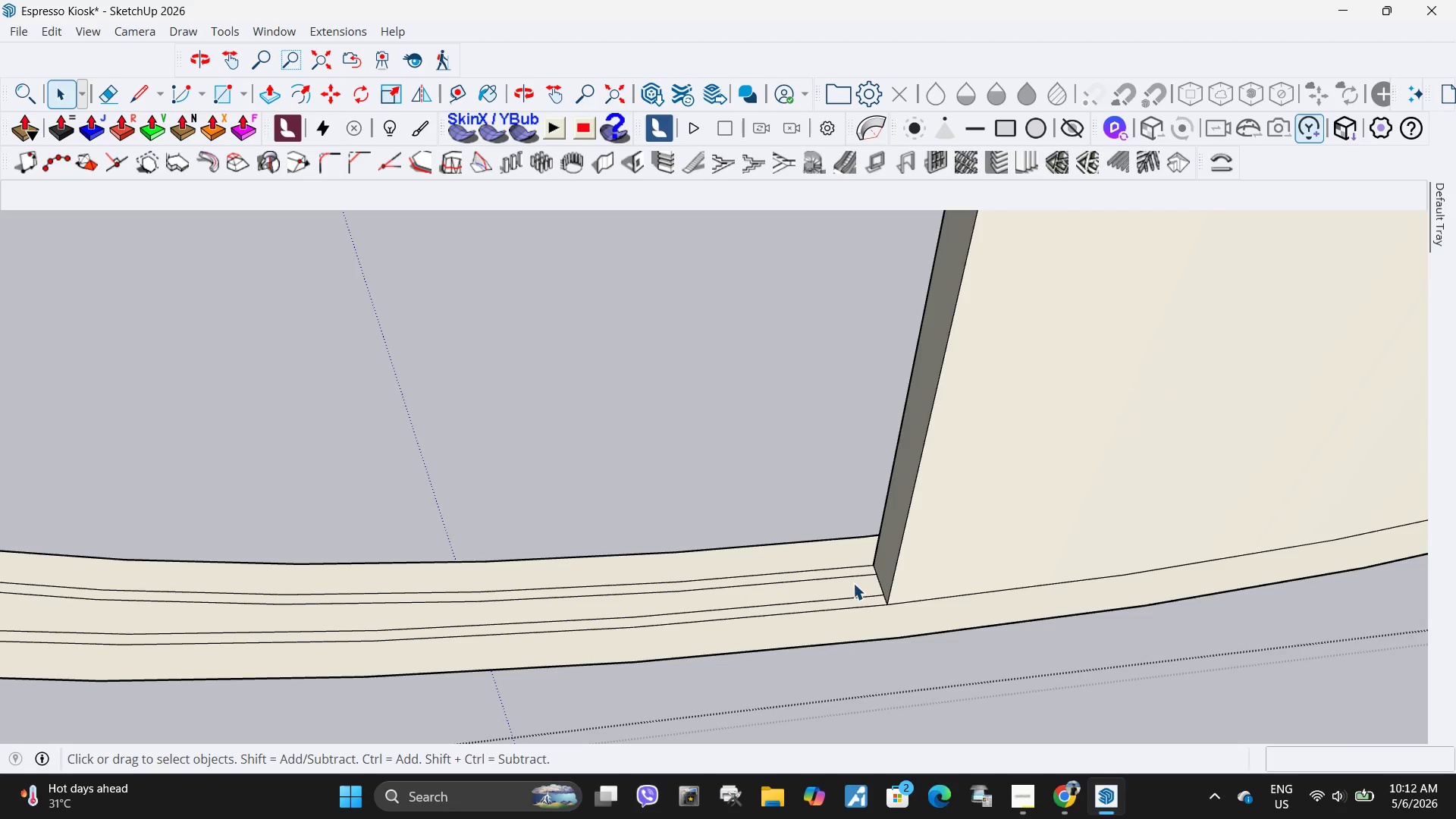 
key(P)
 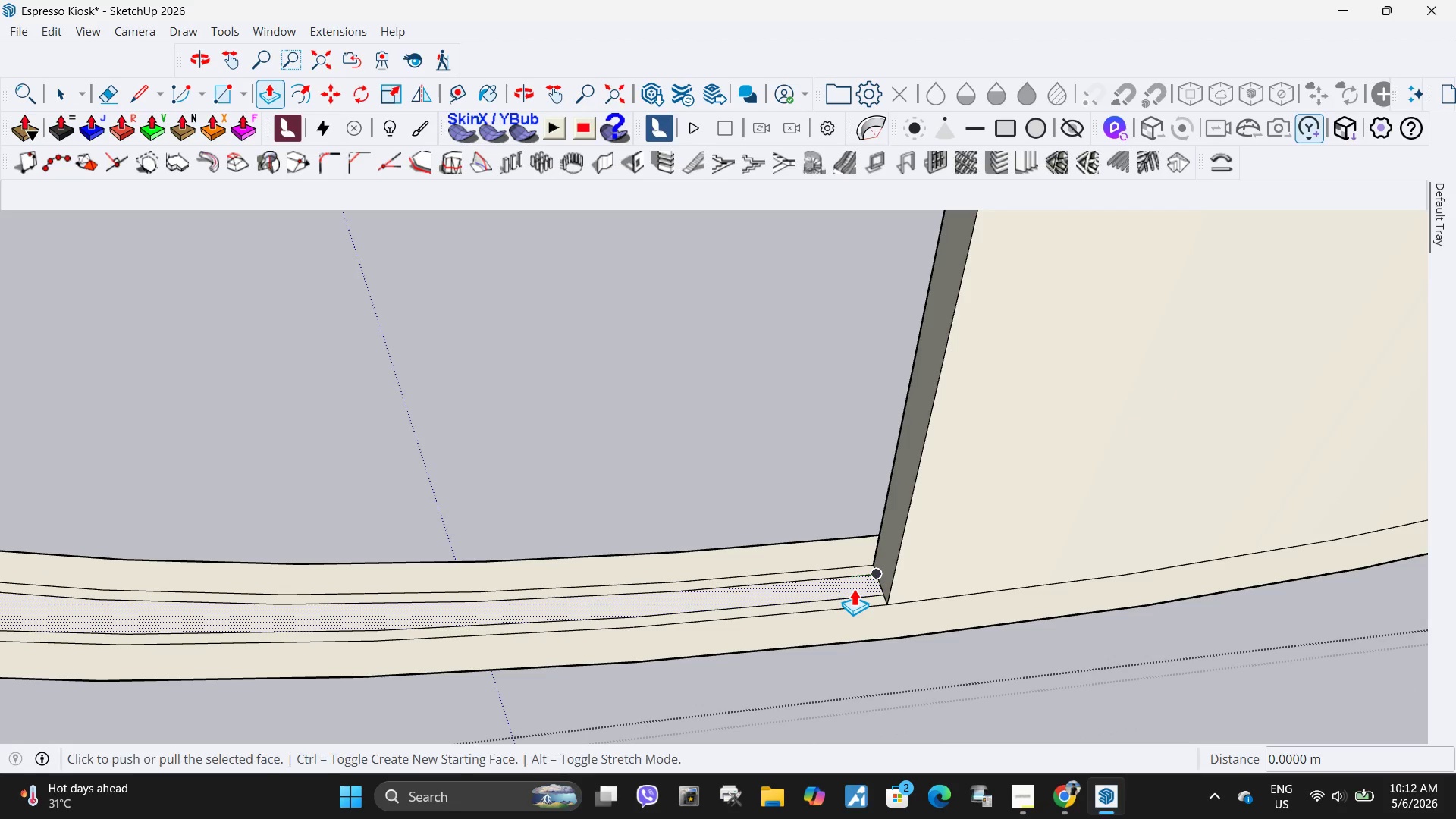 
left_click([854, 588])
 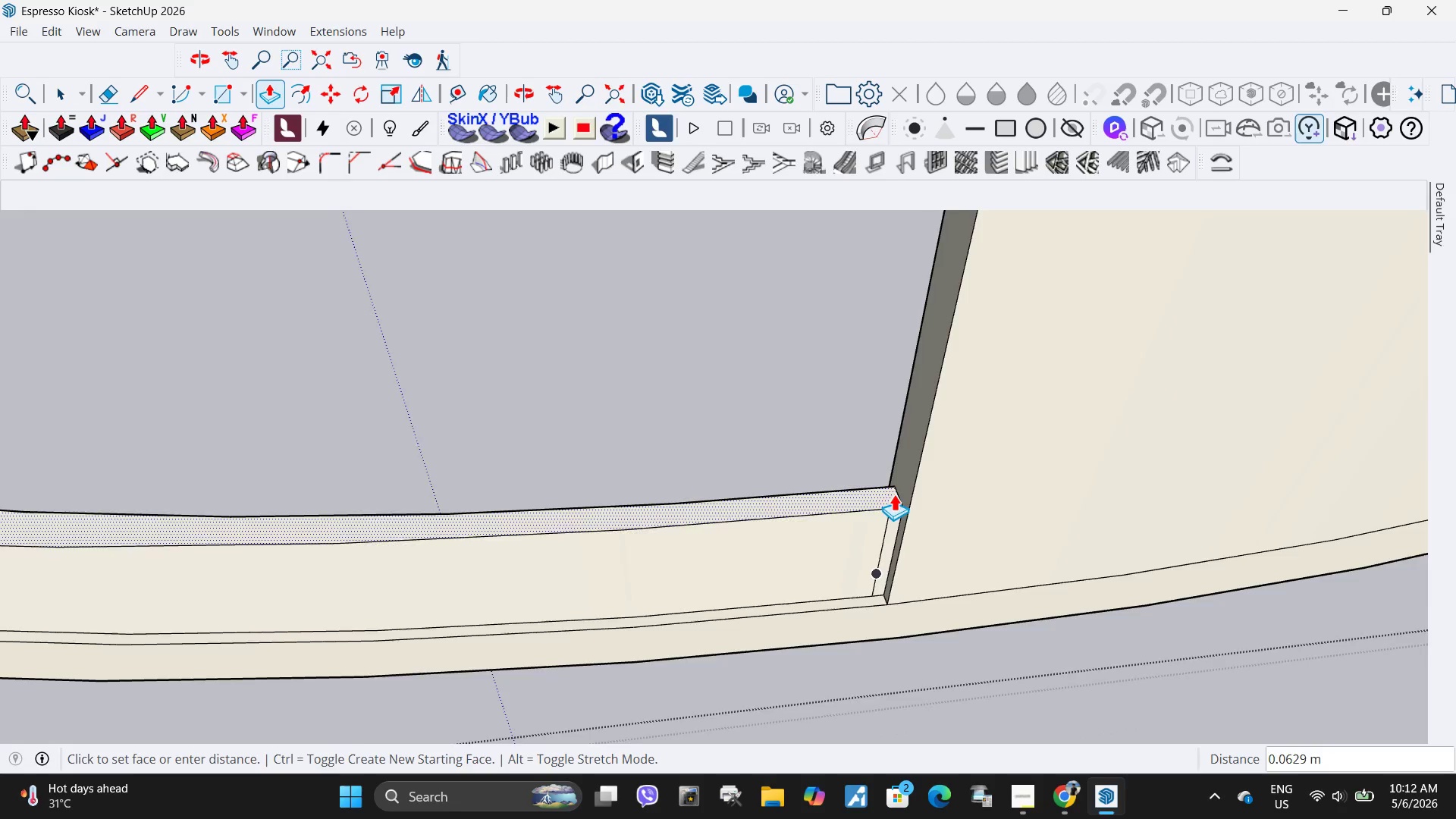 
scroll: coordinate [874, 485], scroll_direction: down, amount: 25.0
 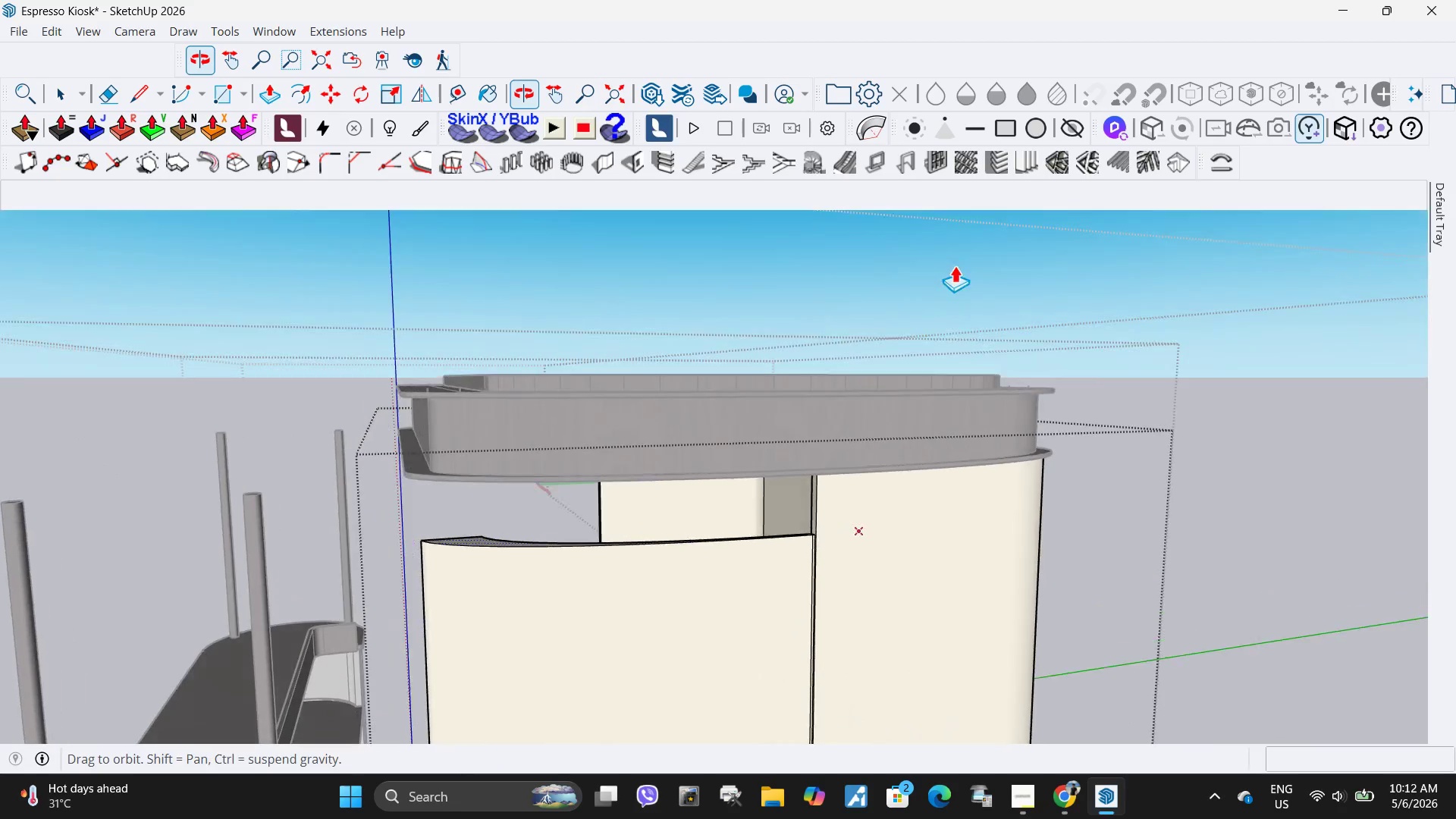 
scroll: coordinate [830, 513], scroll_direction: up, amount: 6.0
 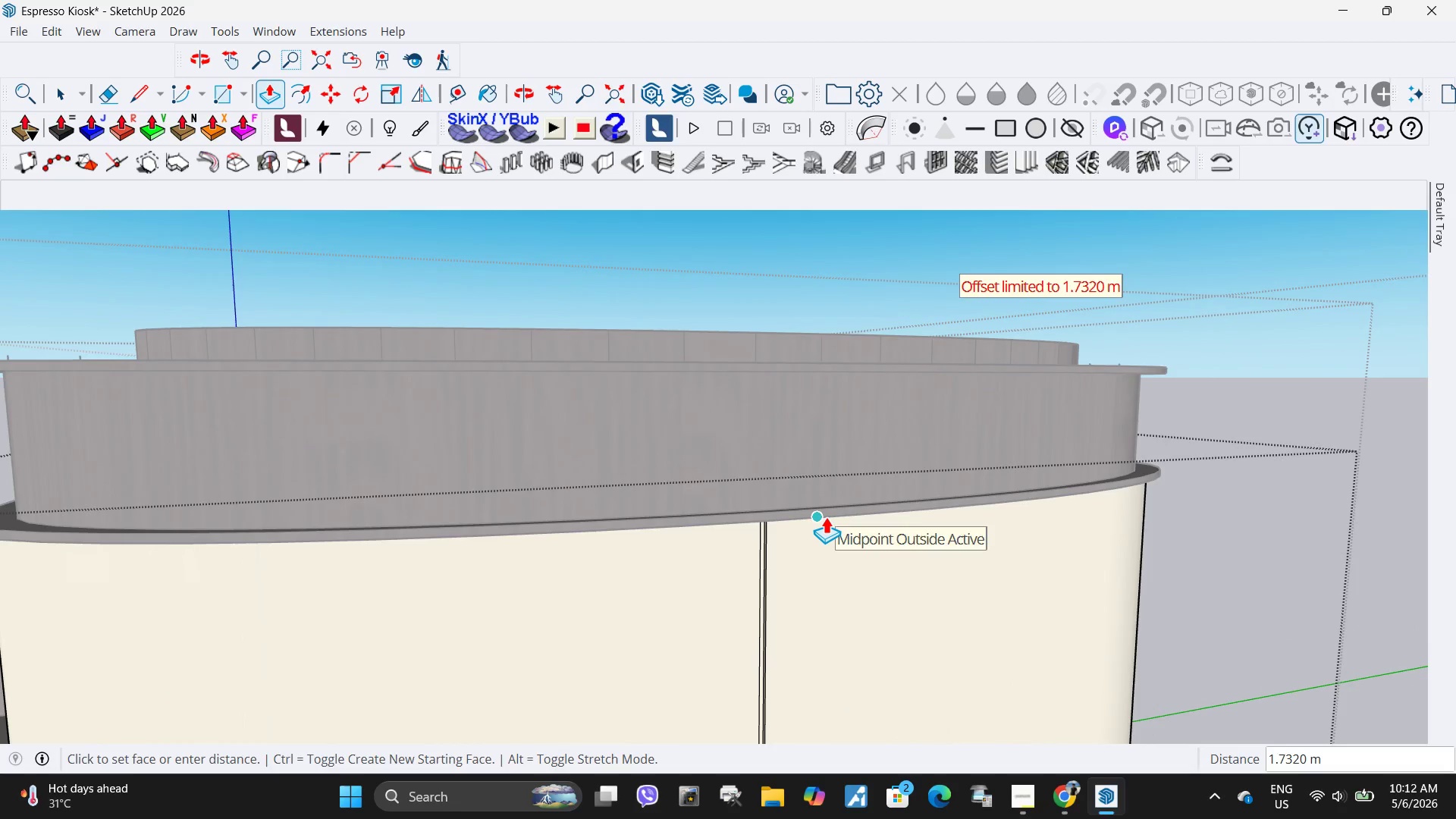 
left_click([826, 516])
 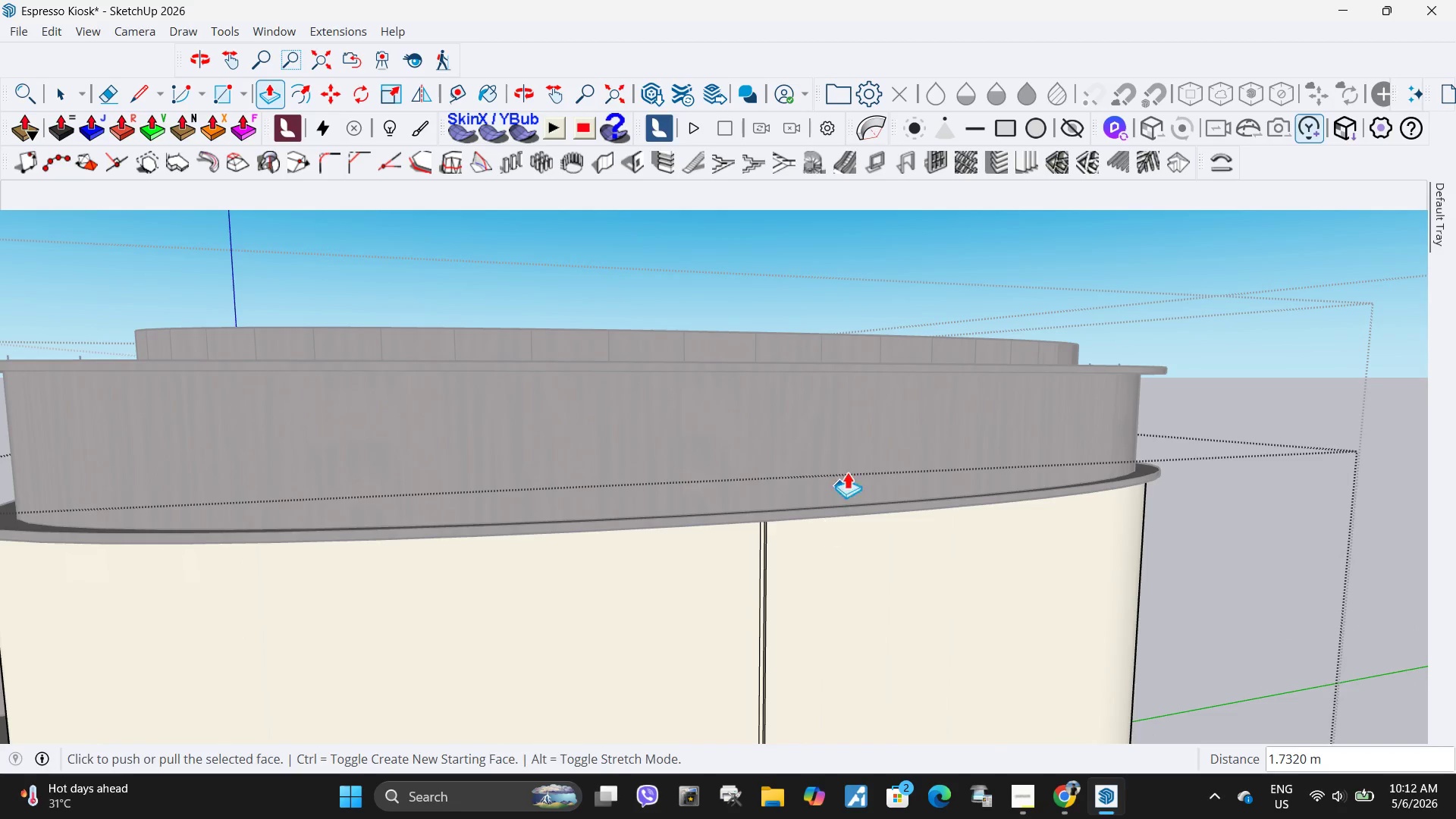 
scroll: coordinate [803, 469], scroll_direction: down, amount: 16.0
 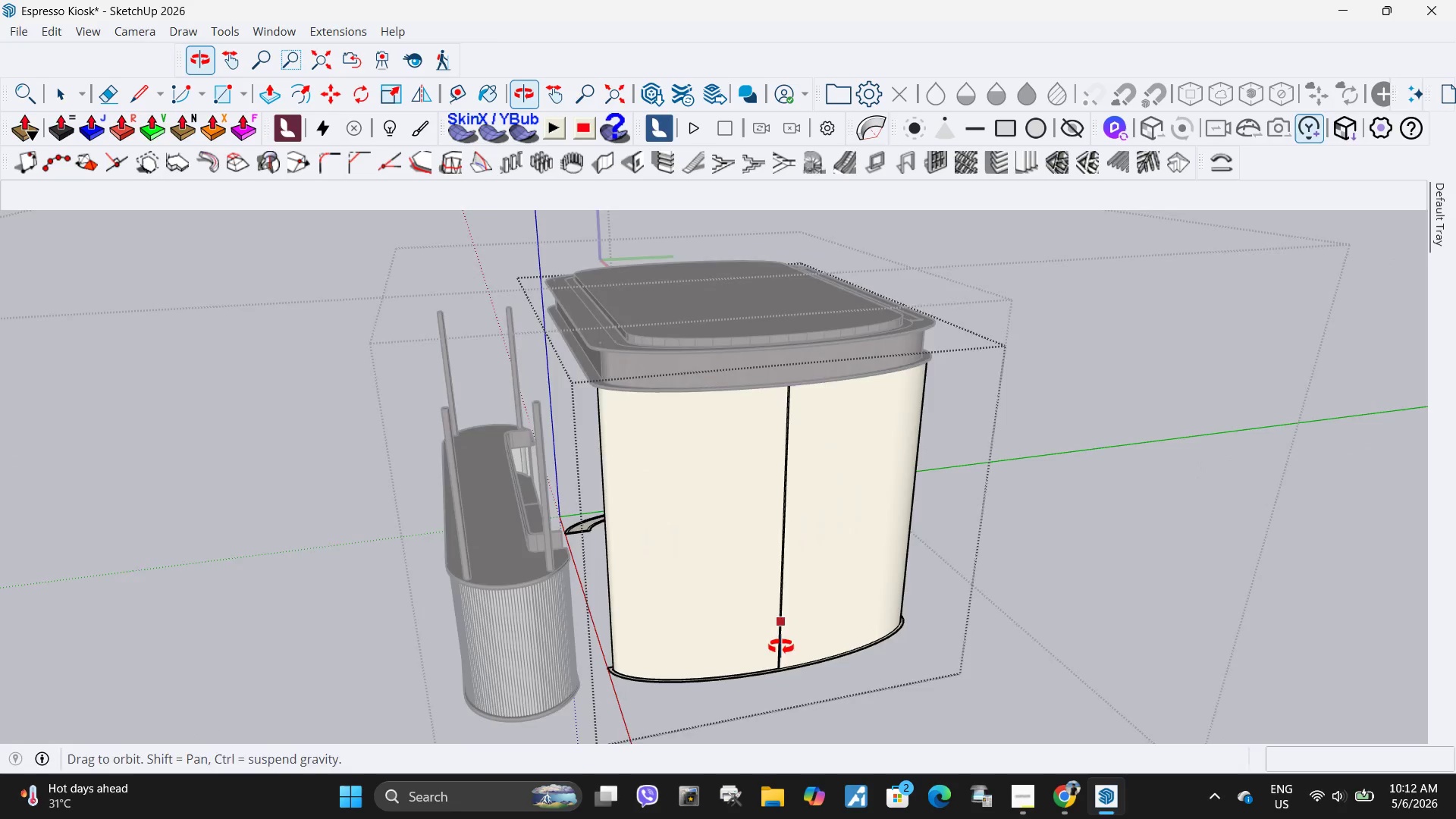 
key(Space)
 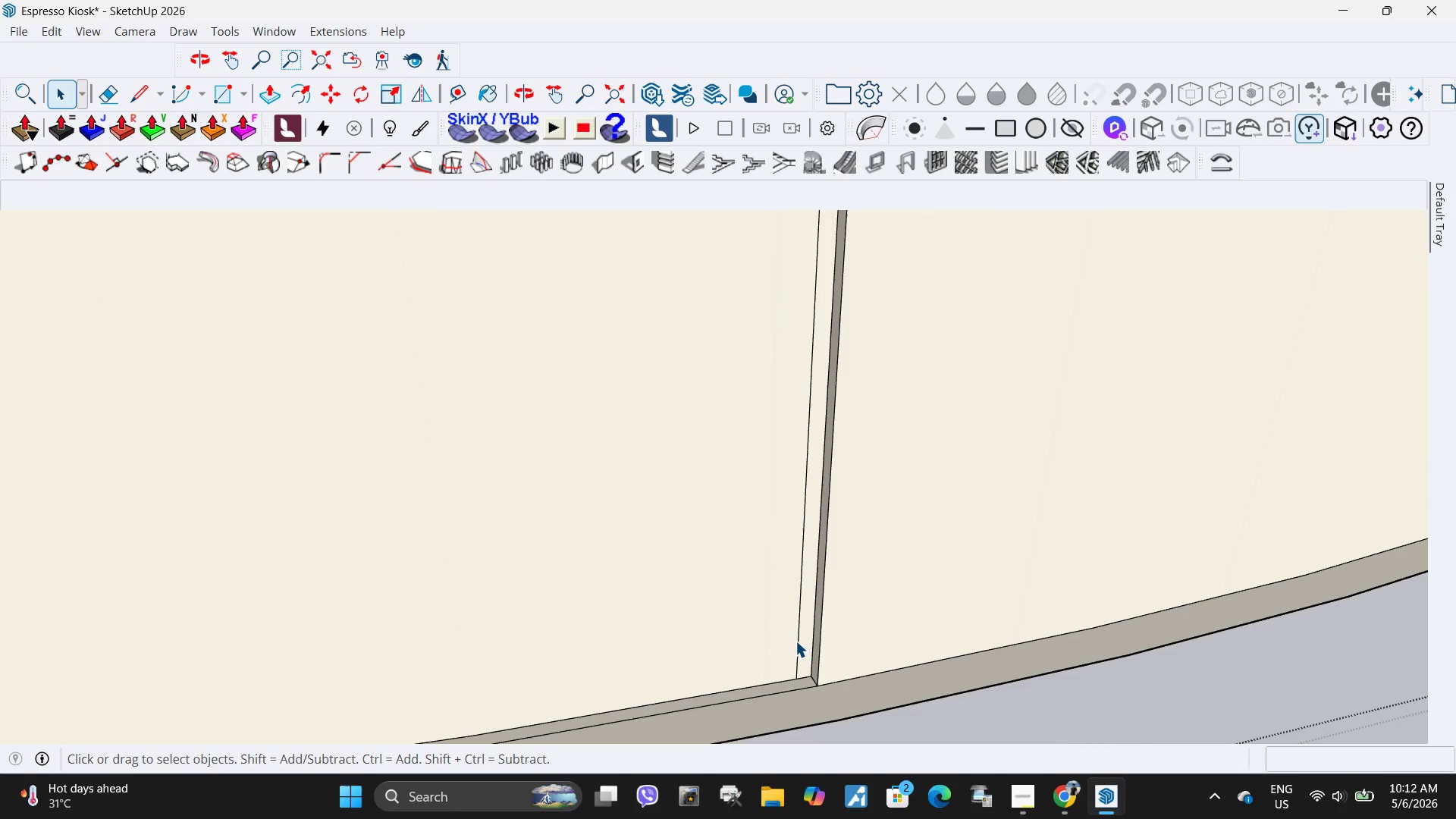 
left_click([795, 641])
 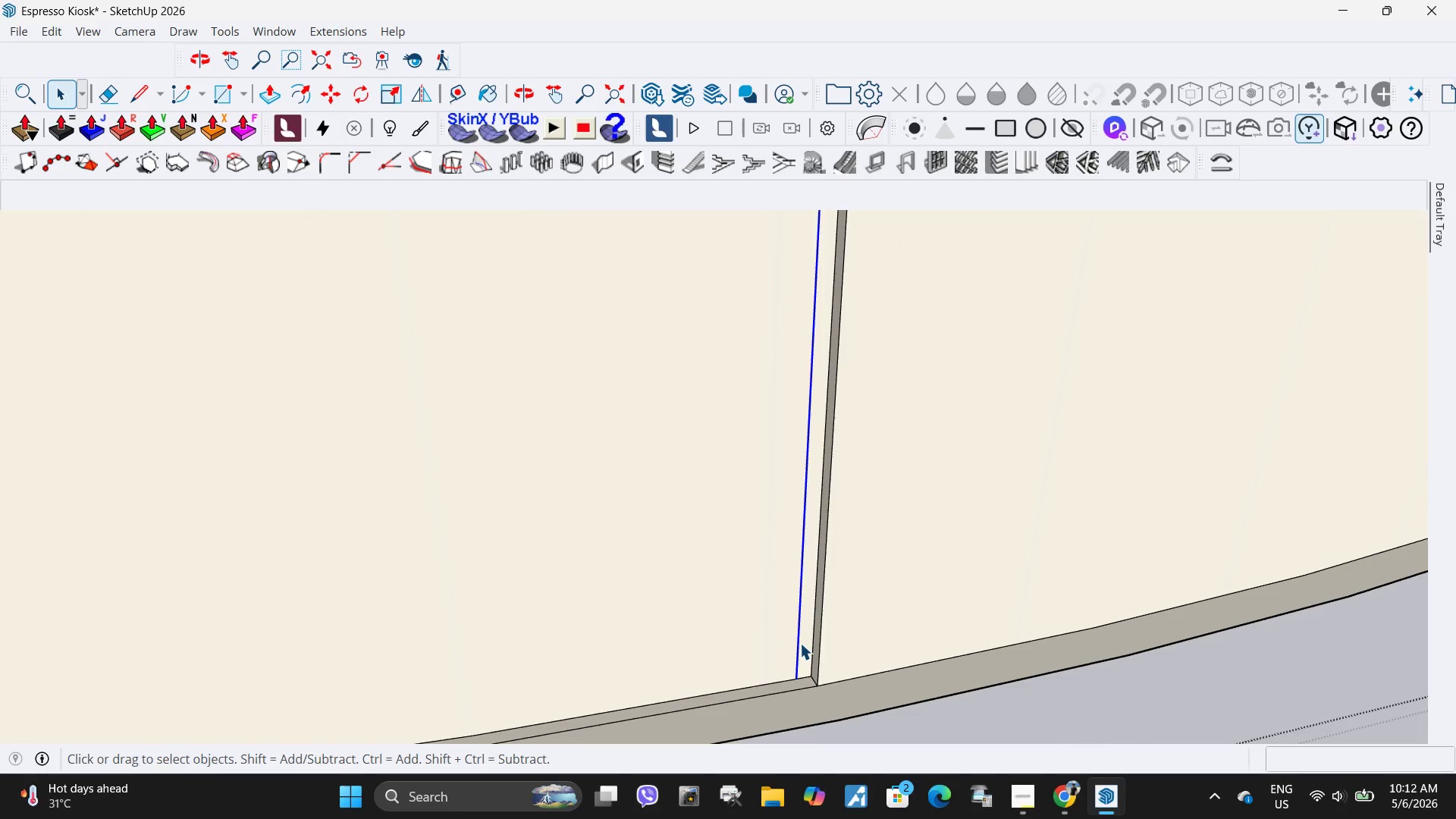 
scroll: coordinate [792, 651], scroll_direction: up, amount: 28.0
 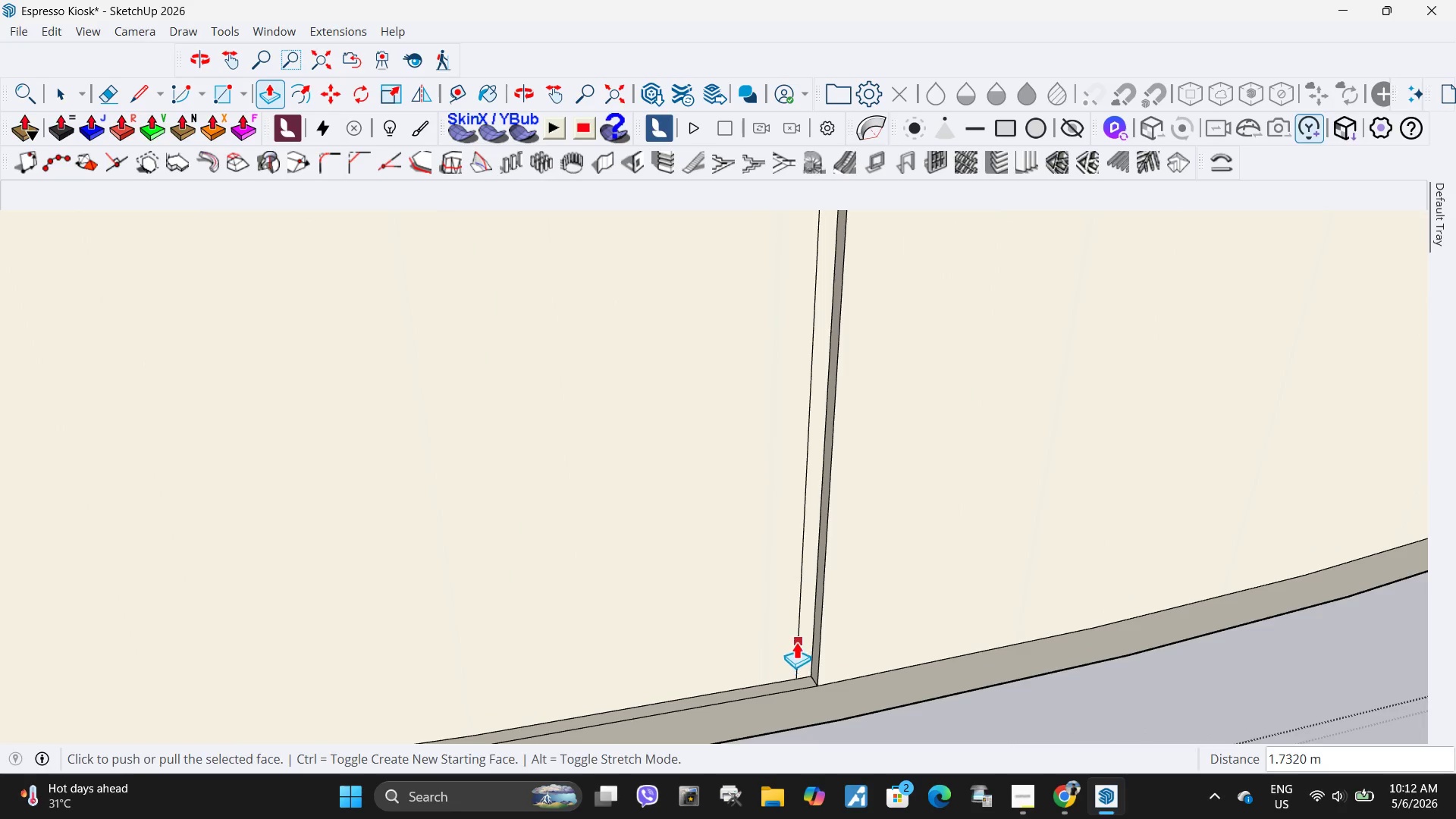 
key(Delete)
 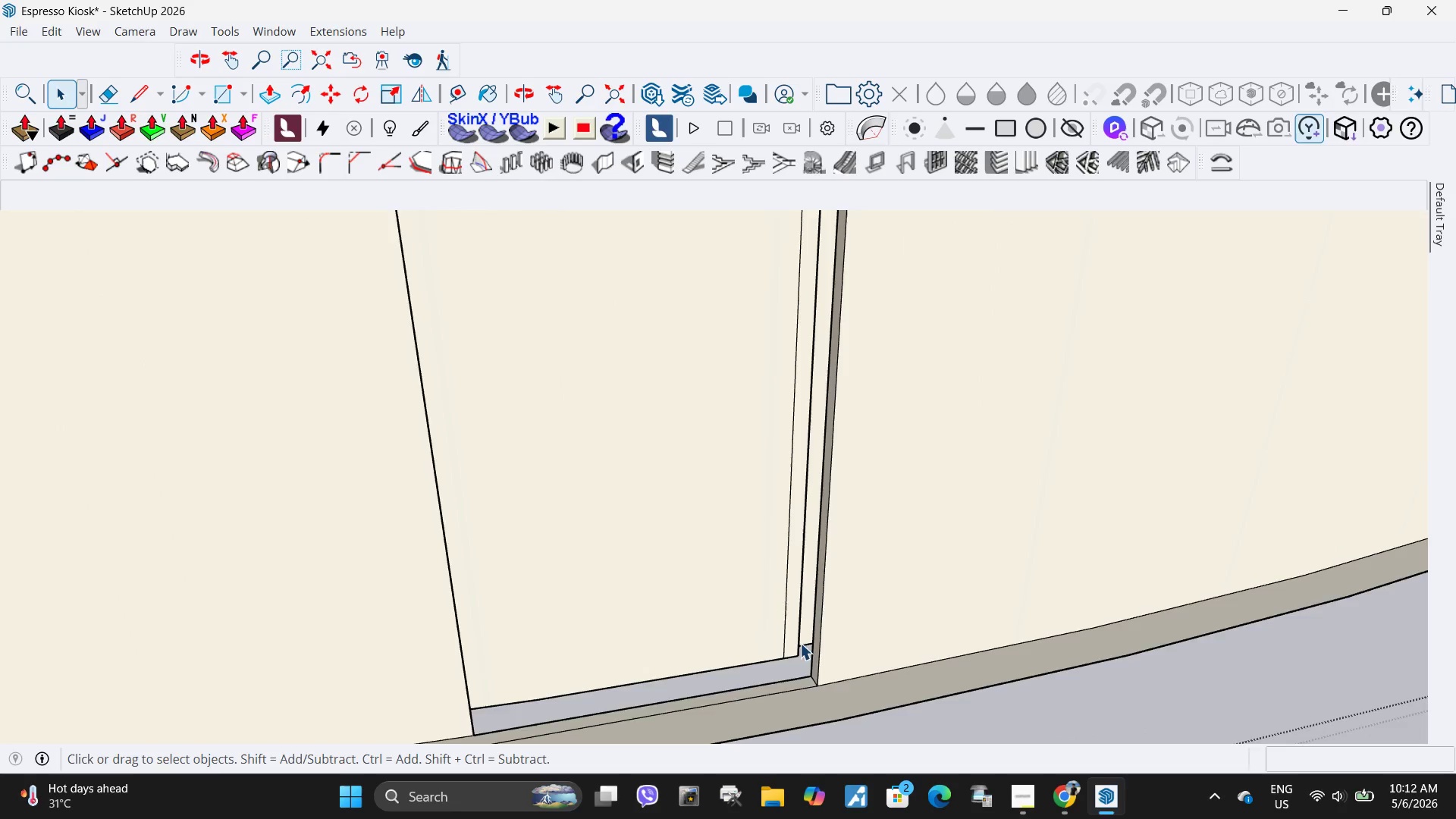 
key(Control+Z)
 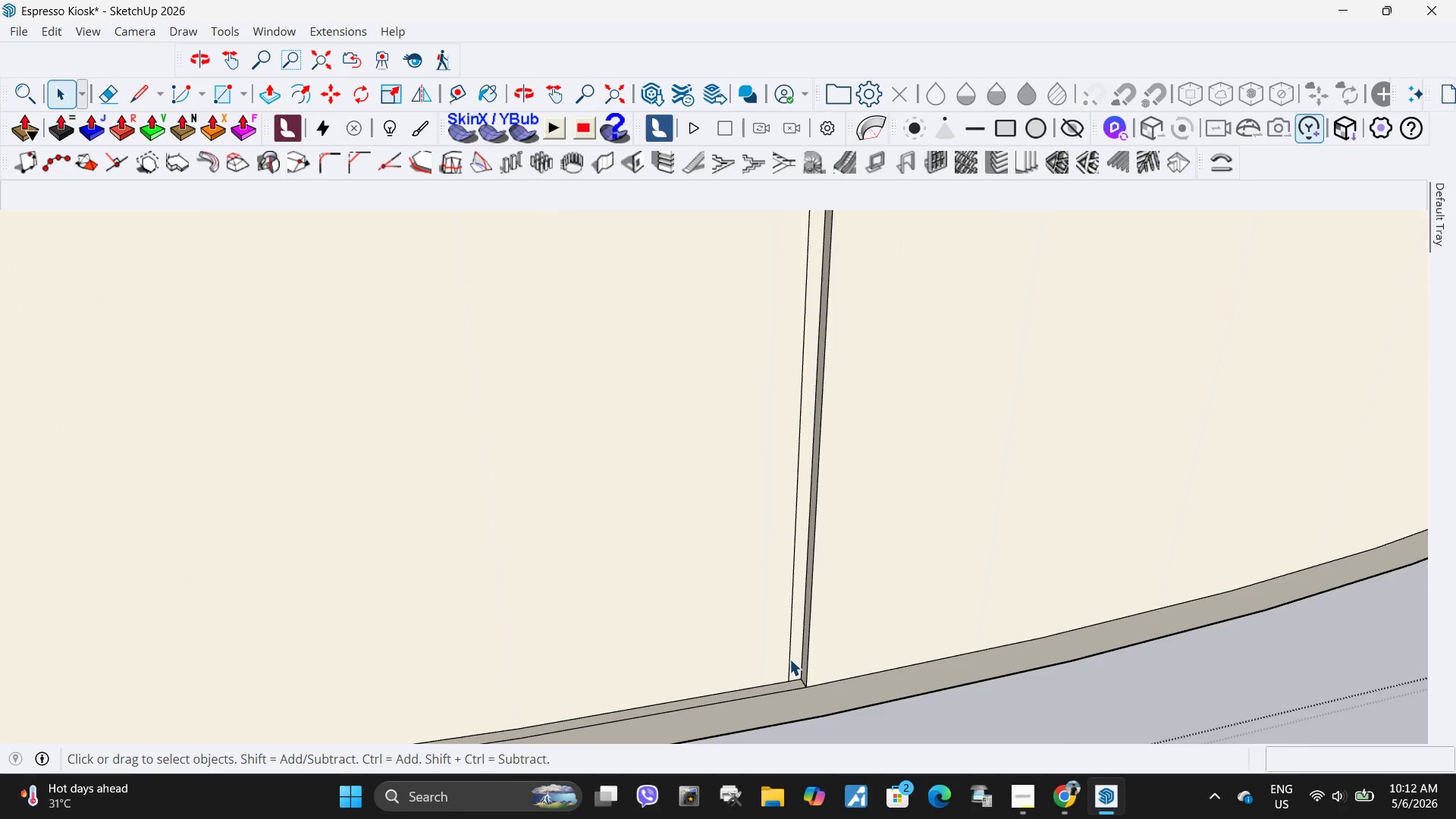 
scroll: coordinate [813, 631], scroll_direction: down, amount: 3.0
 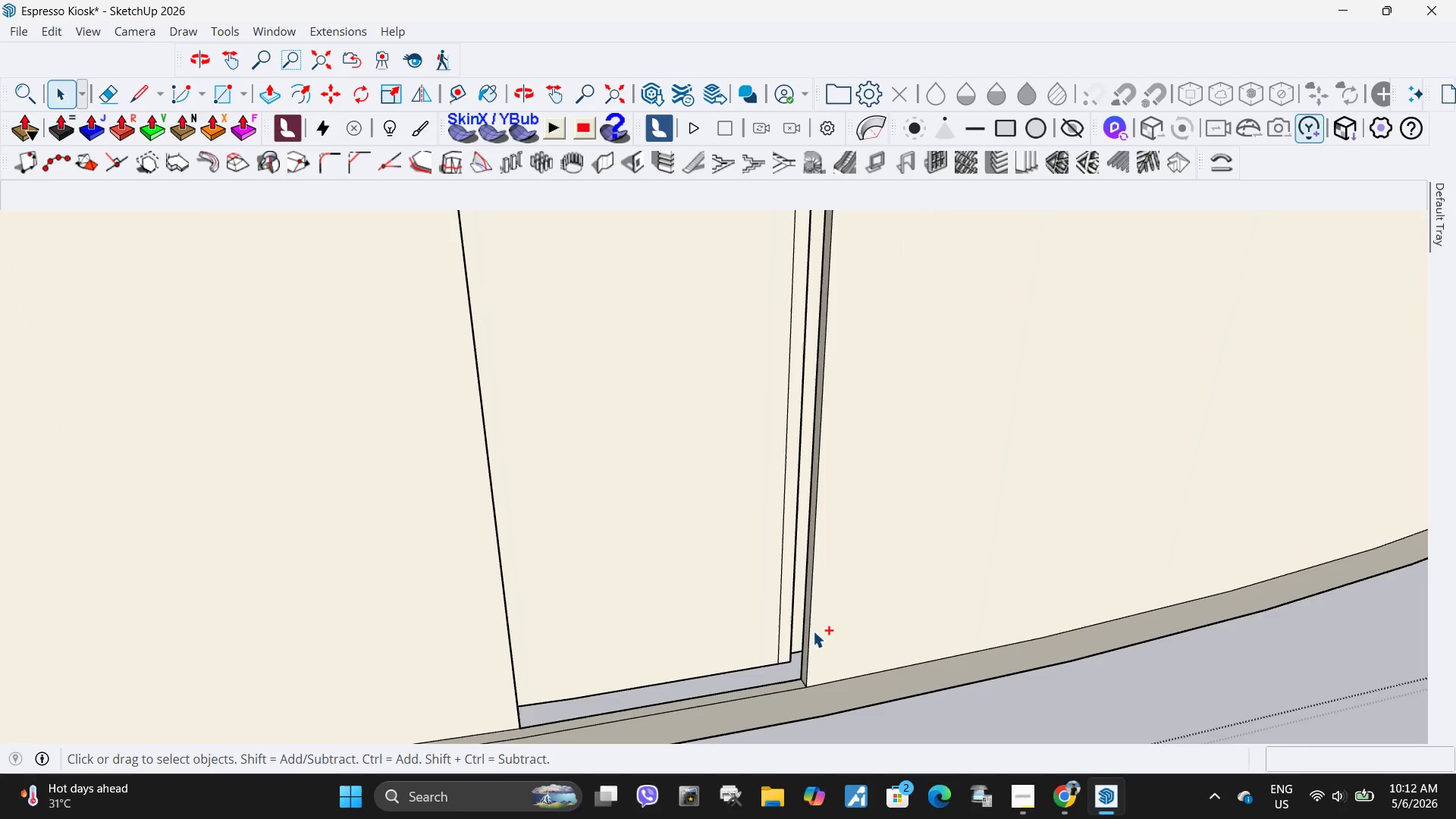 
left_click([789, 659])
 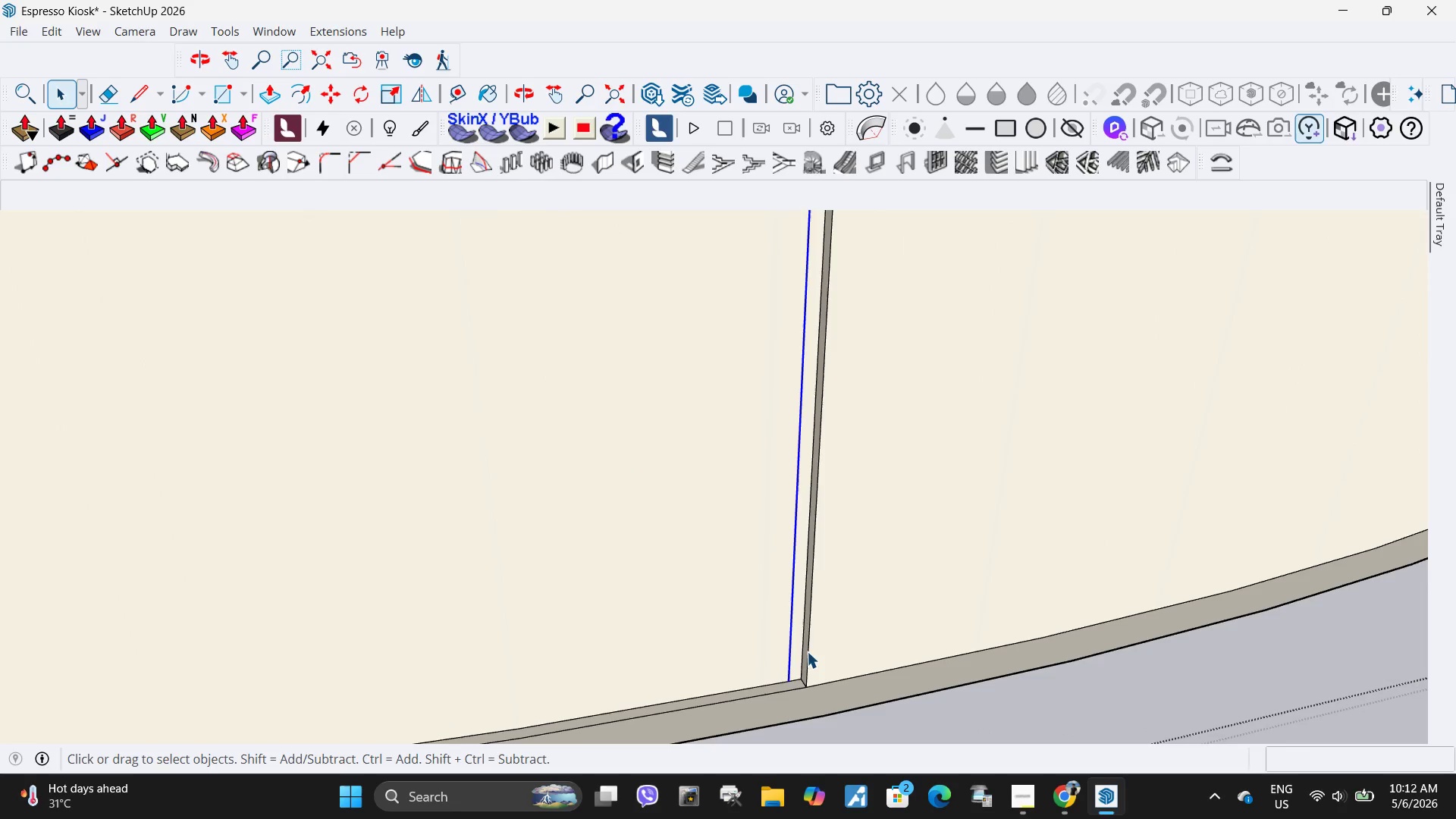 
key(Delete)
 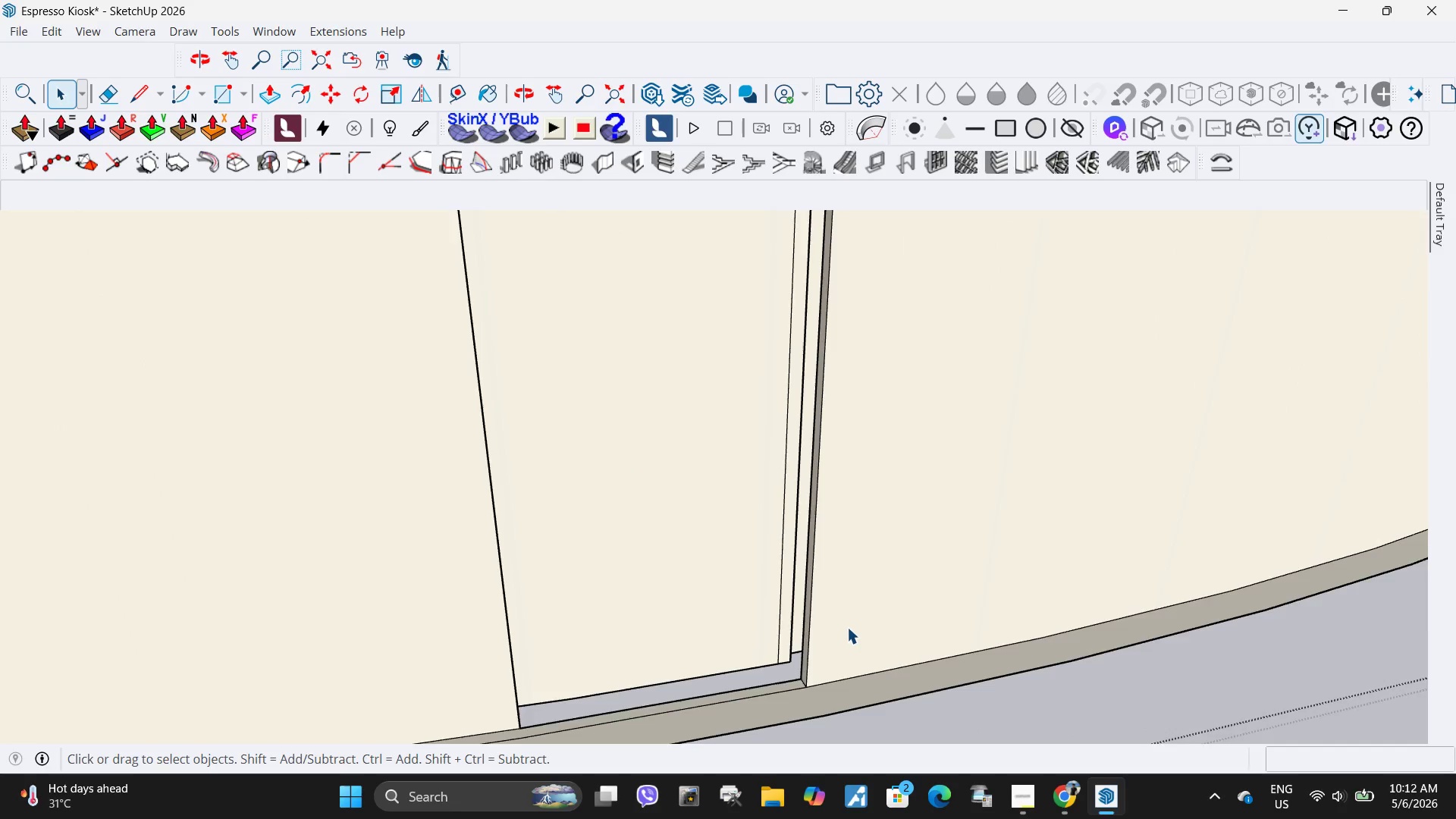 
key(Control+ControlLeft)
 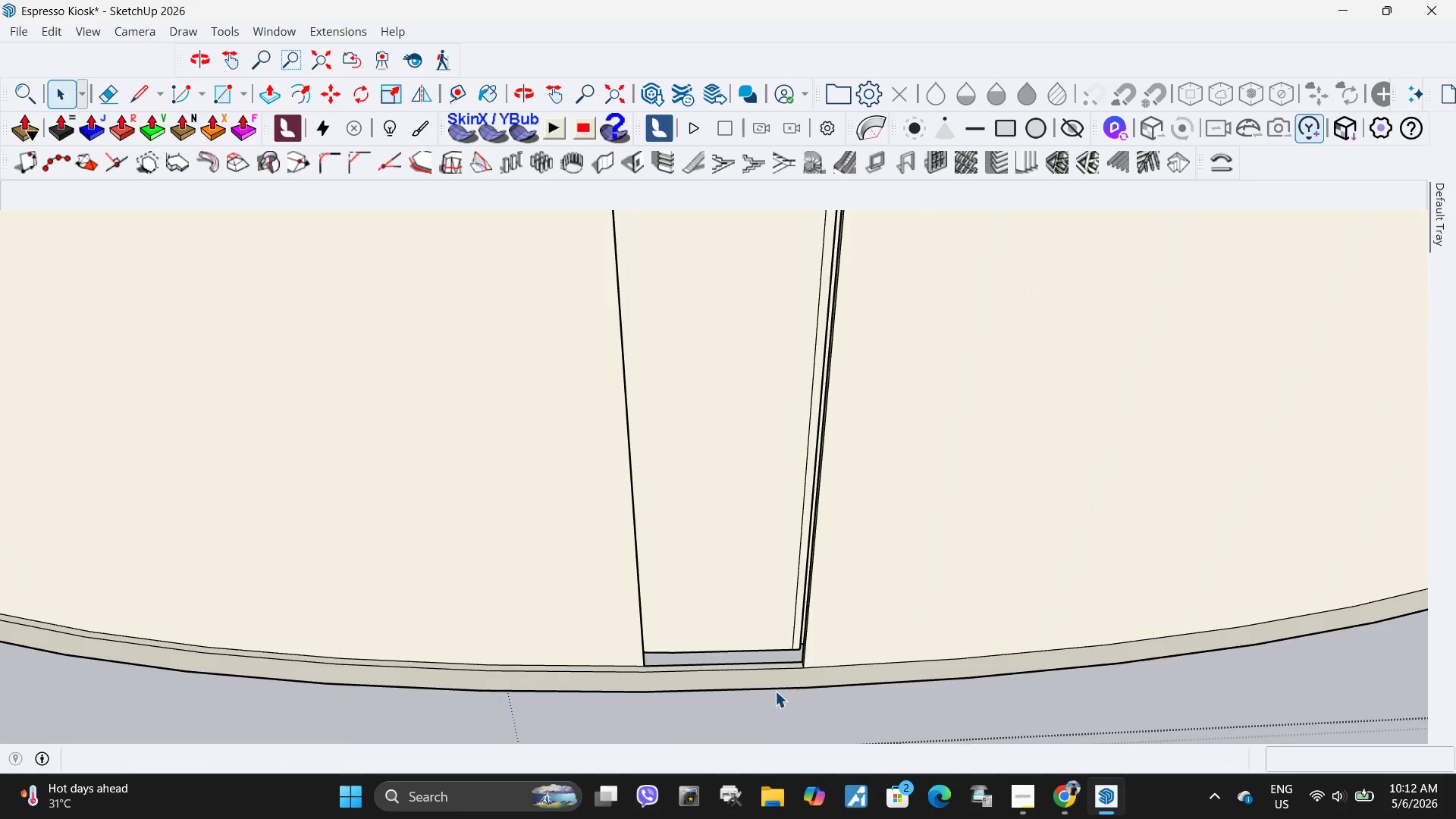 
scroll: coordinate [847, 627], scroll_direction: down, amount: 6.0
 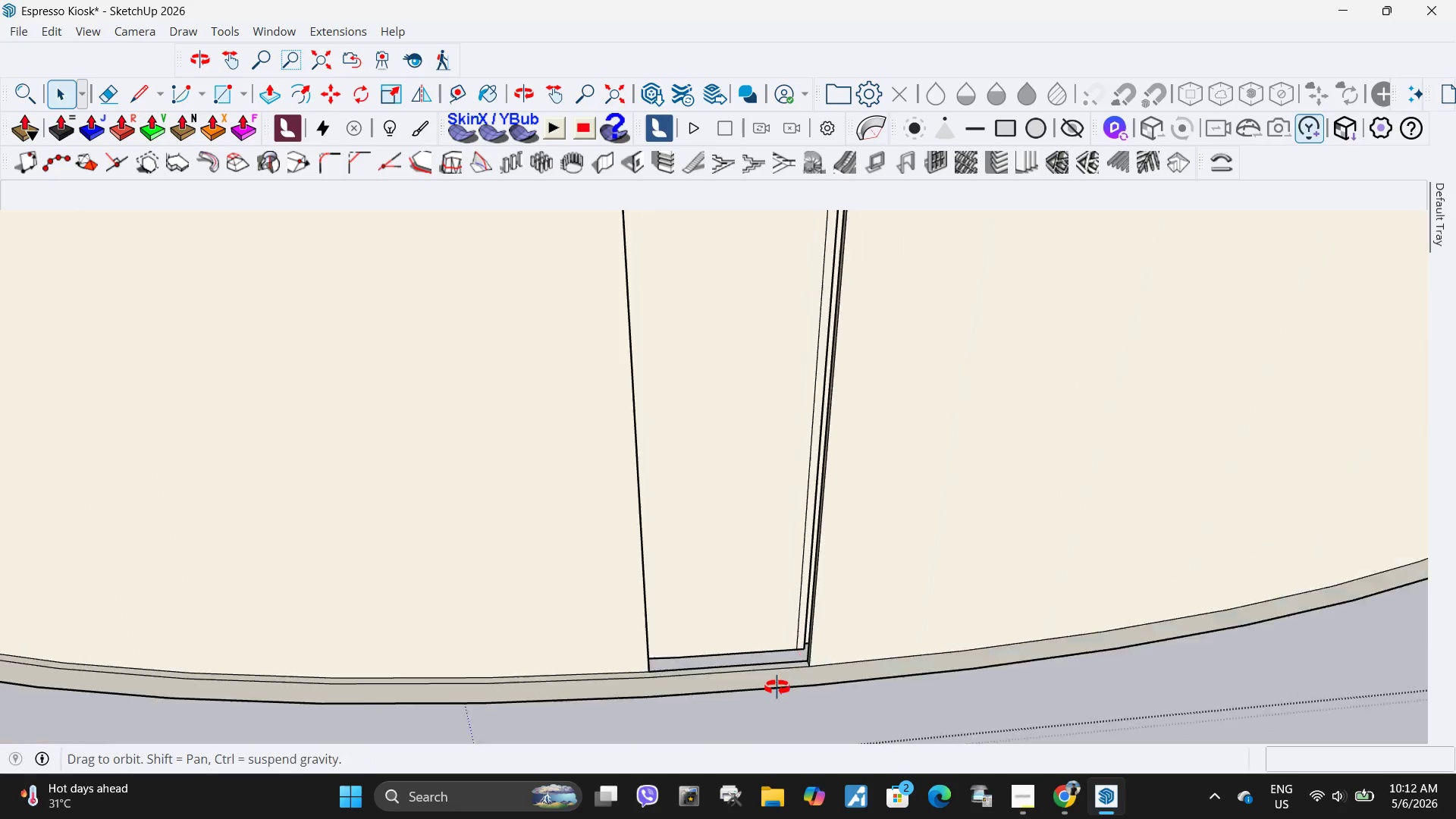 
key(Control+Z)
 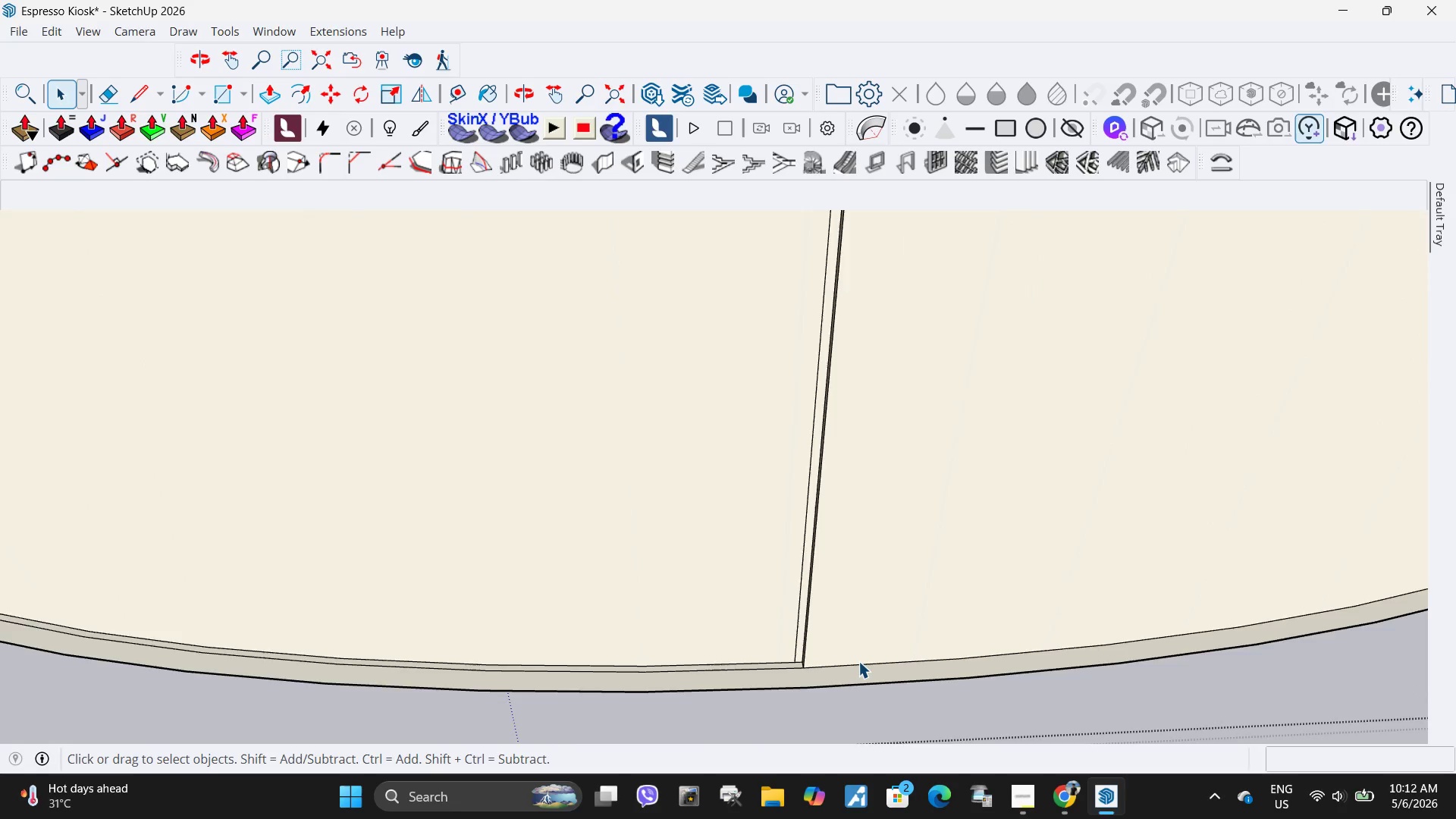 
scroll: coordinate [644, 688], scroll_direction: down, amount: 26.0
 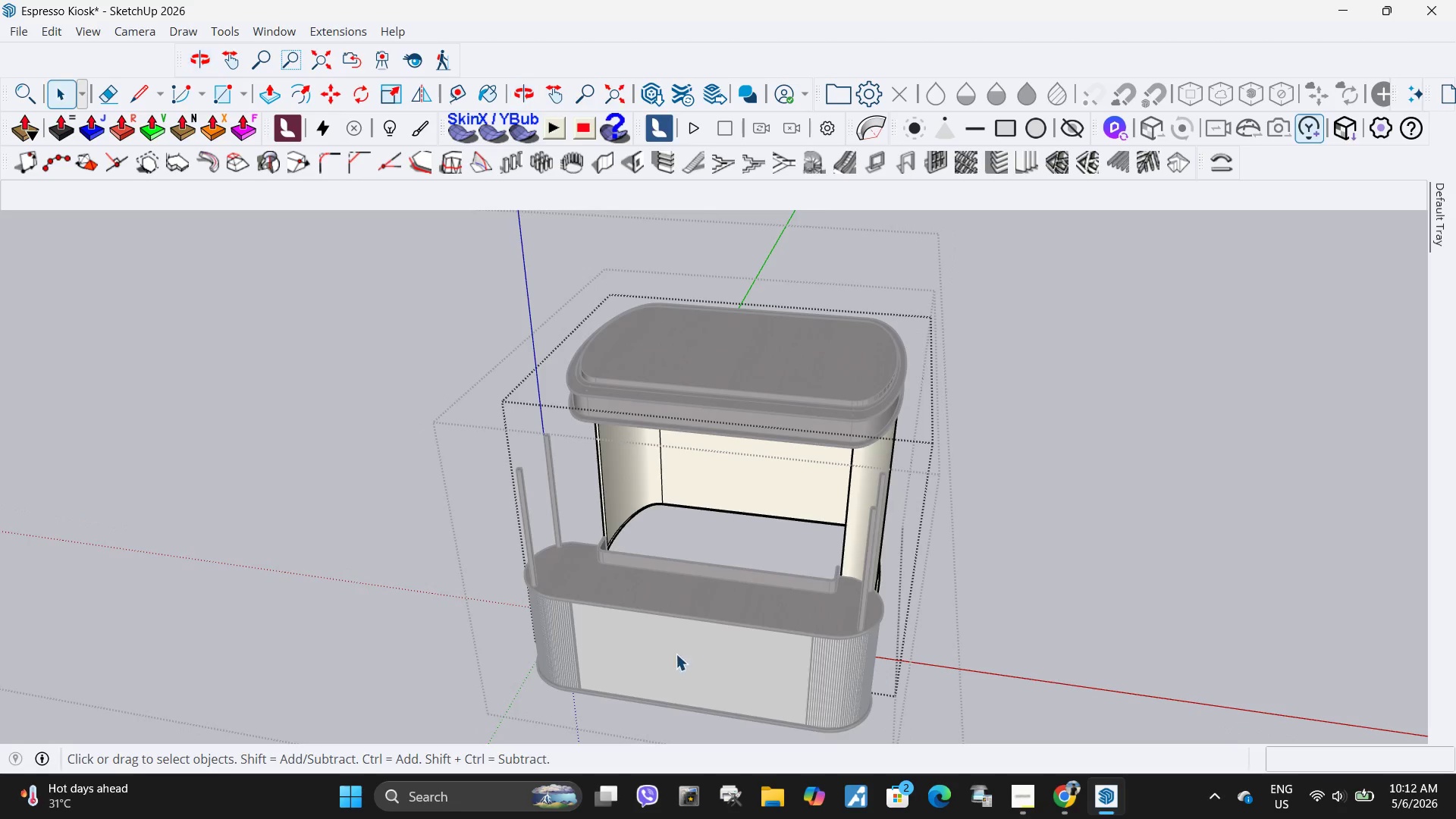 
scroll: coordinate [588, 648], scroll_direction: up, amount: 11.0
 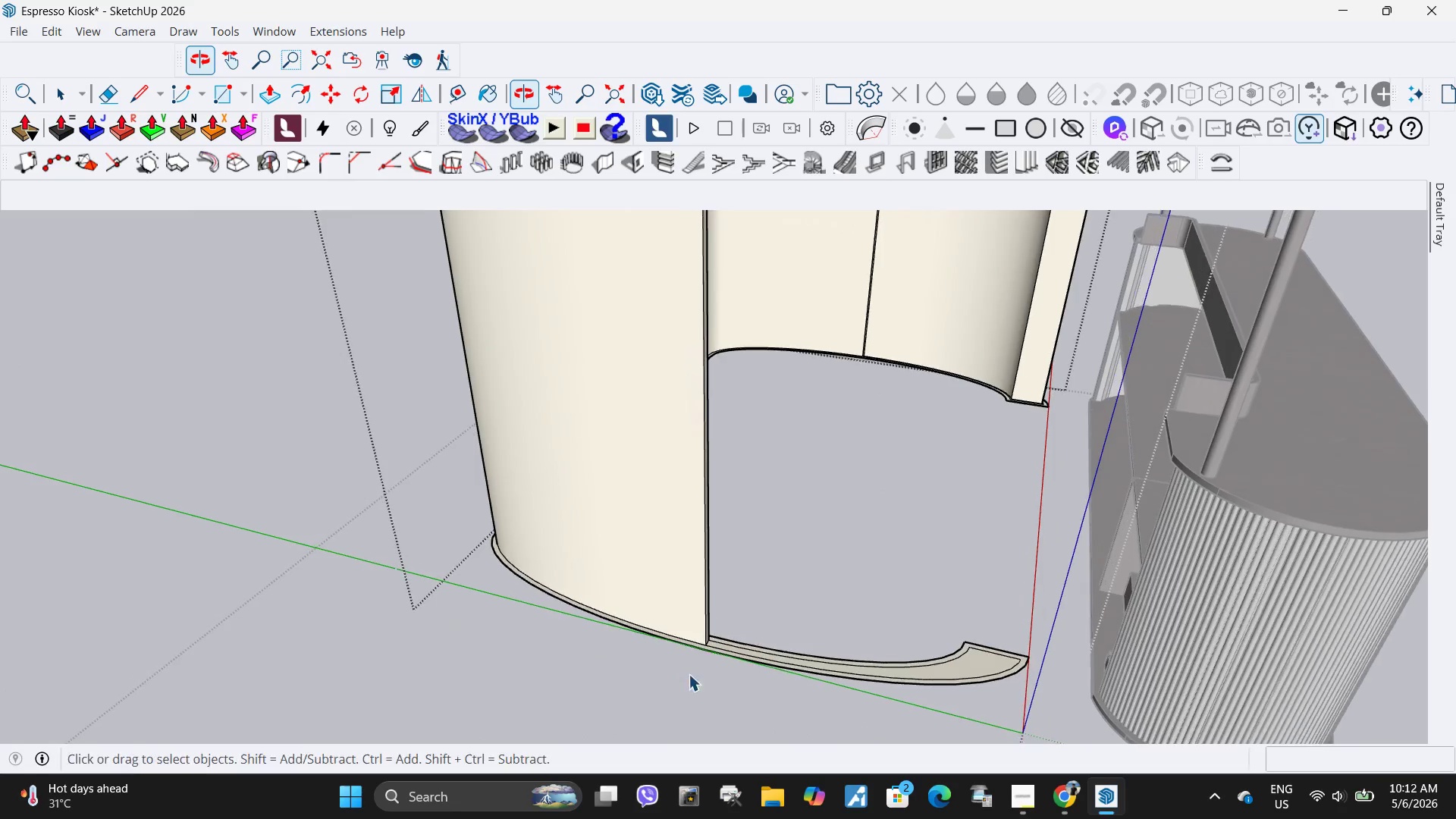 
left_click([758, 636])
 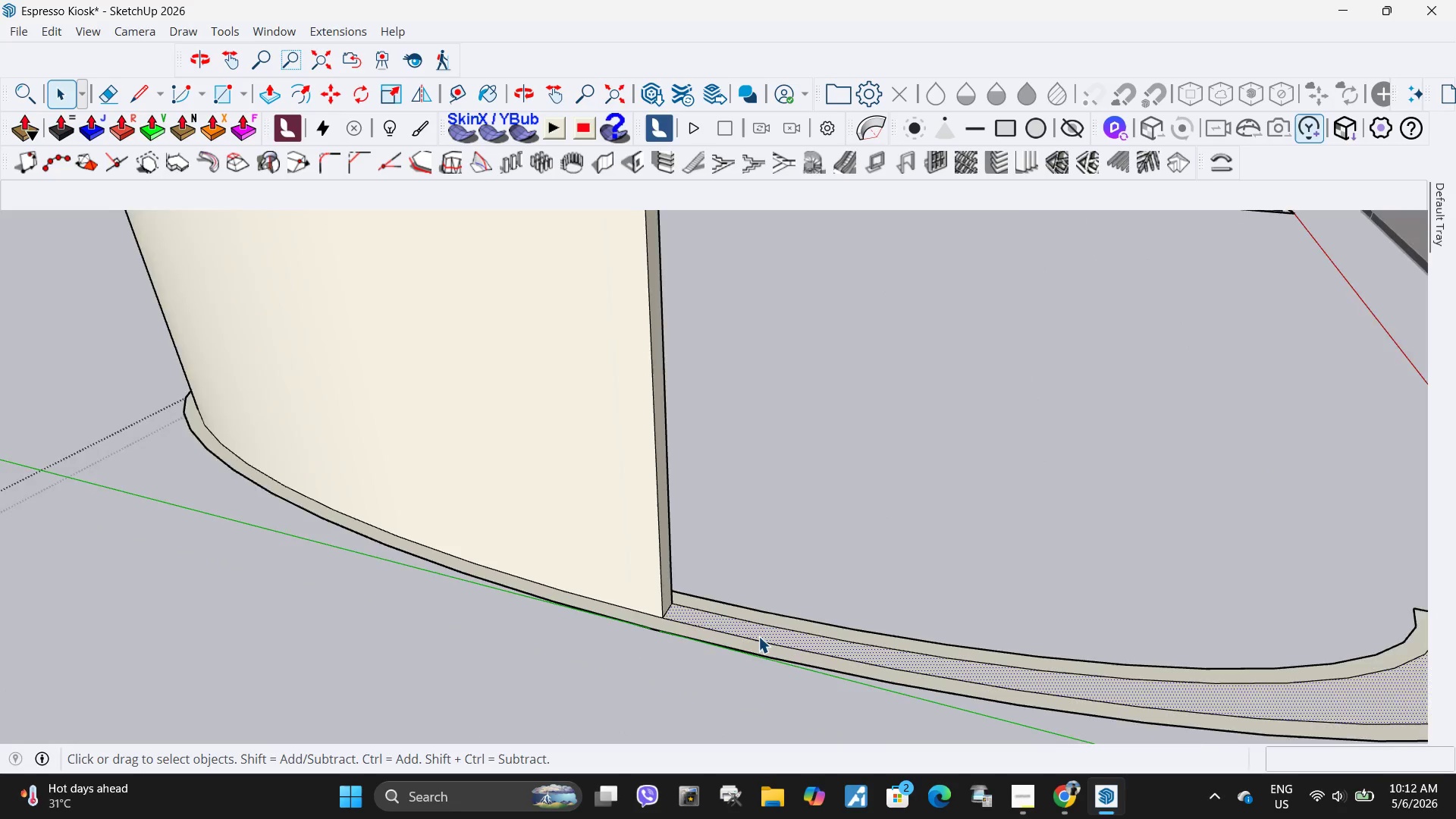 
scroll: coordinate [758, 636], scroll_direction: up, amount: 14.0
 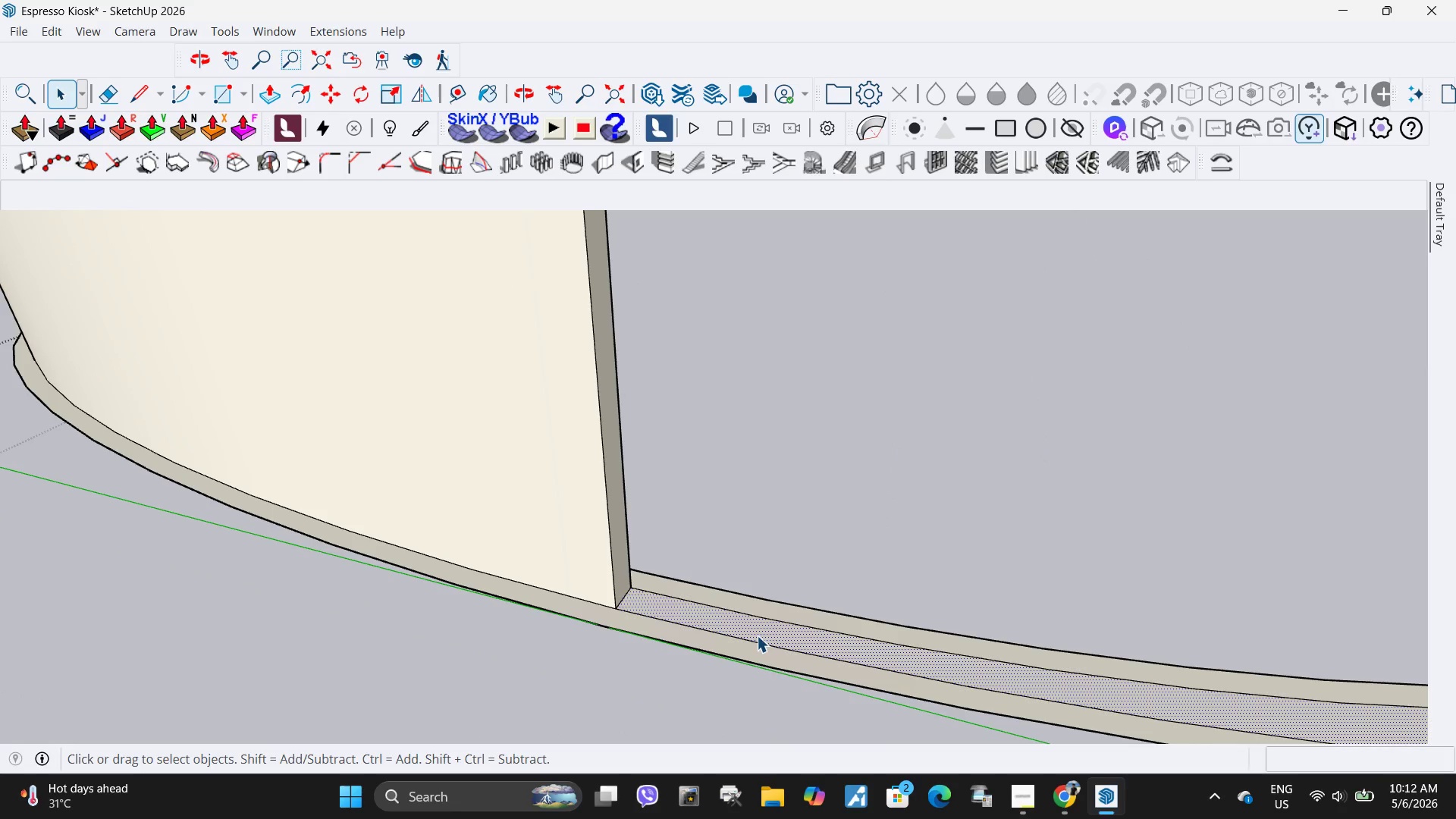 
key(F)
 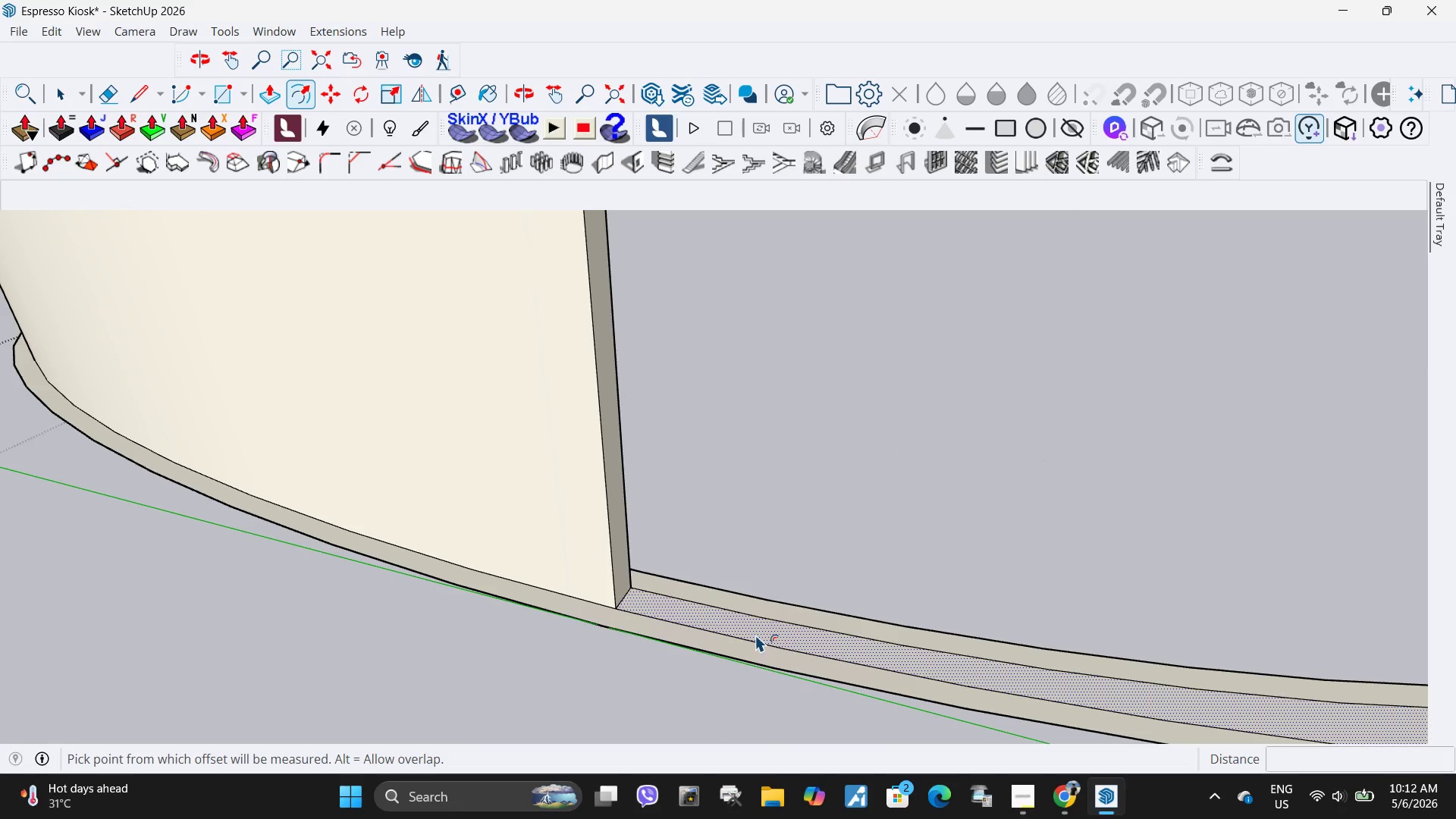 
left_click([755, 635])
 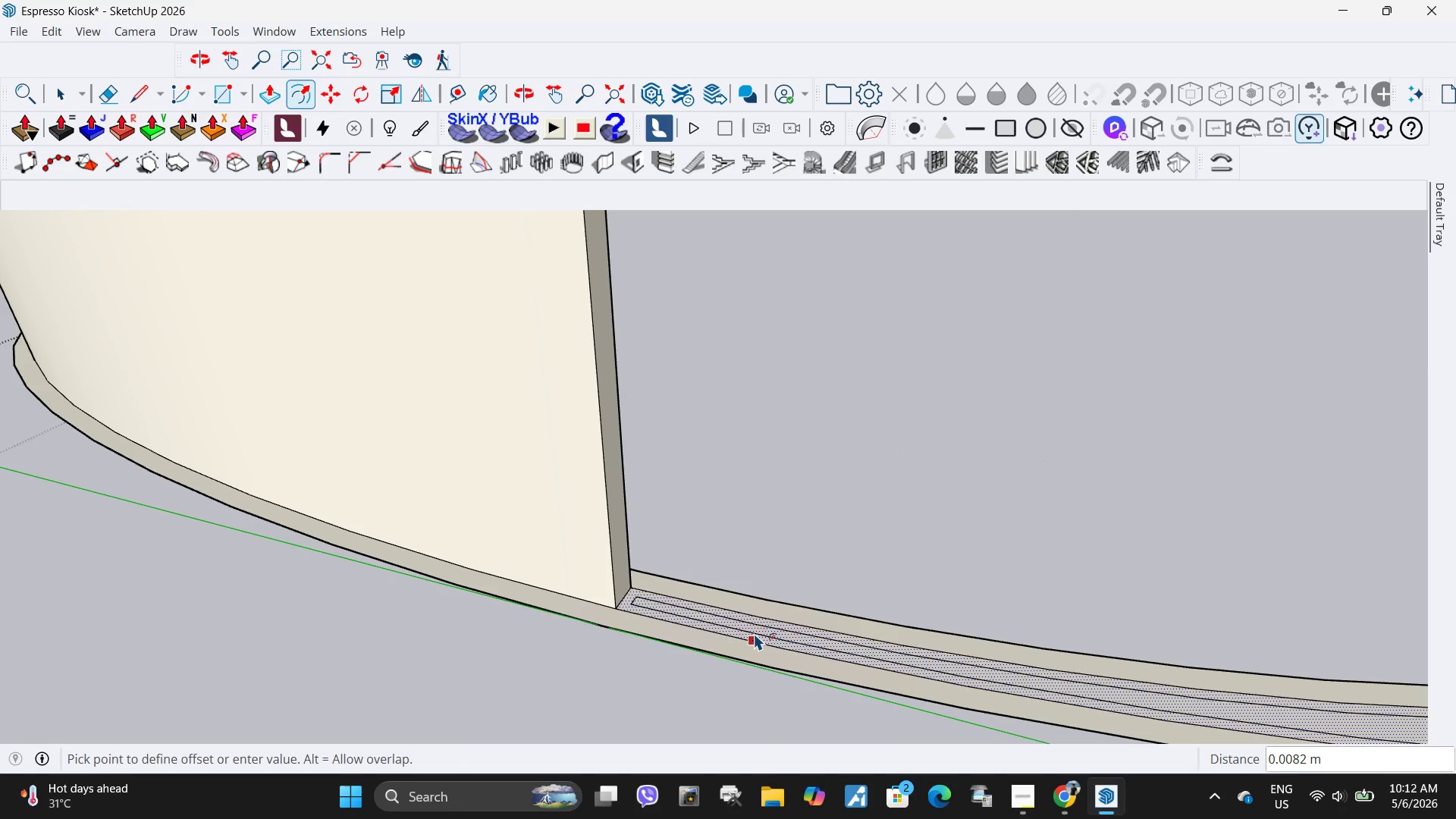 
key(NumpadDecimal)
 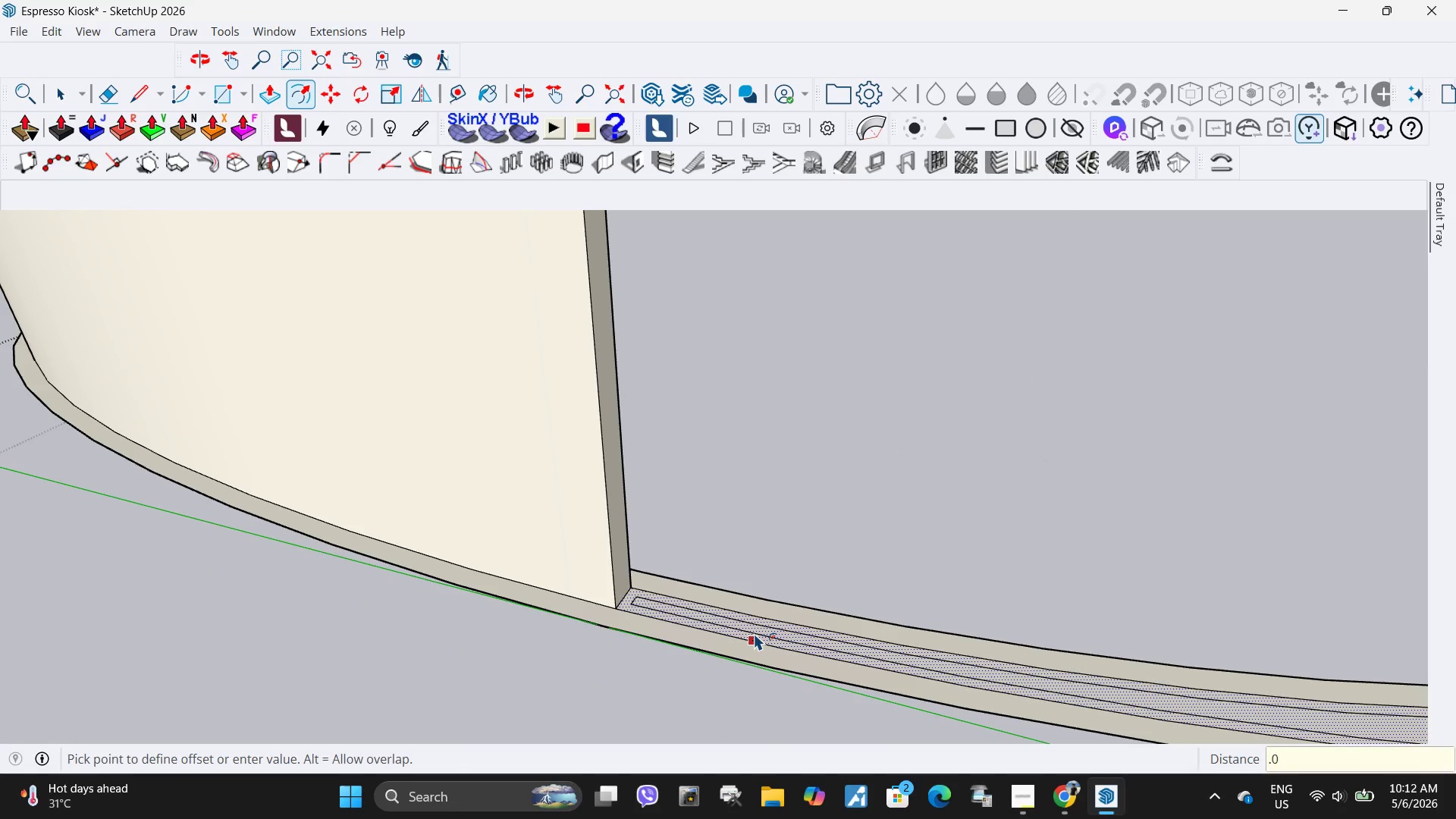 
key(Numpad0)
 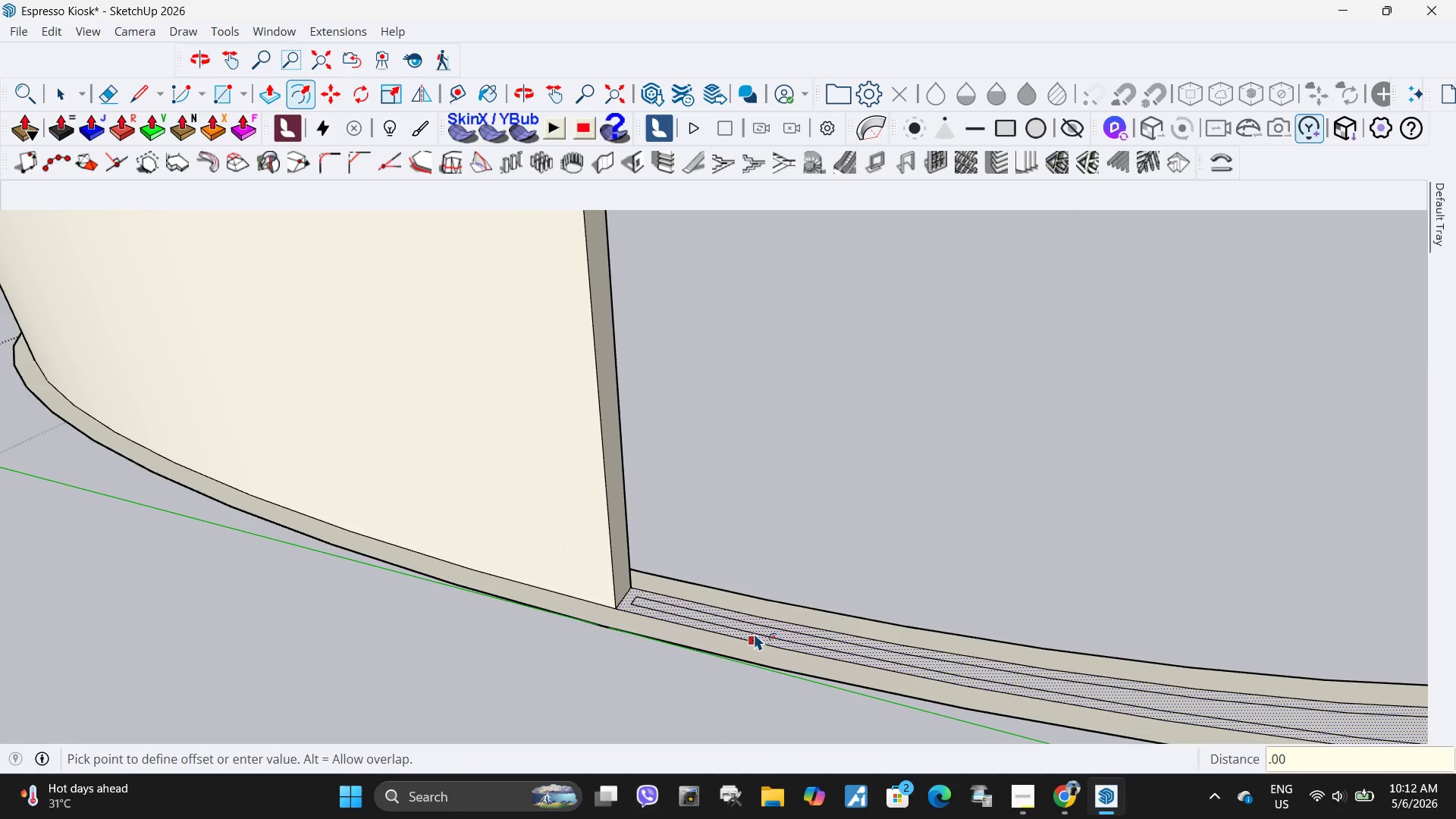 
key(Numpad0)
 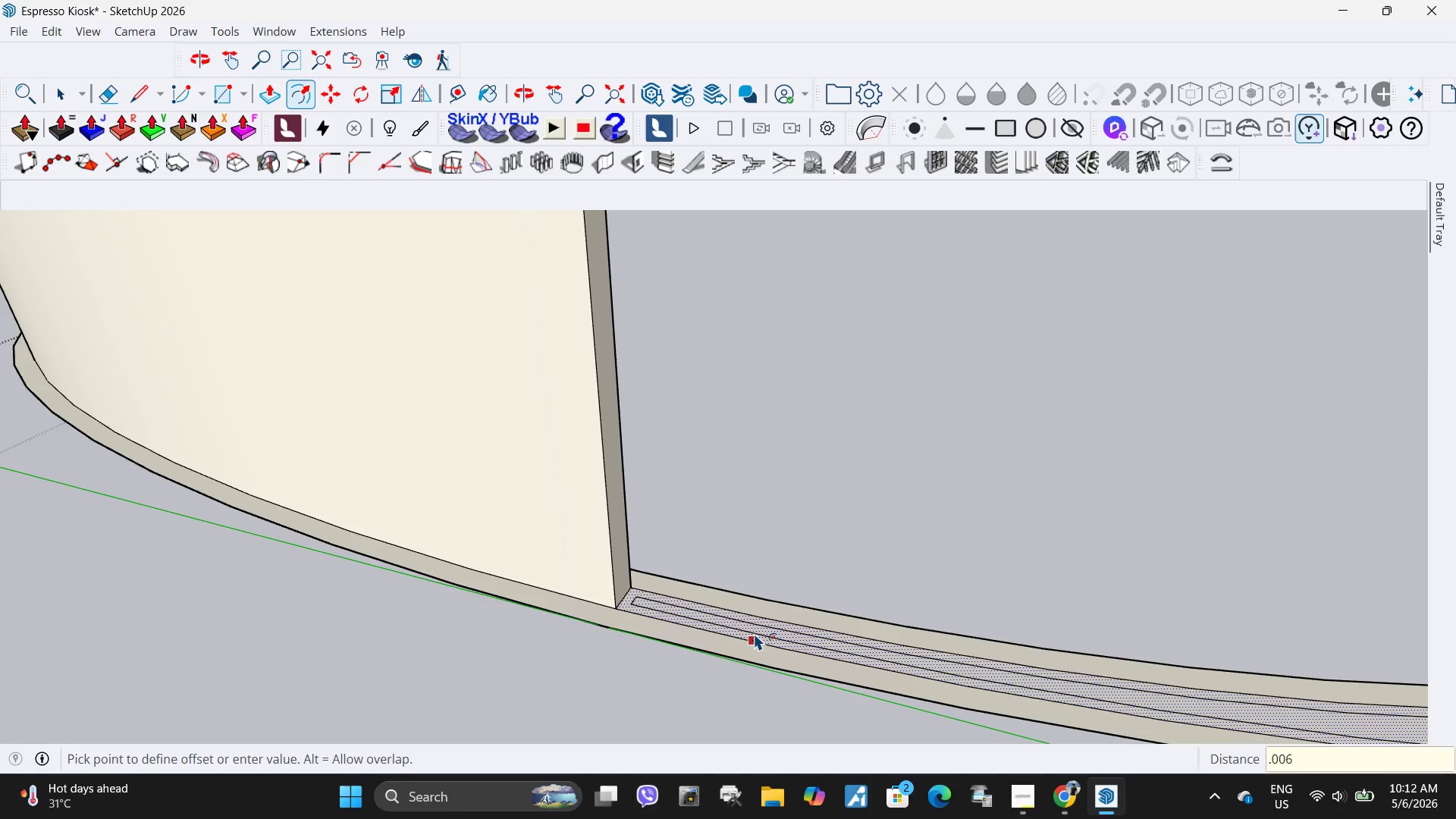 
key(Numpad6)
 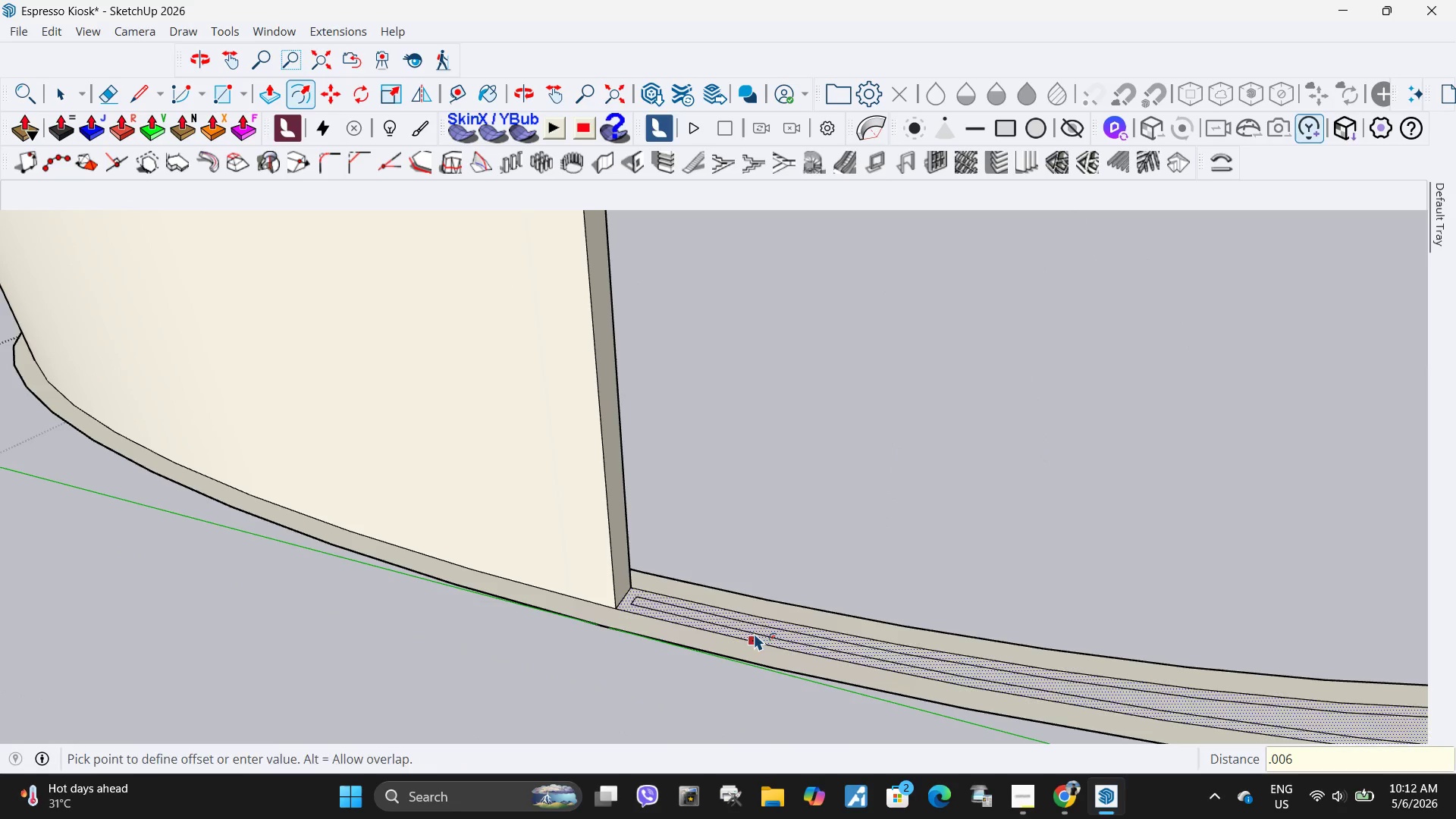 
key(NumpadEnter)
 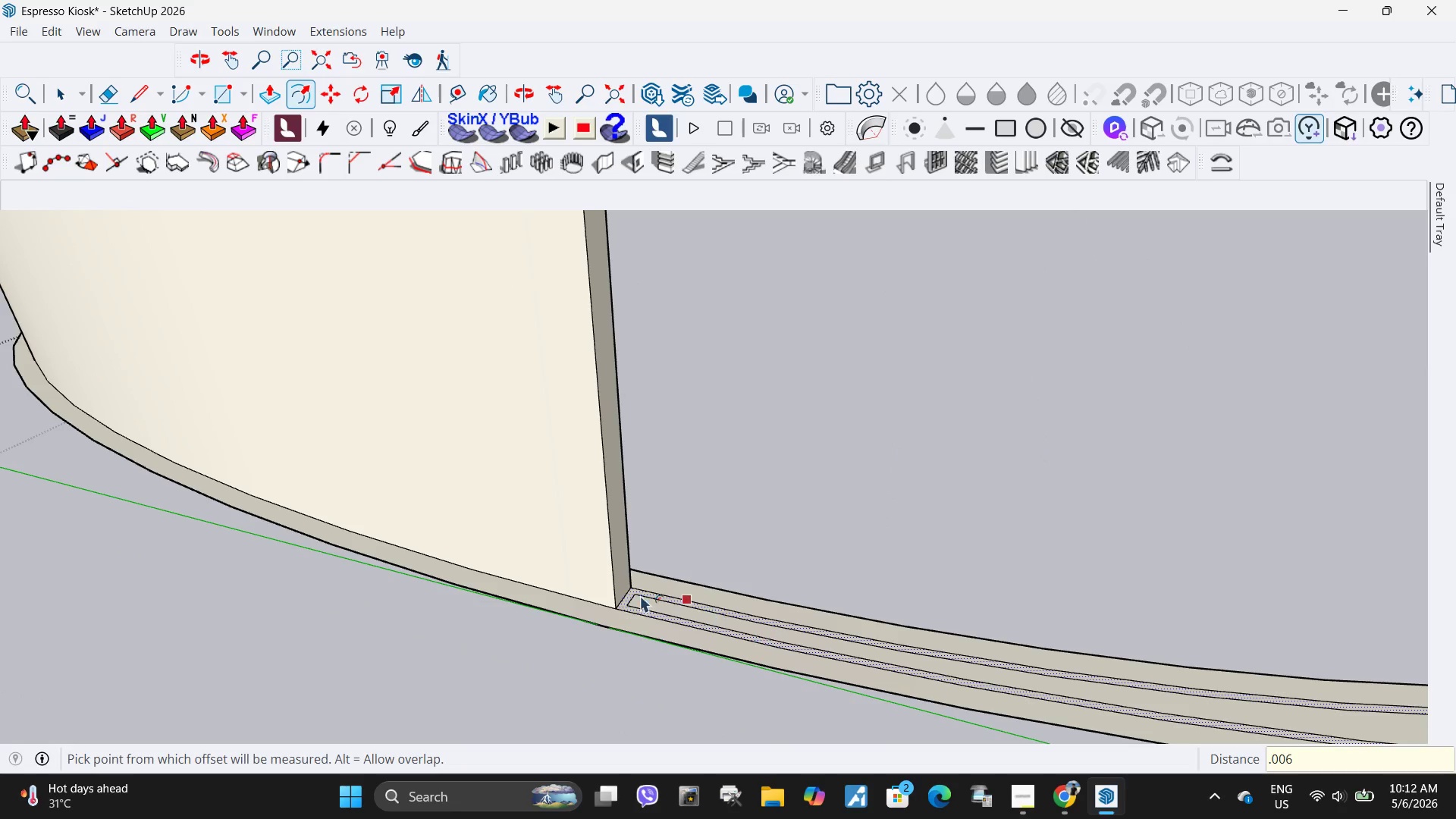 
key(L)
 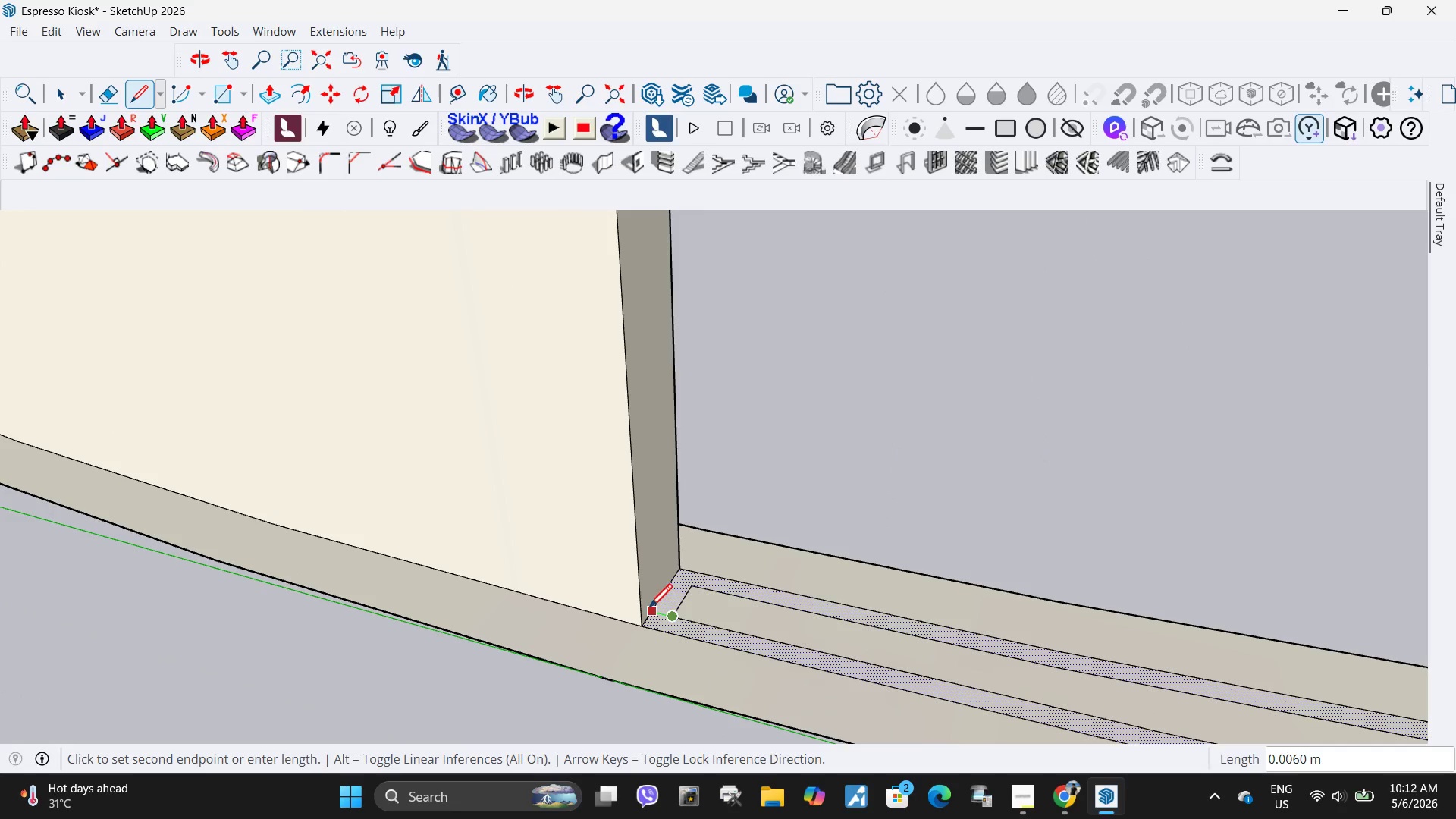 
scroll: coordinate [616, 618], scroll_direction: up, amount: 10.0
 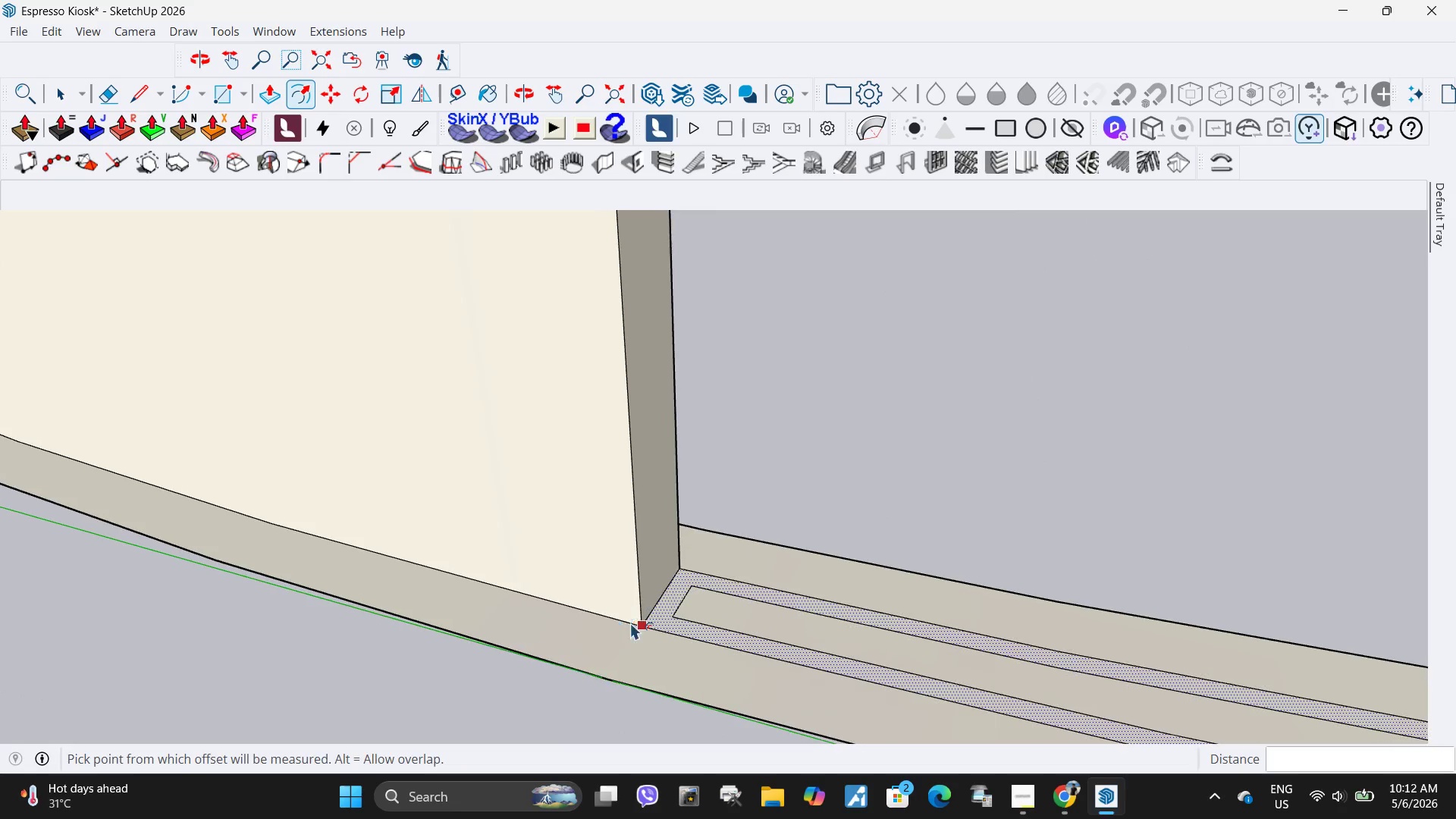 
left_click([649, 610])
 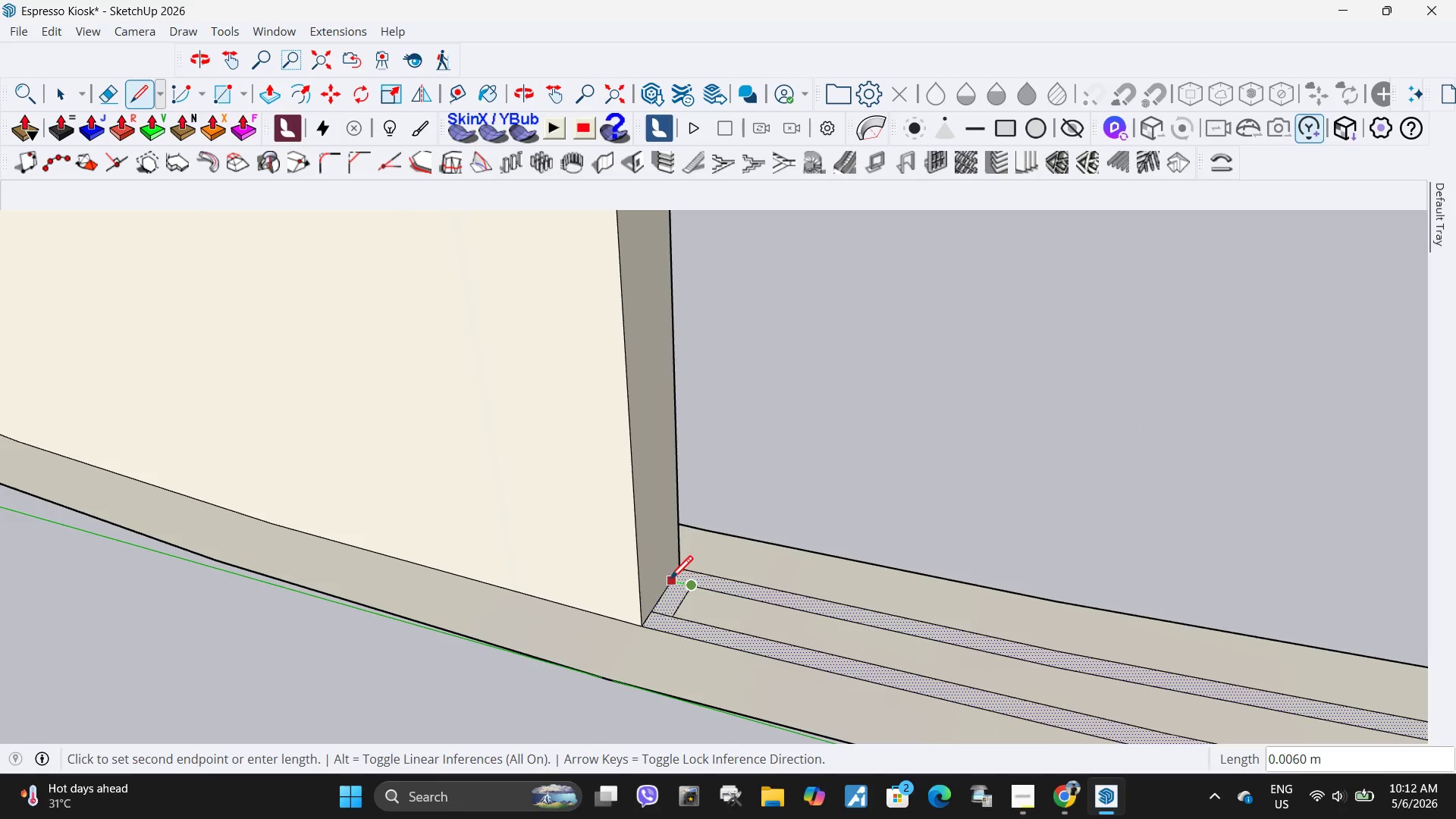 
left_click([670, 582])
 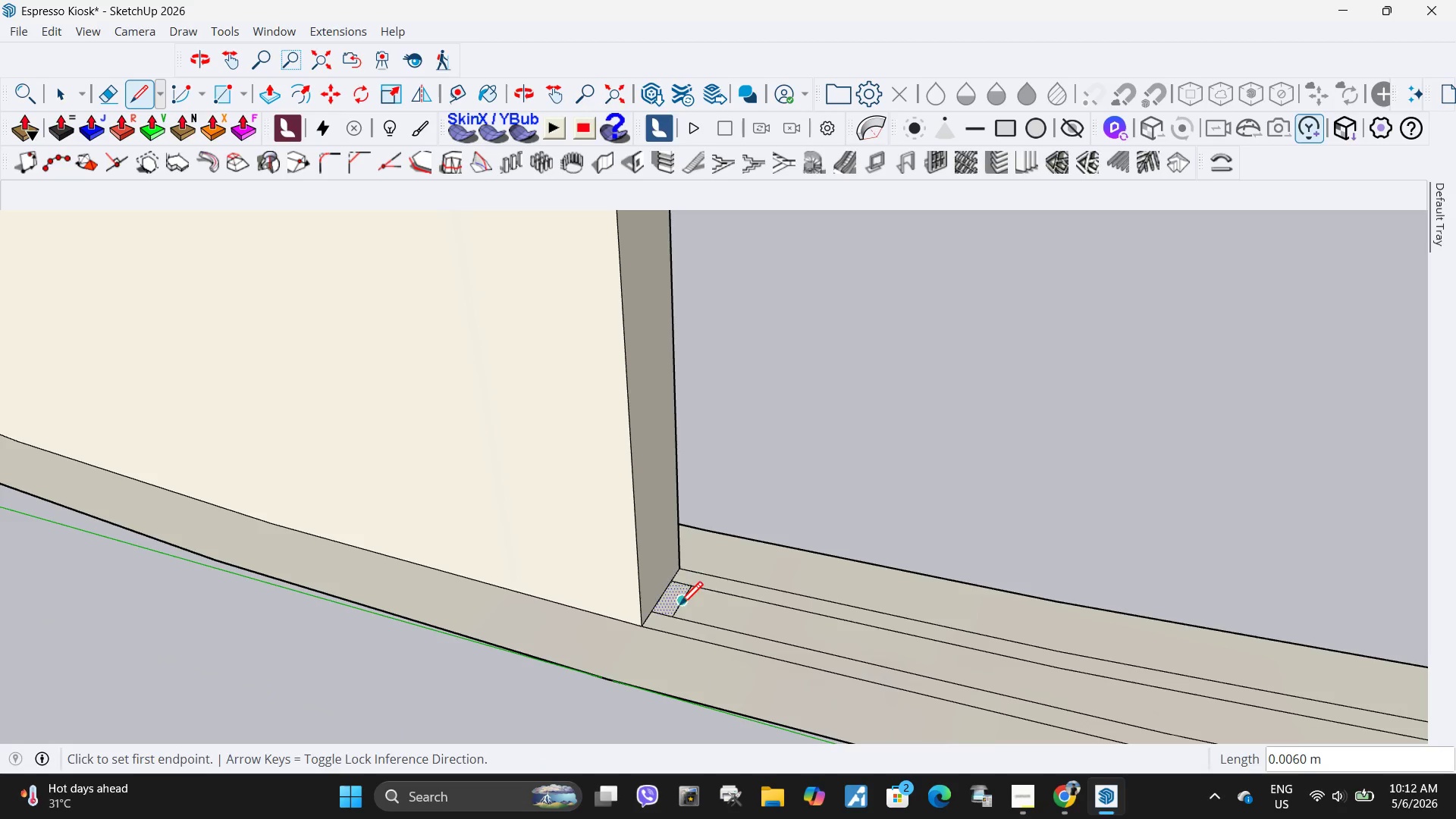 
key(Space)
 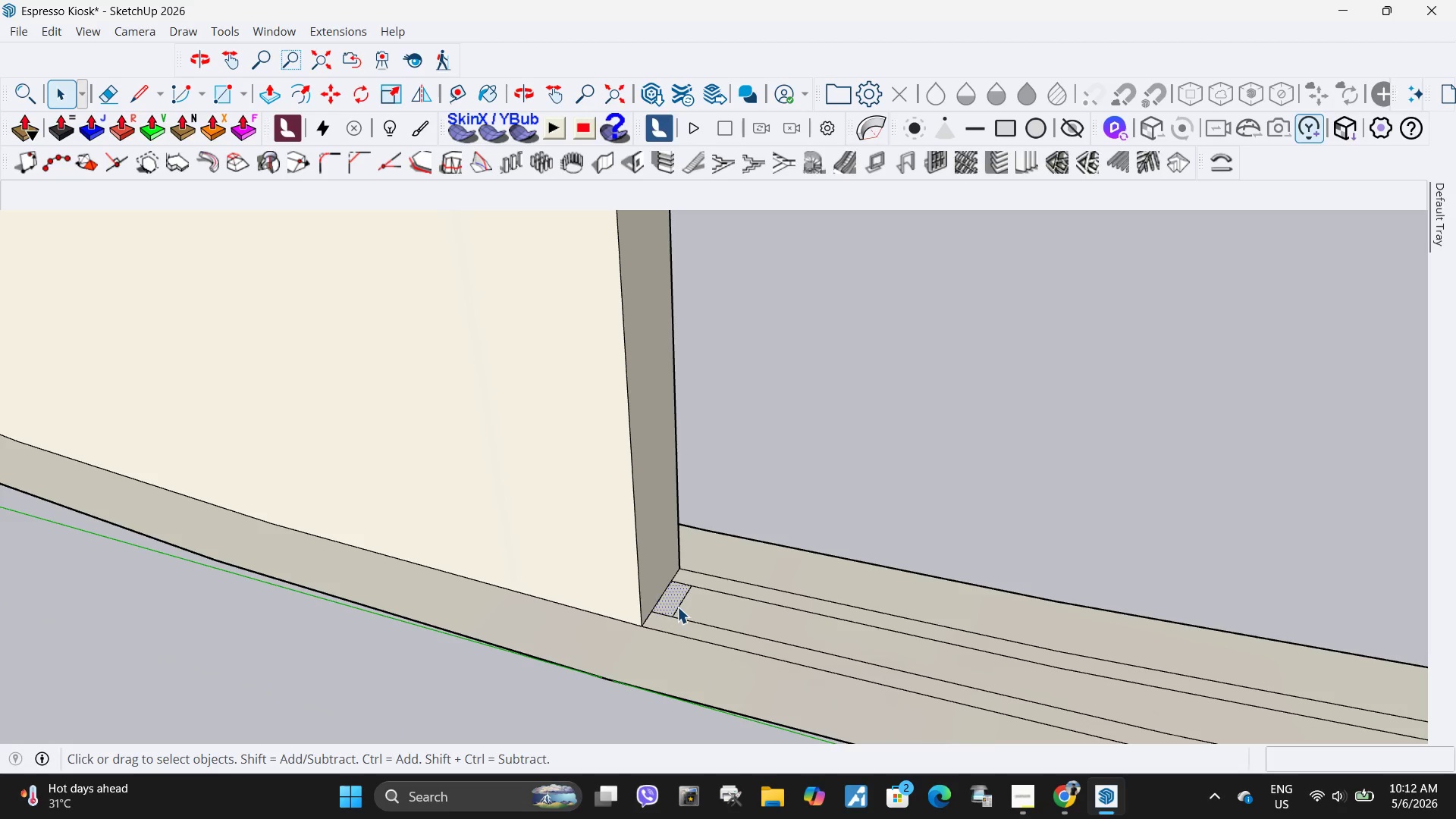 
left_click([677, 607])
 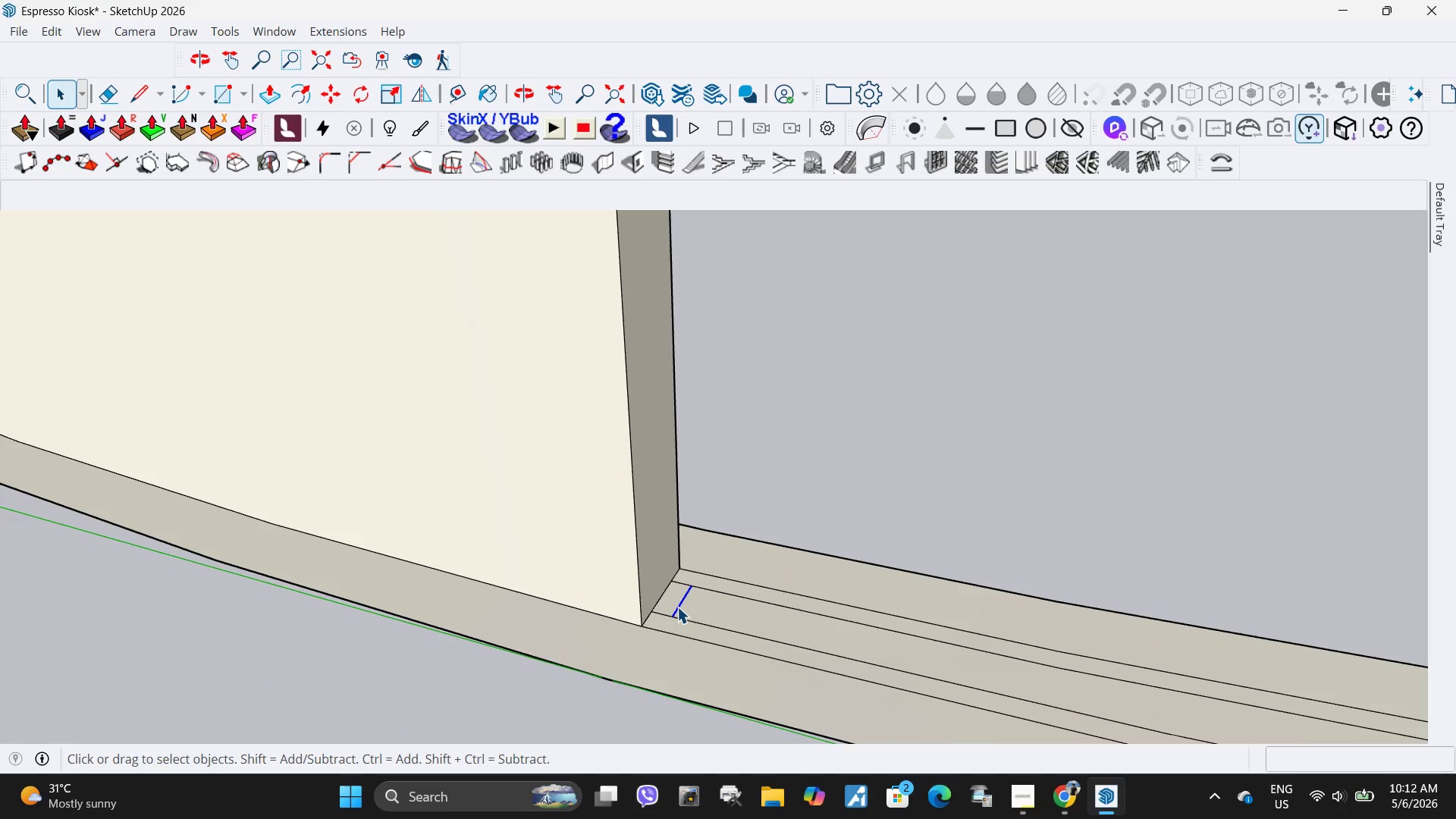 
key(Delete)
 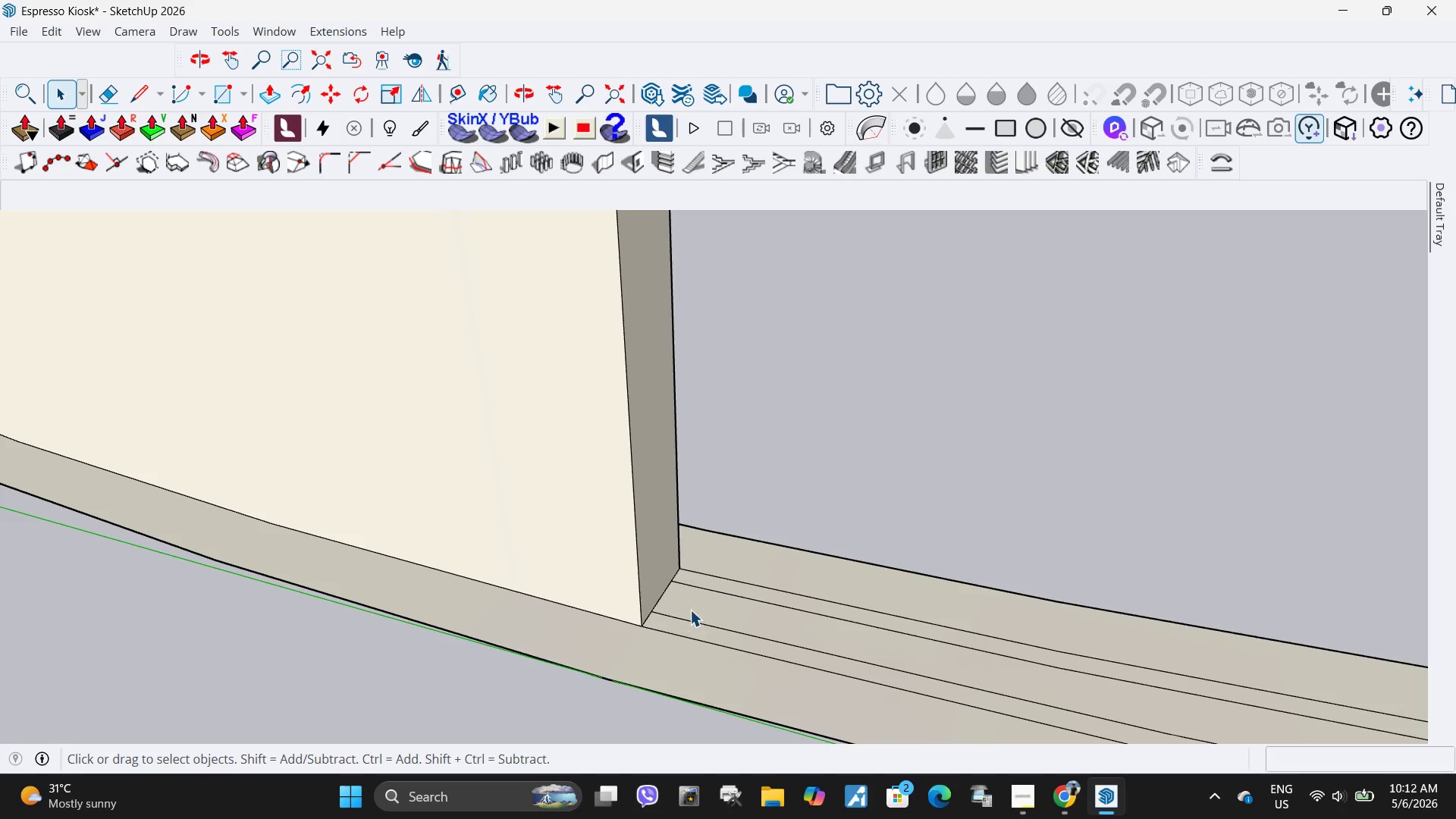 
left_click([690, 610])
 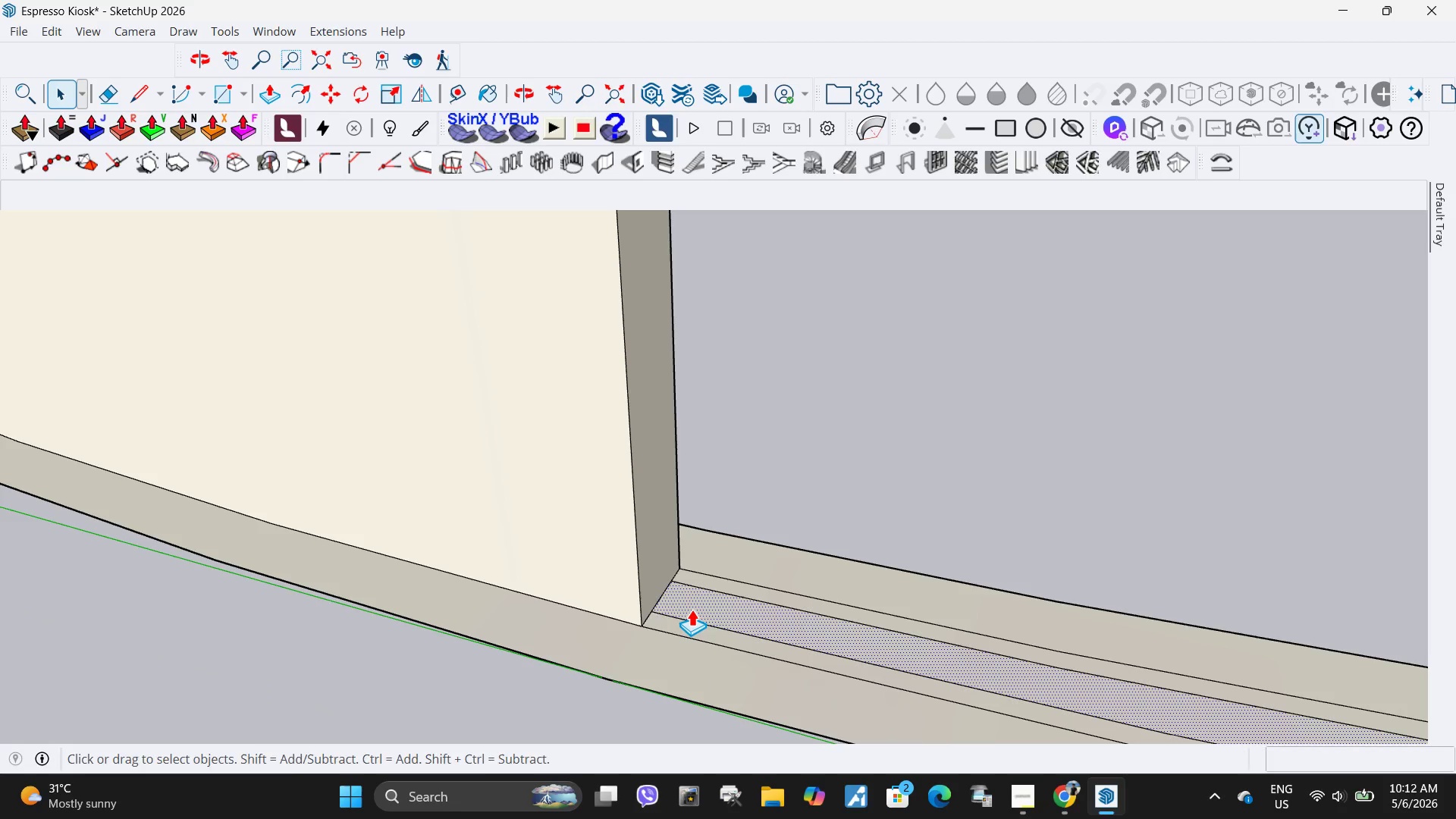 
key(P)
 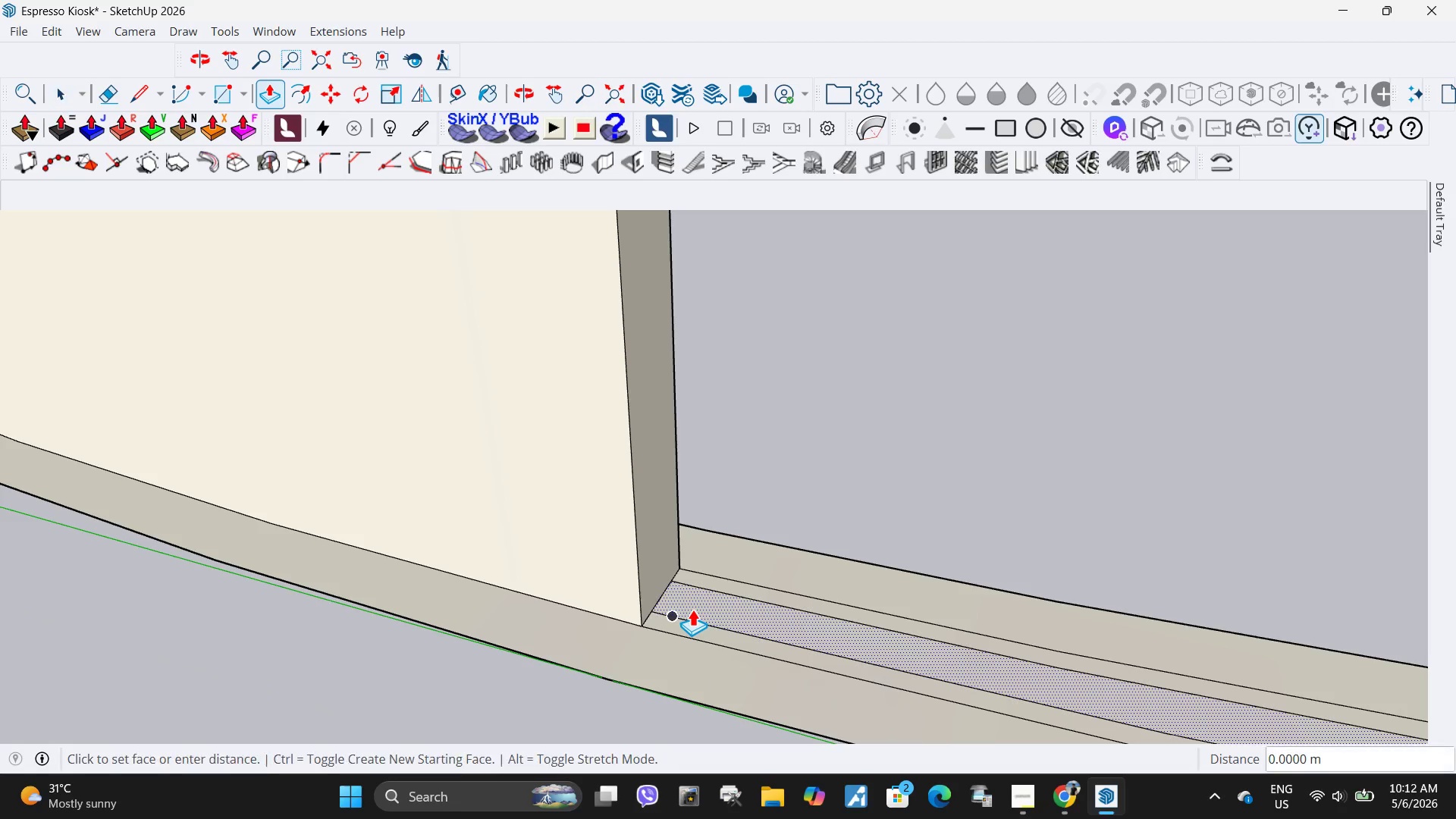 
left_click([692, 609])
 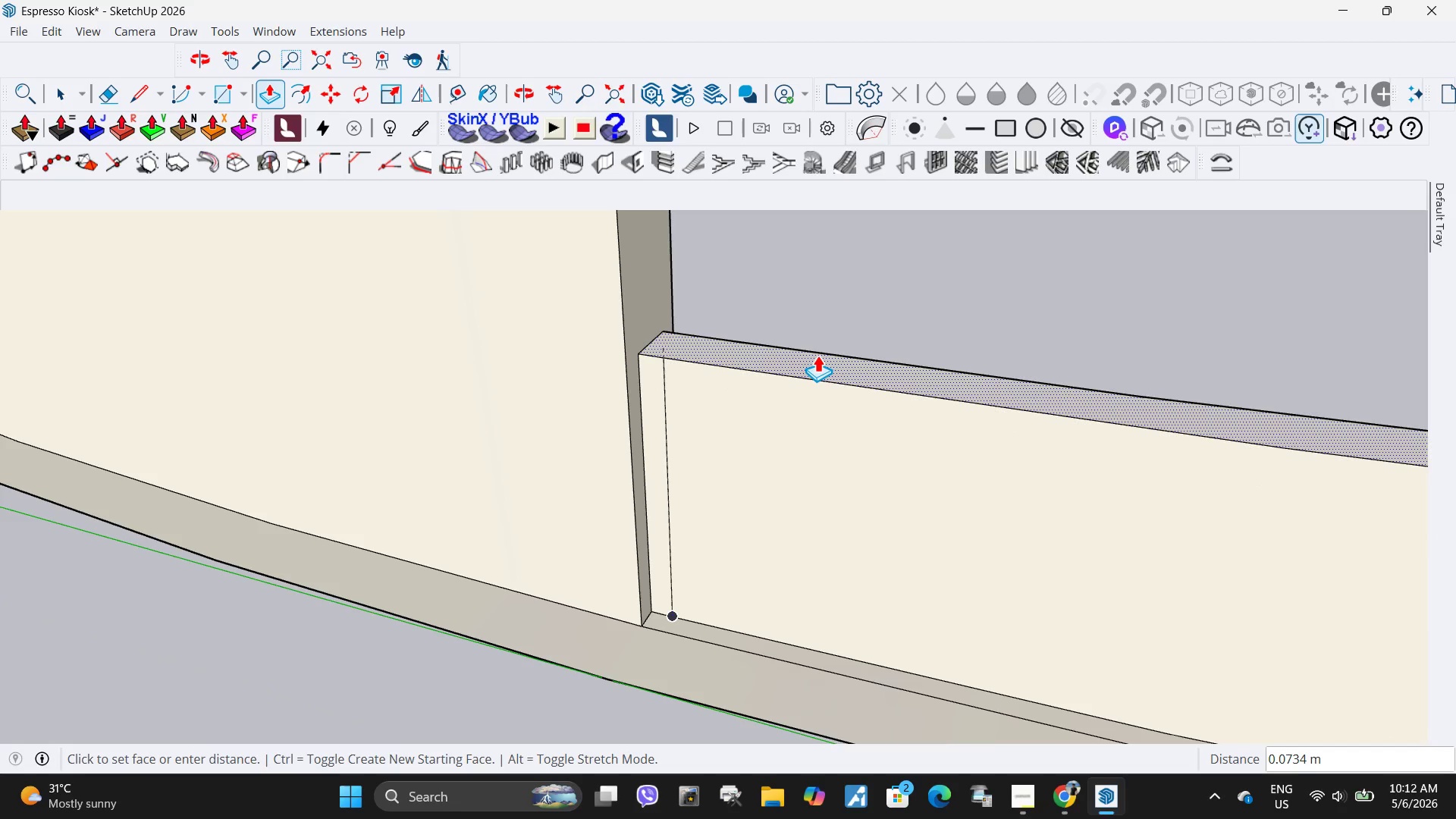 
scroll: coordinate [534, 383], scroll_direction: down, amount: 34.0
 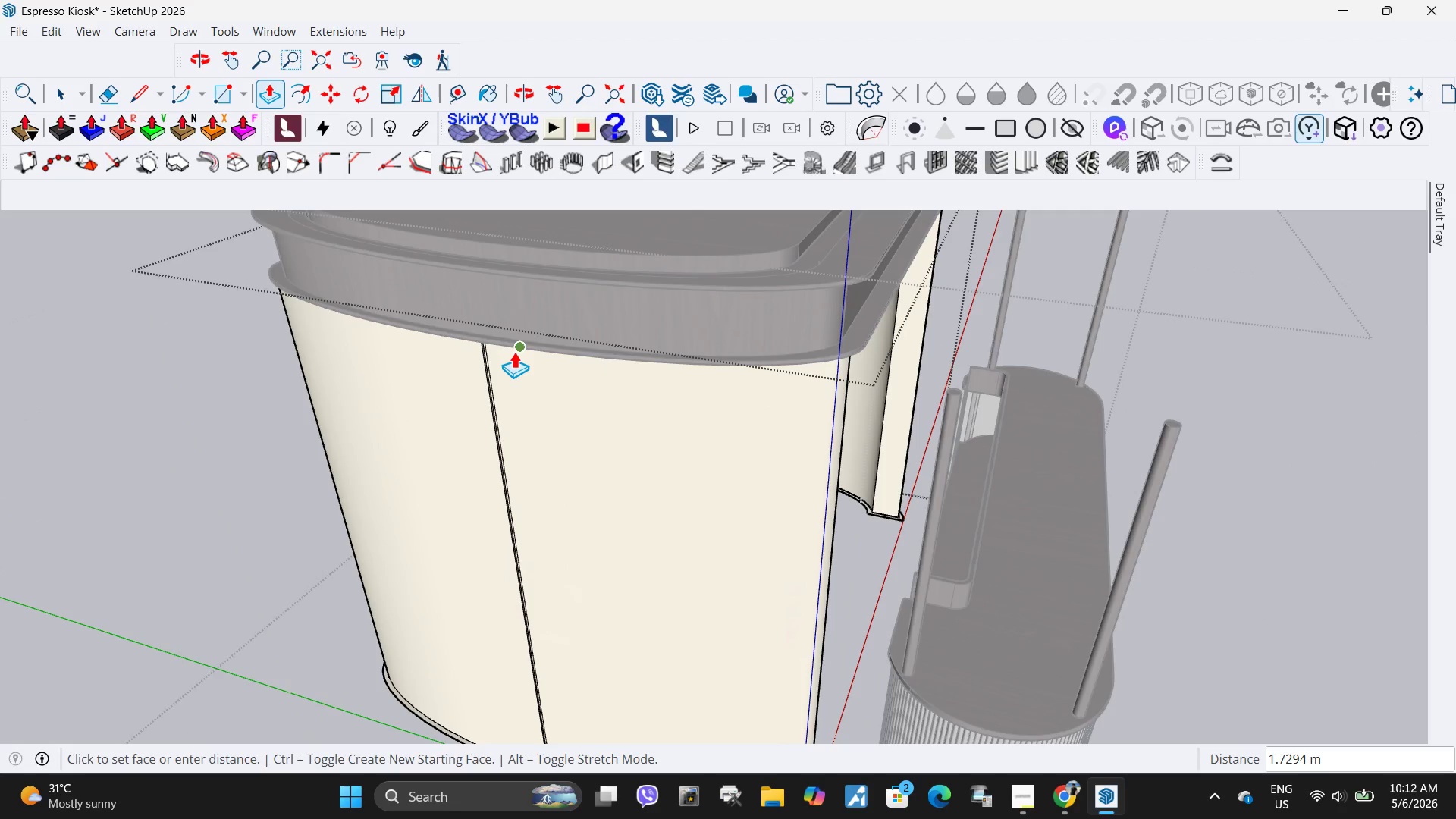 
left_click([514, 351])
 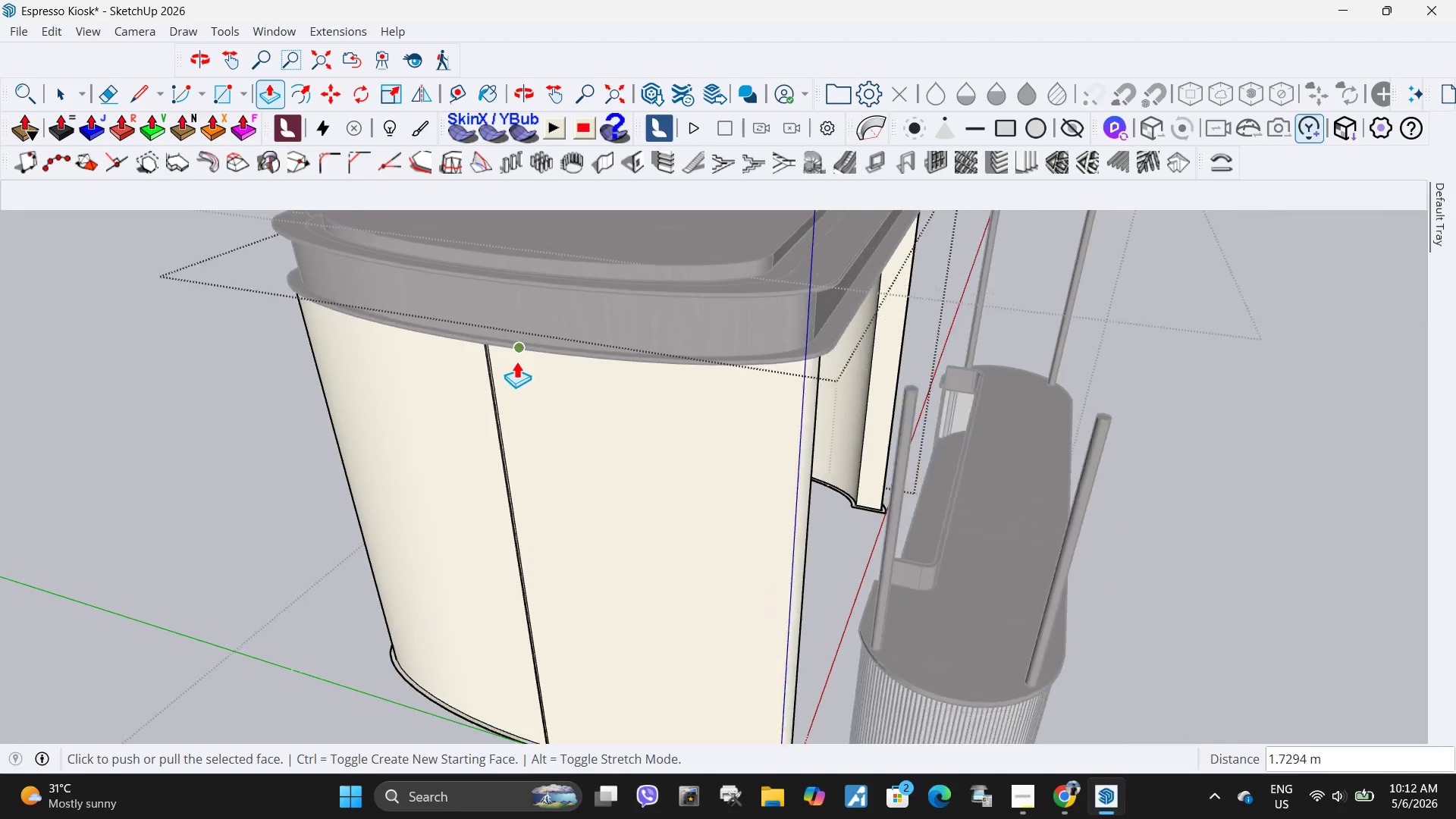 
scroll: coordinate [517, 363], scroll_direction: down, amount: 4.0
 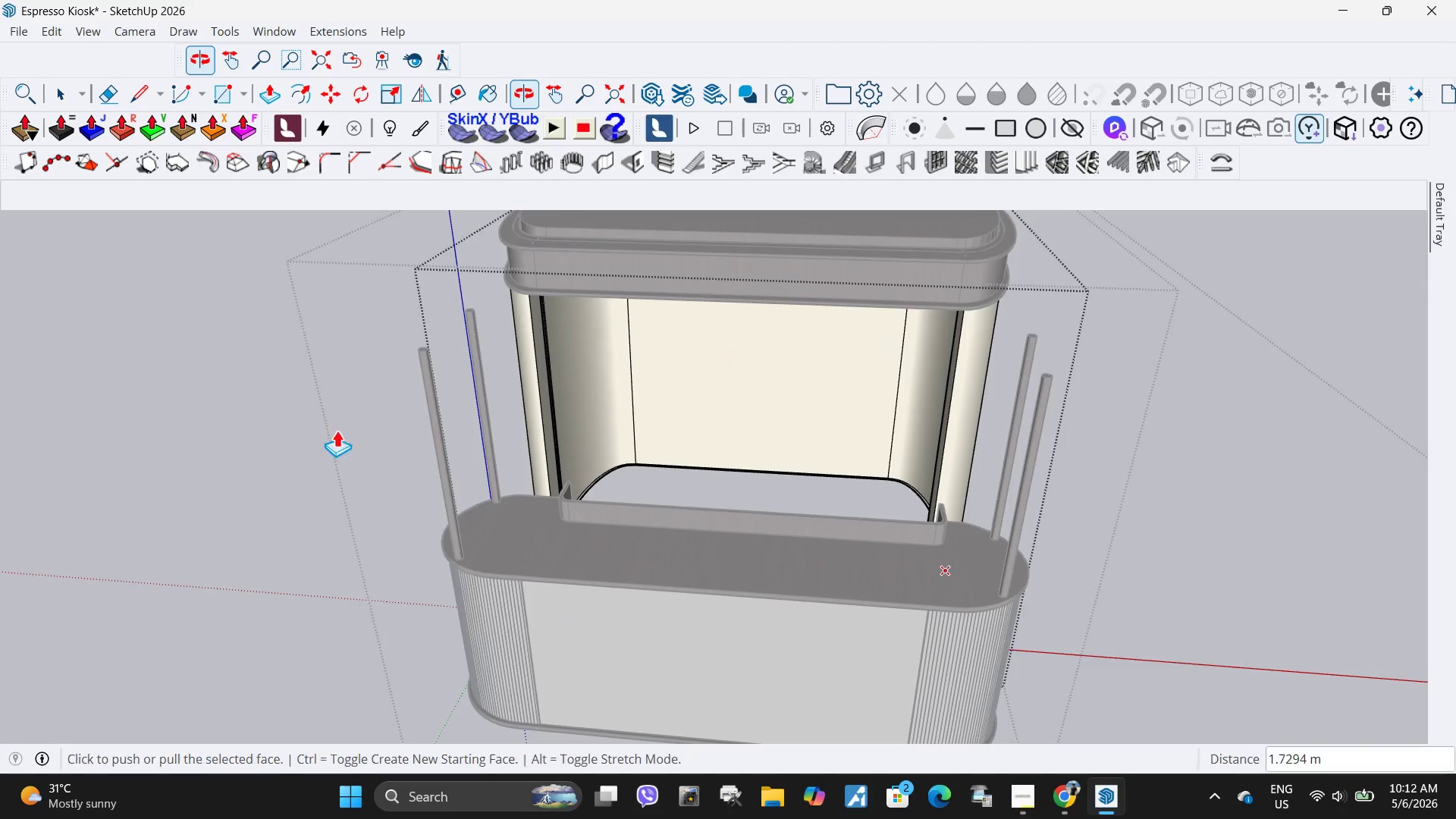 
key(Space)
 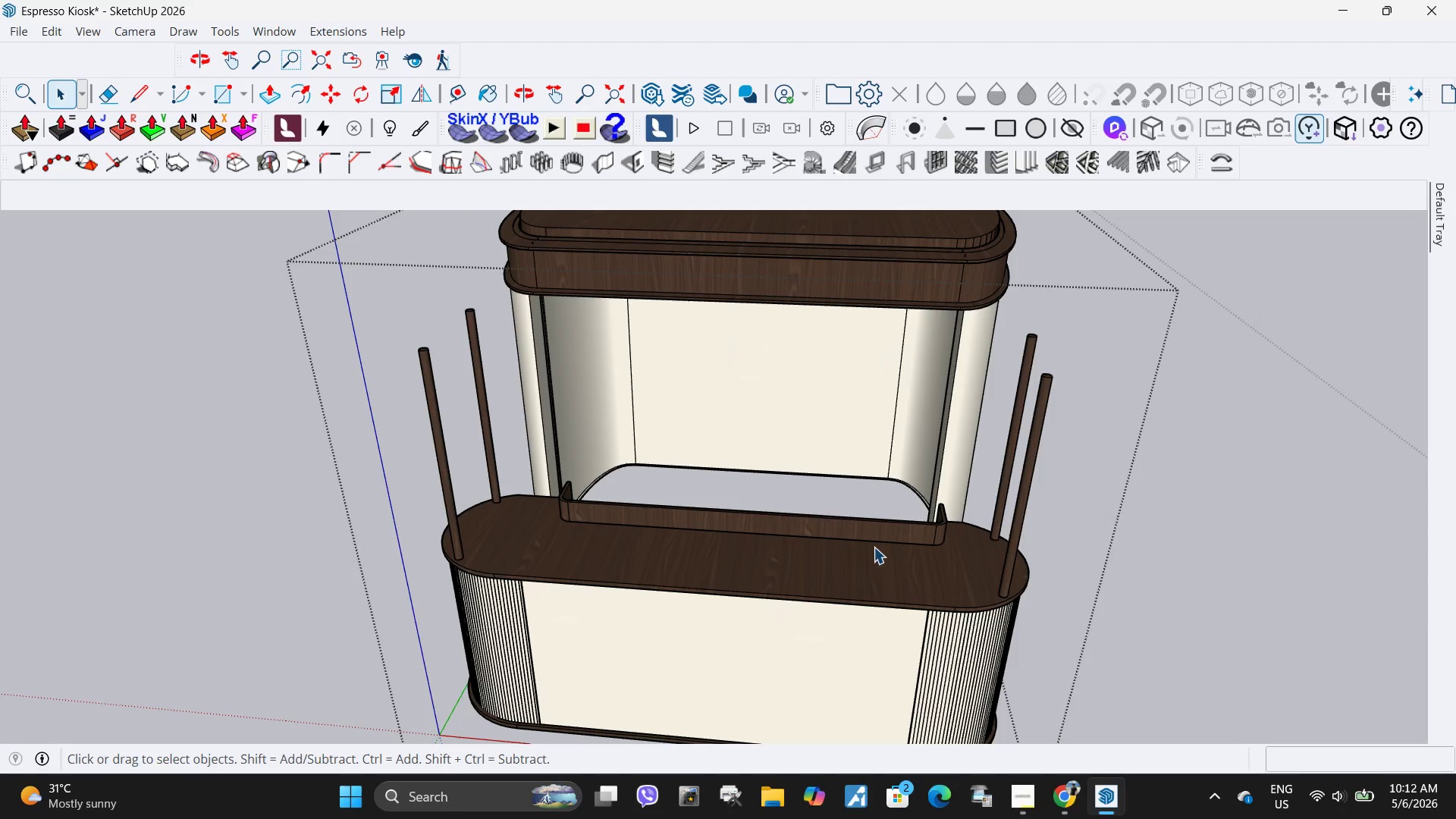 
scroll: coordinate [476, 593], scroll_direction: up, amount: 10.0
 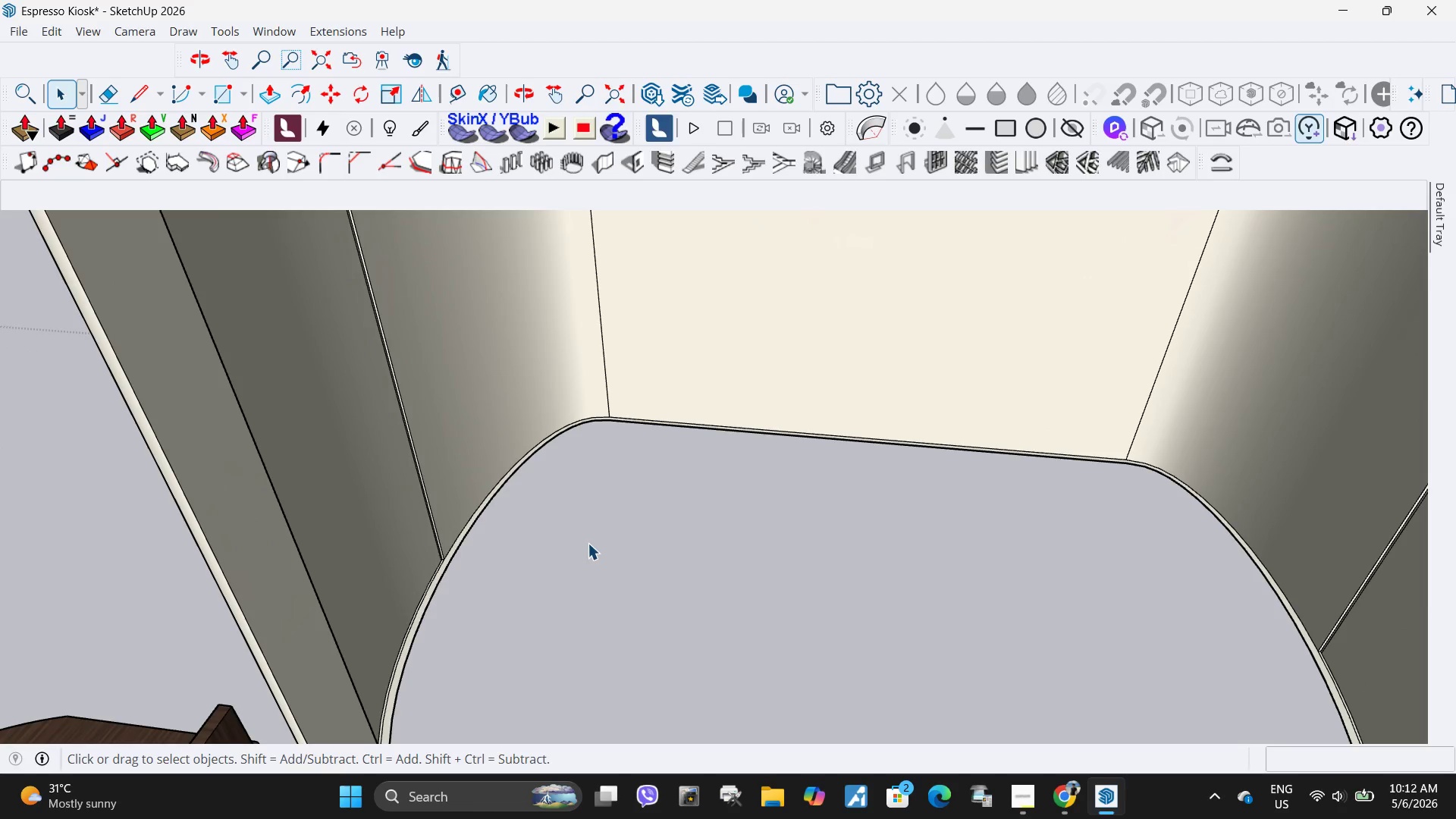 
scroll: coordinate [616, 593], scroll_direction: down, amount: 10.0
 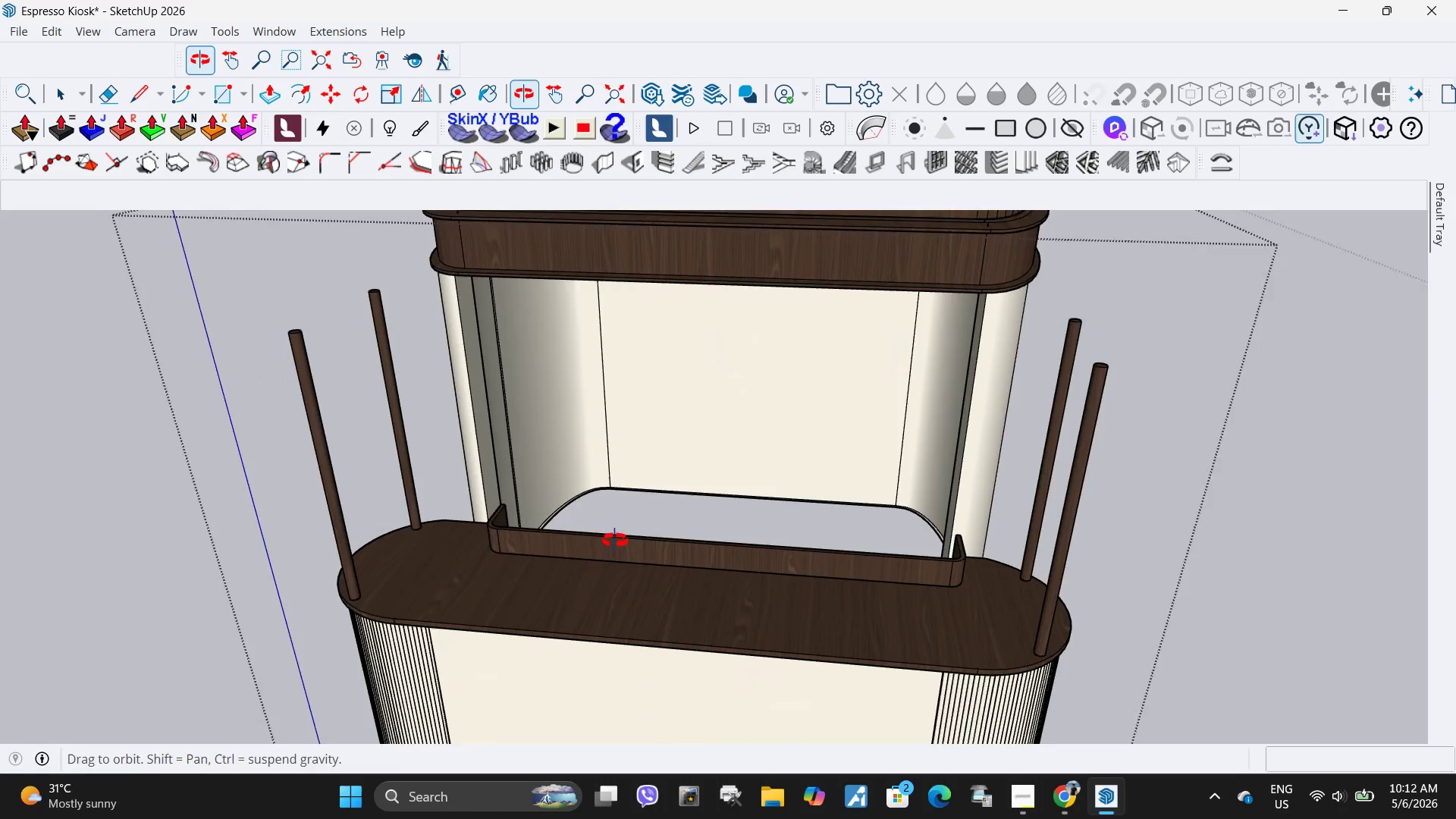 
left_click([740, 344])
 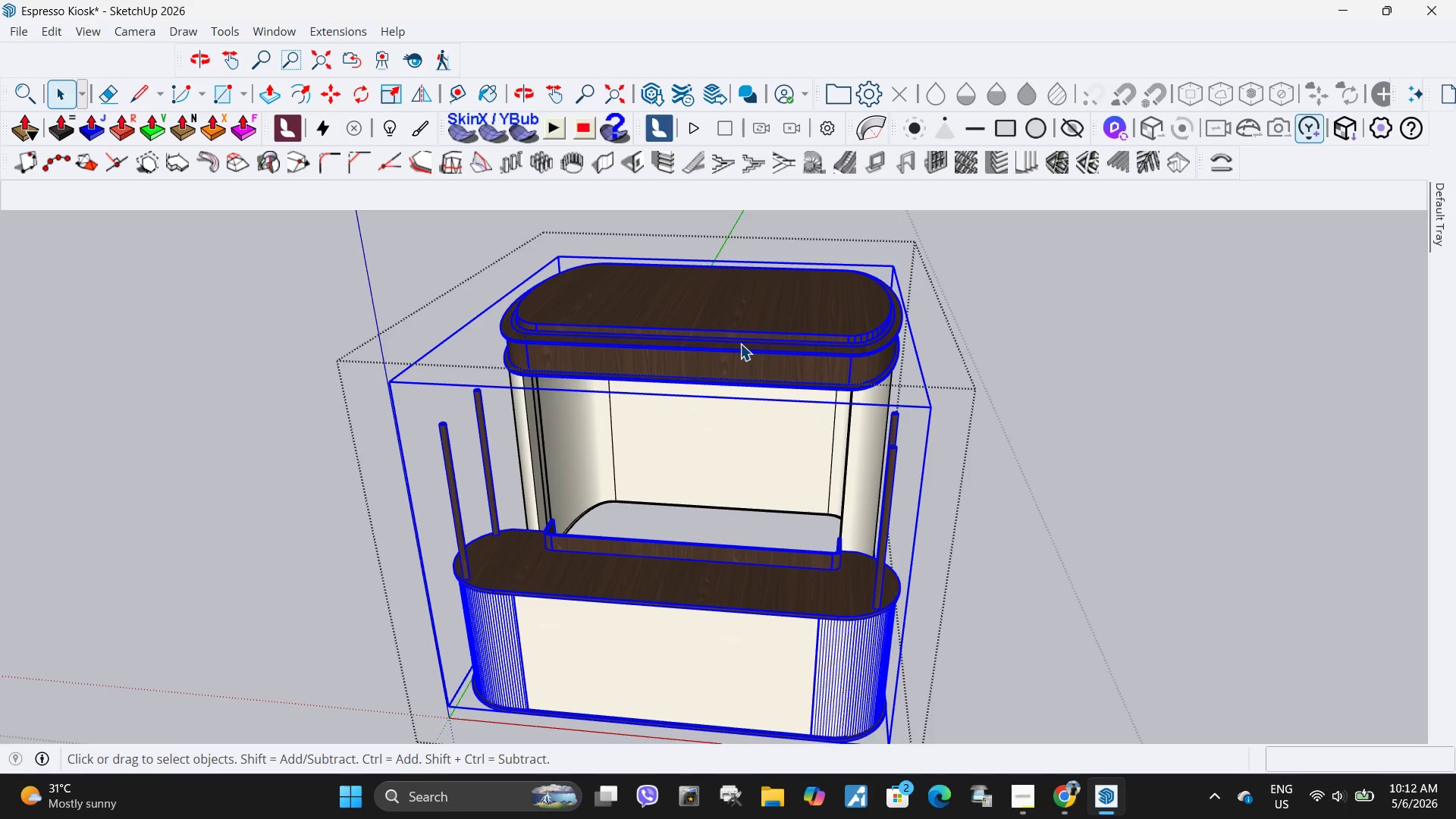 
scroll: coordinate [632, 539], scroll_direction: down, amount: 5.0
 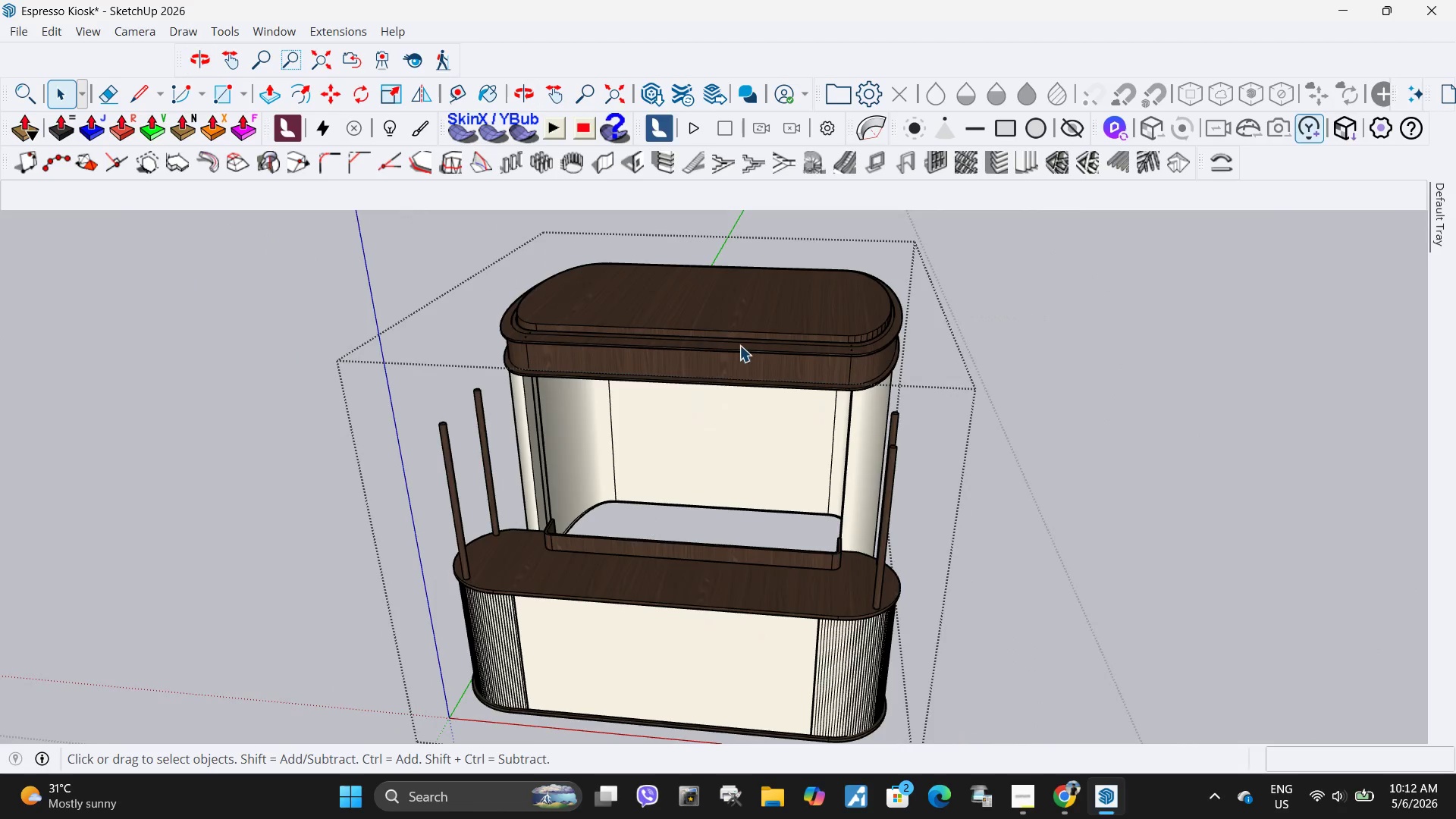 
key(M)
 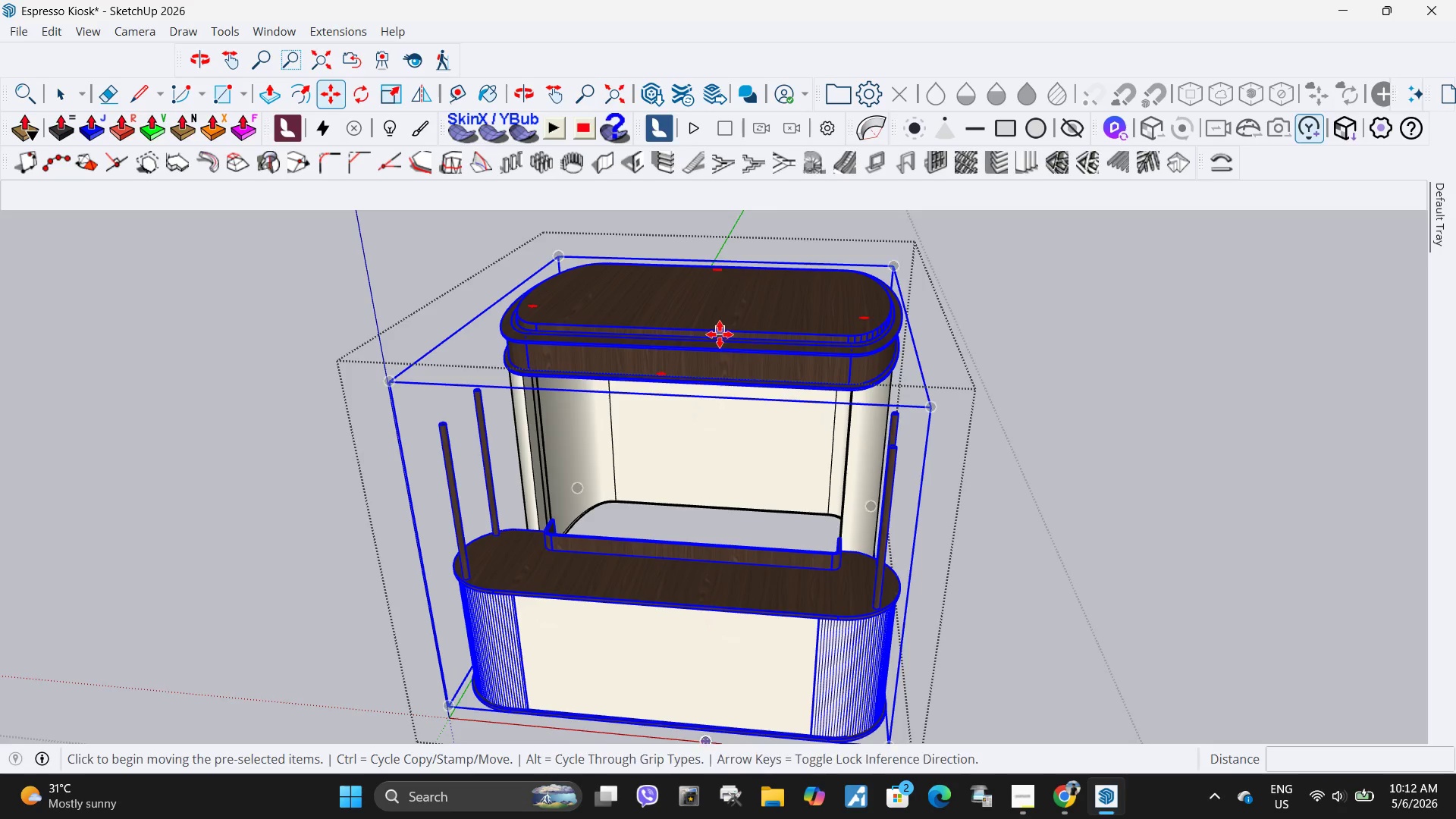 
left_click([720, 334])
 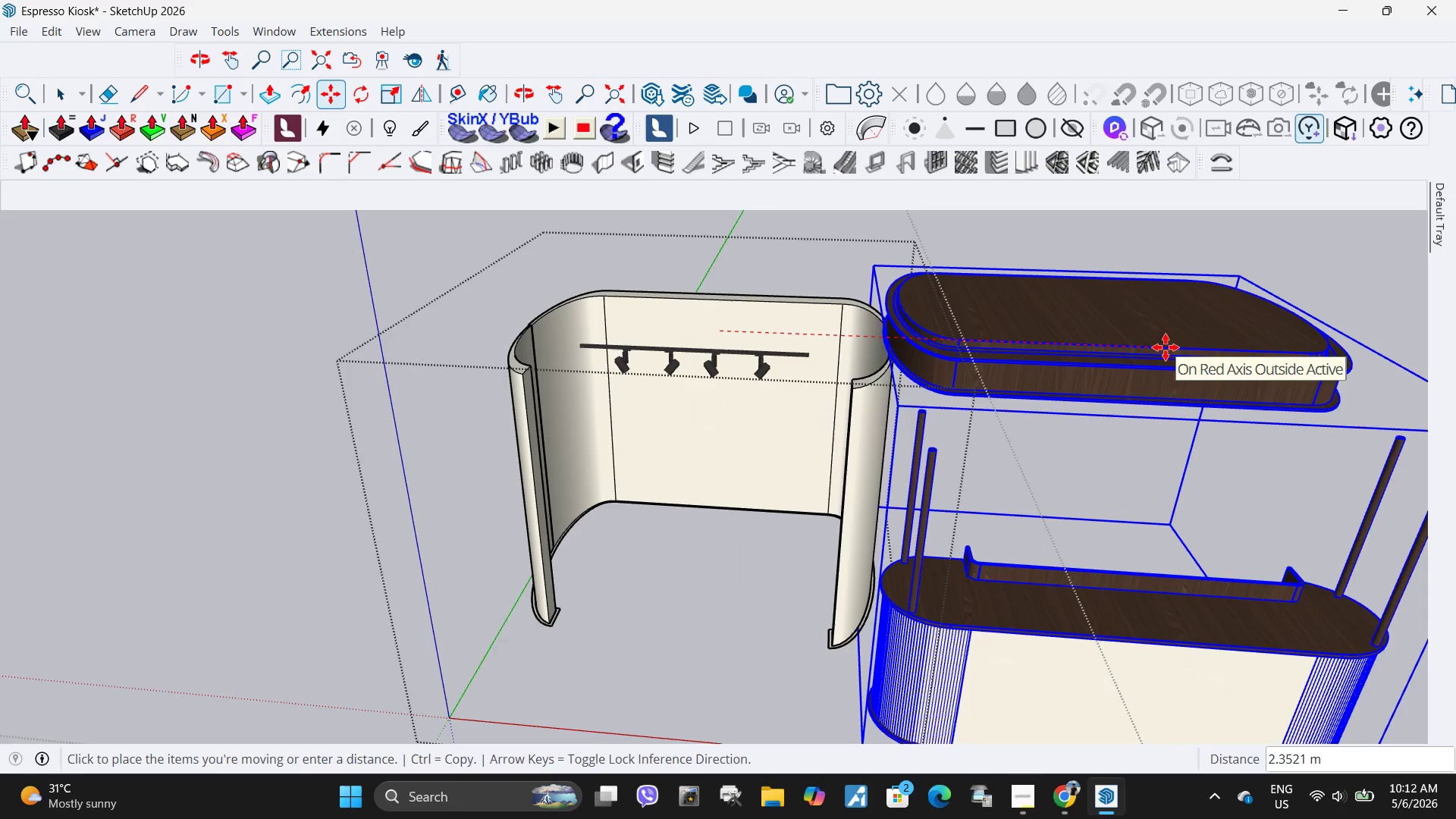 
key(Numpad2)
 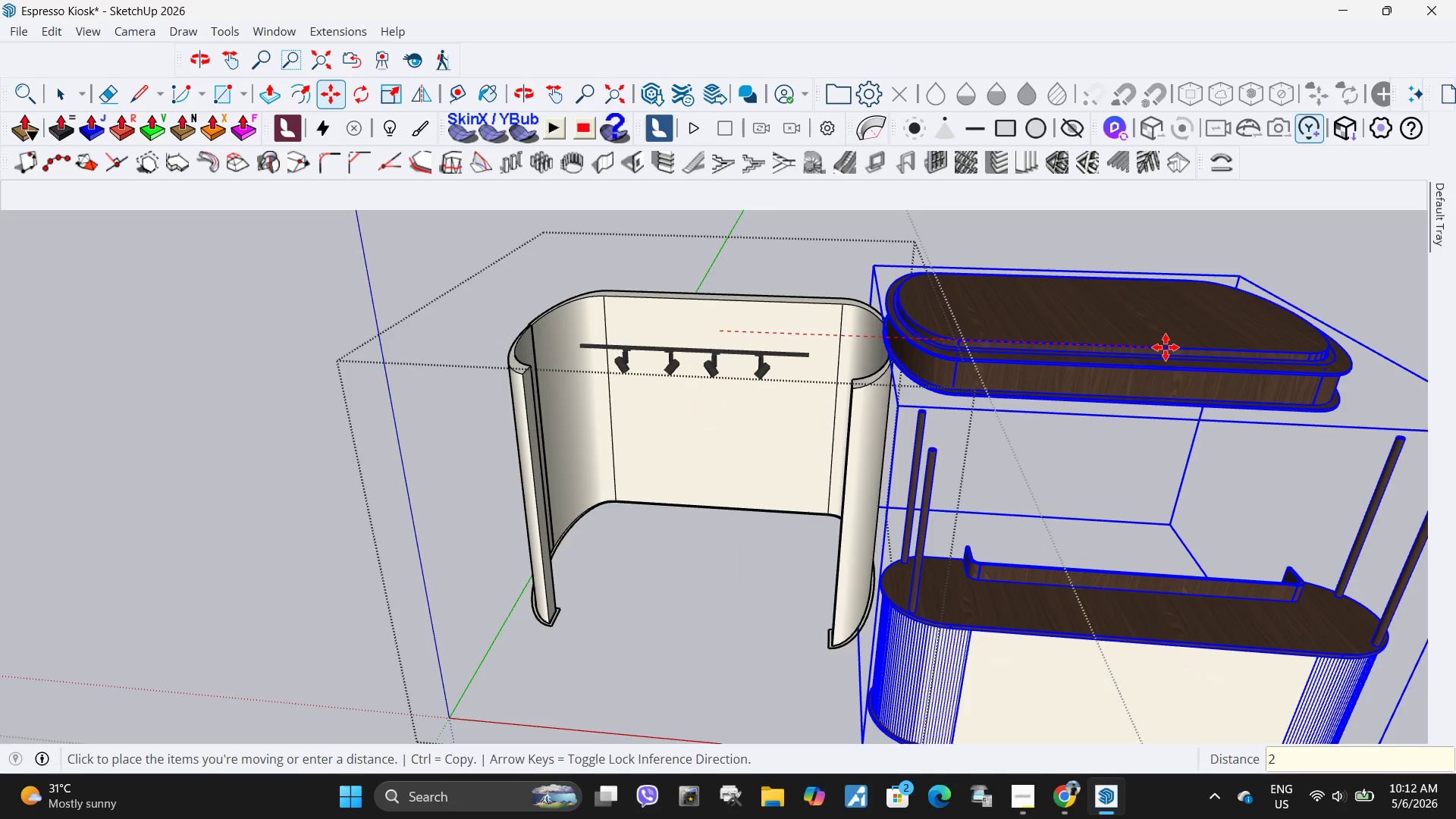 
key(Backspace)
 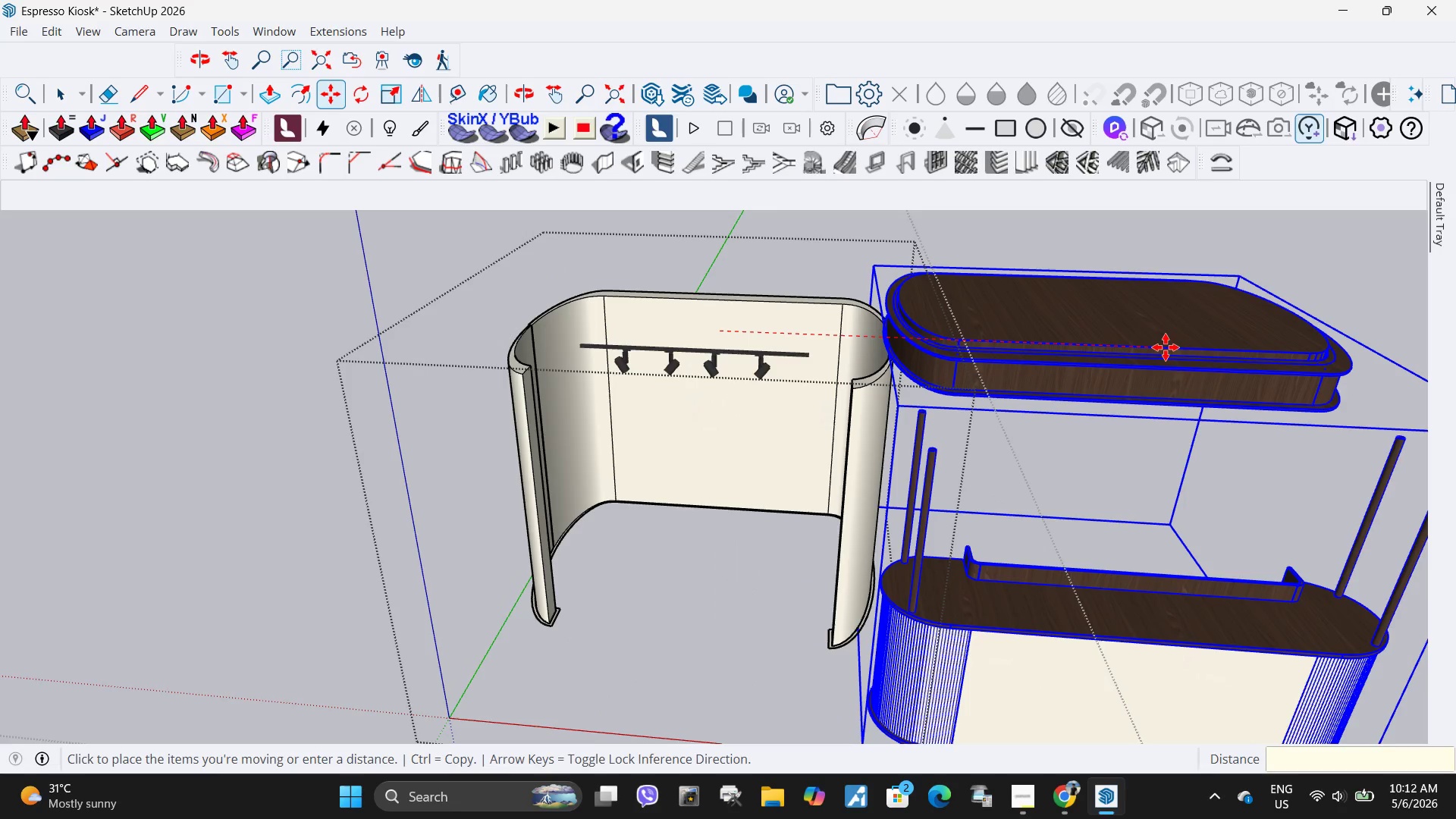 
key(Numpad5)
 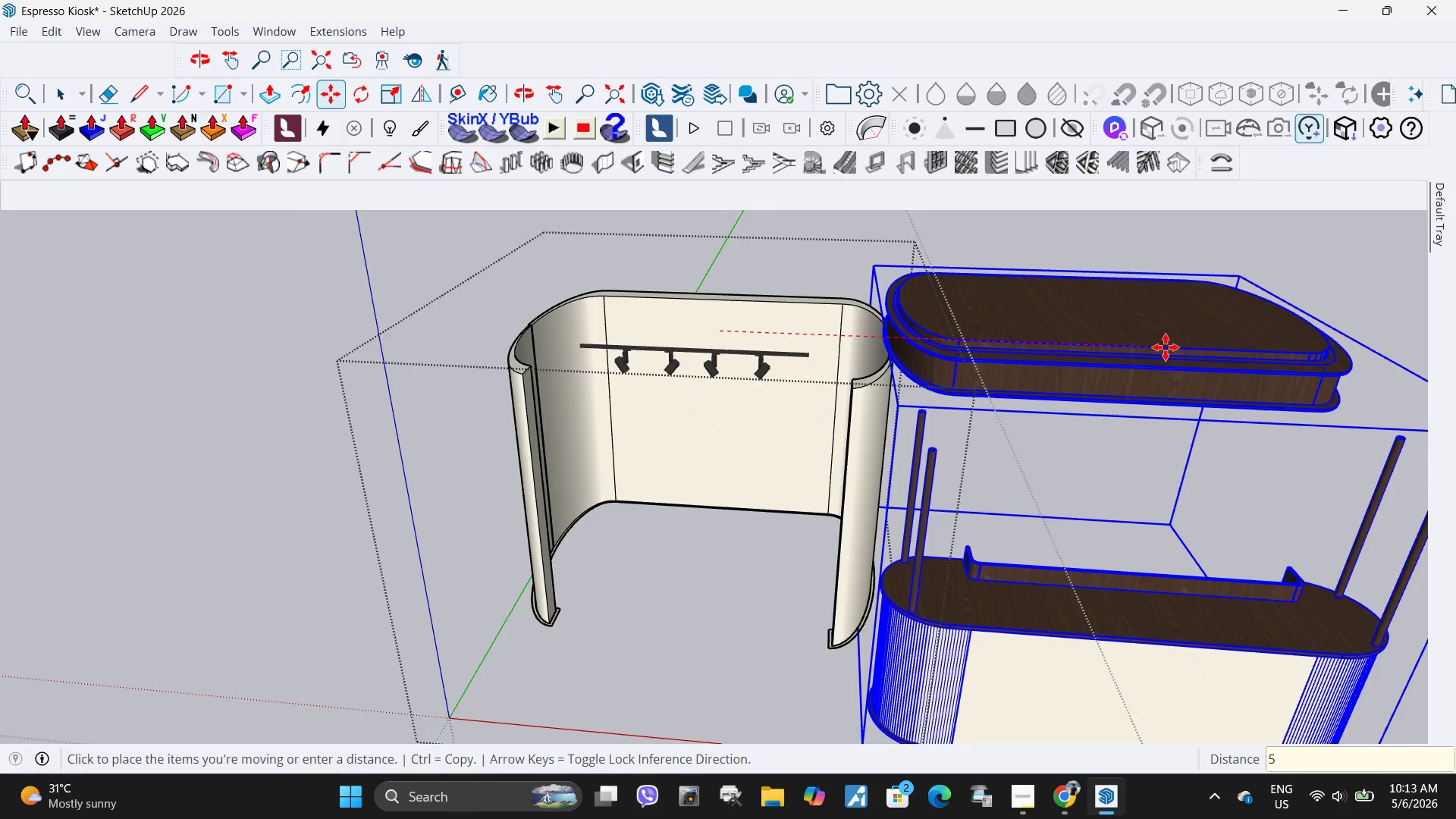 
key(NumpadEnter)
 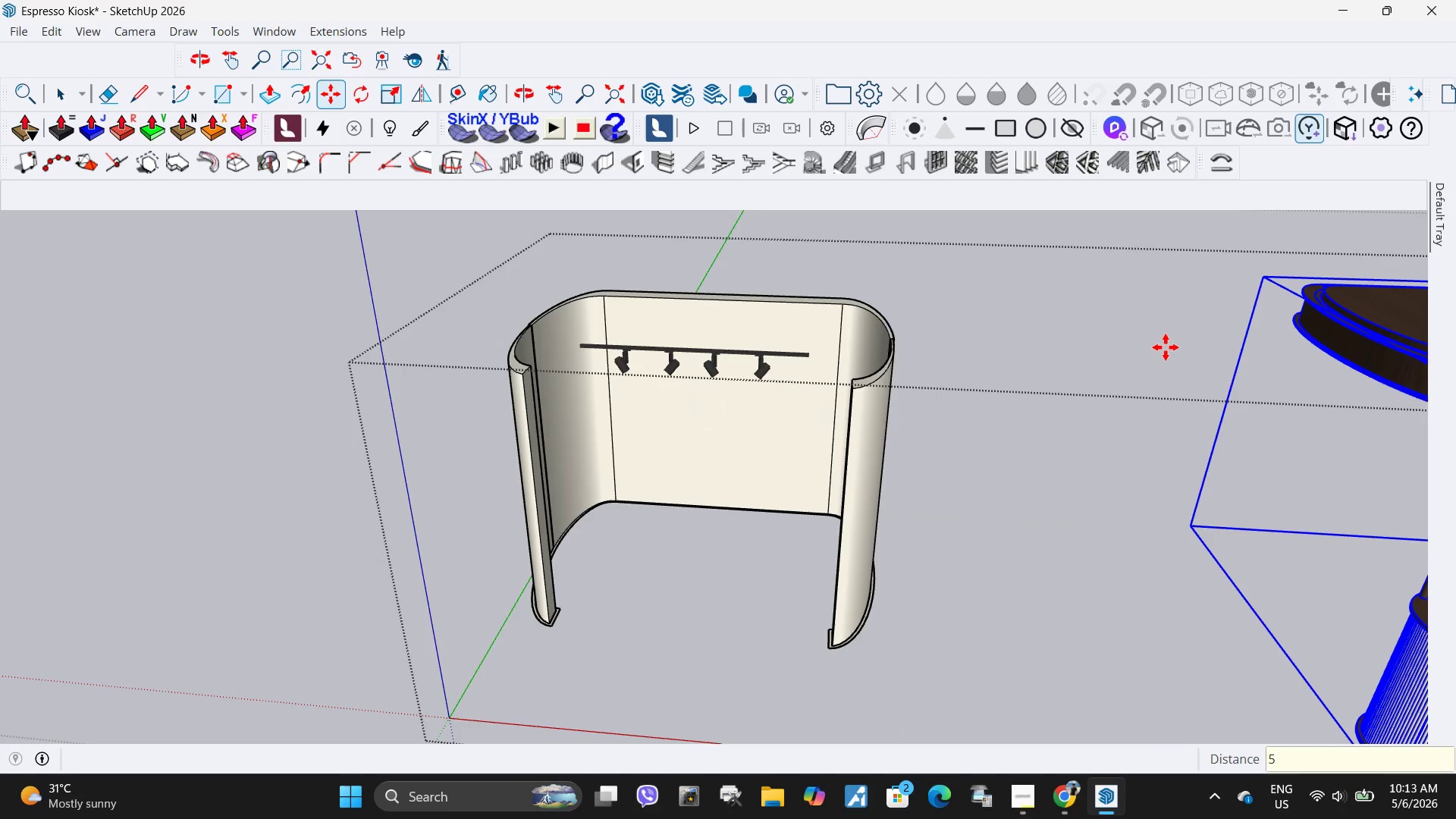 
scroll: coordinate [893, 403], scroll_direction: down, amount: 4.0
 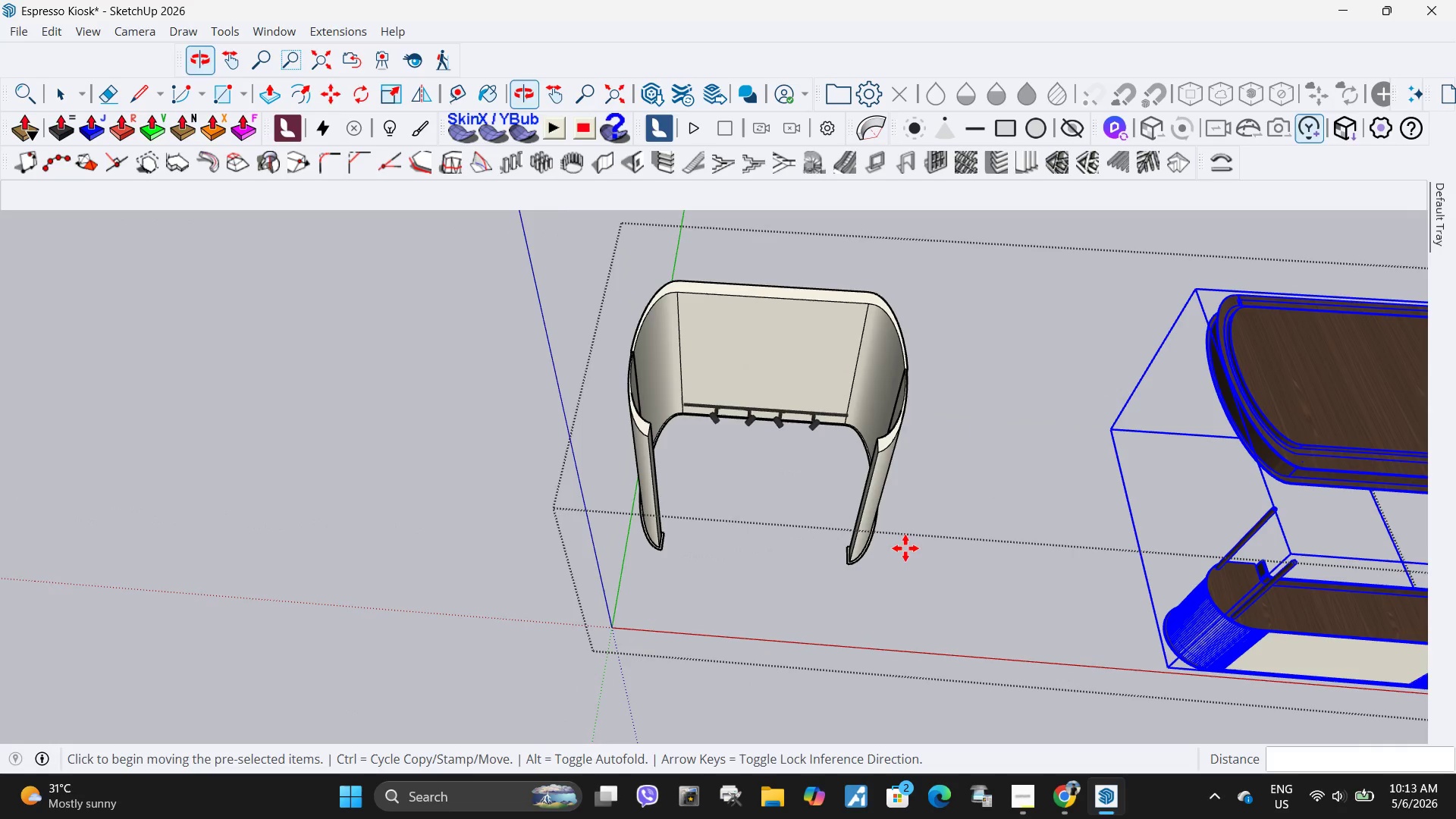 
key(Space)
 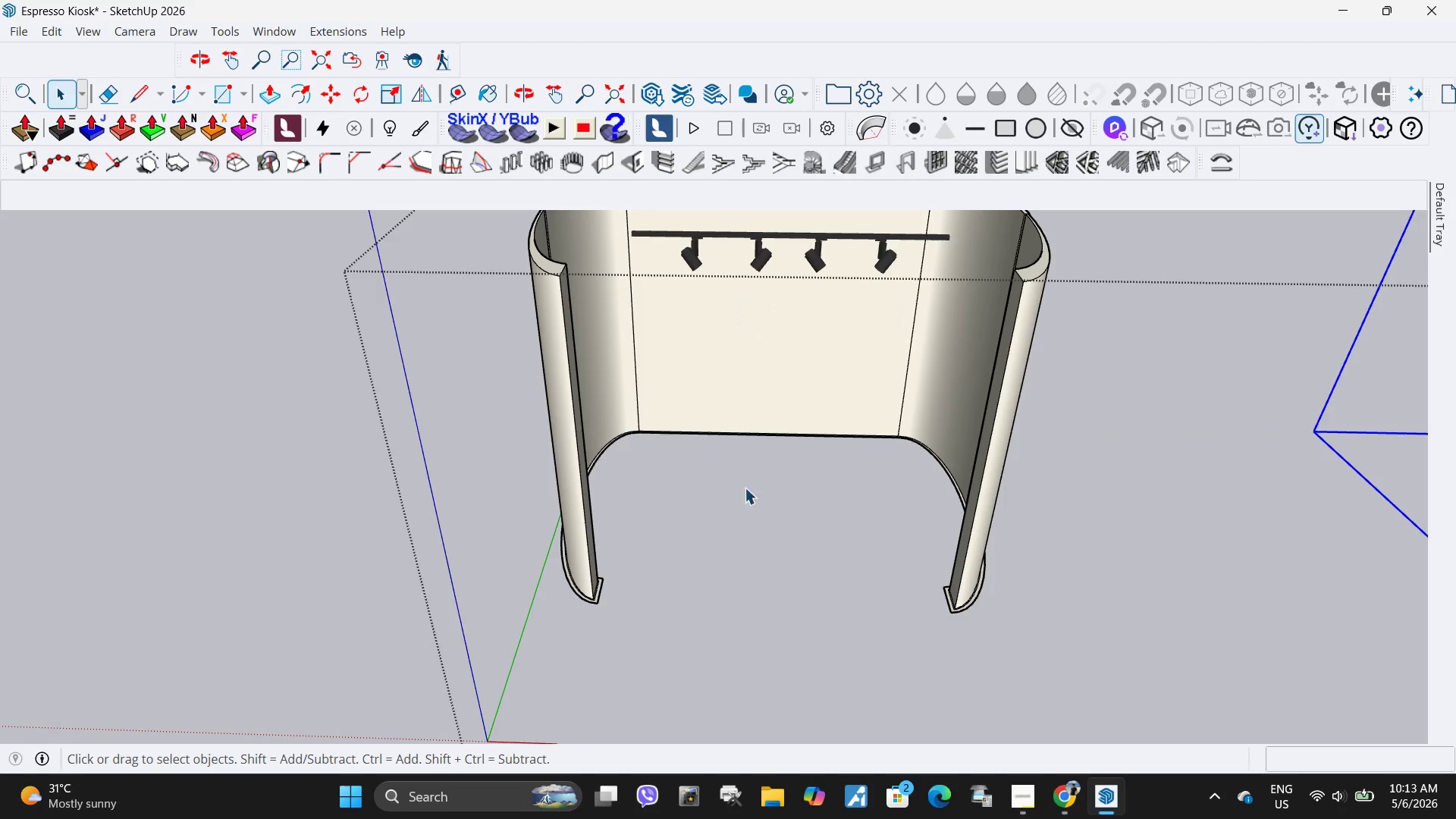 
scroll: coordinate [742, 511], scroll_direction: up, amount: 9.0
 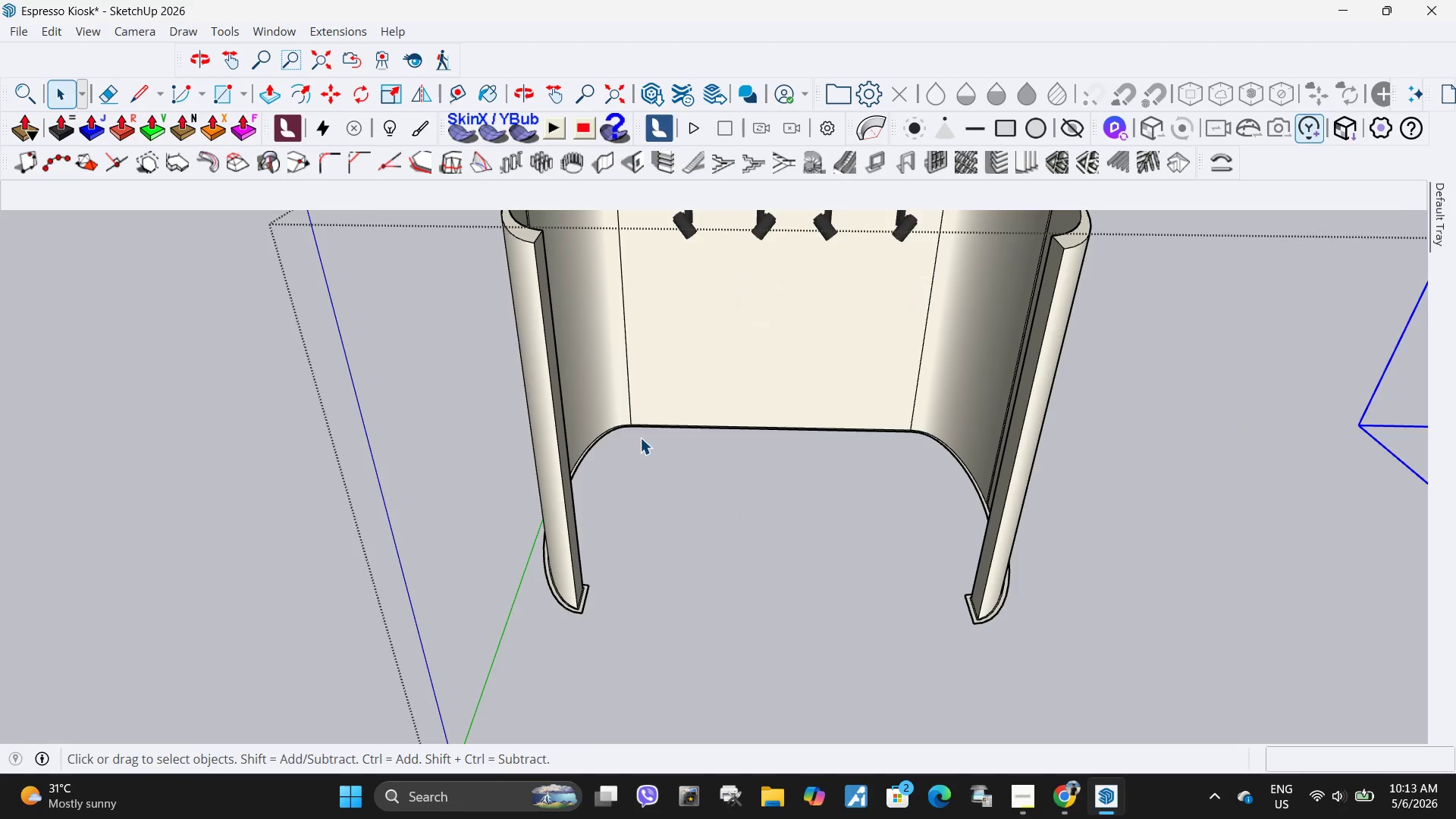 
scroll: coordinate [592, 482], scroll_direction: down, amount: 7.0
 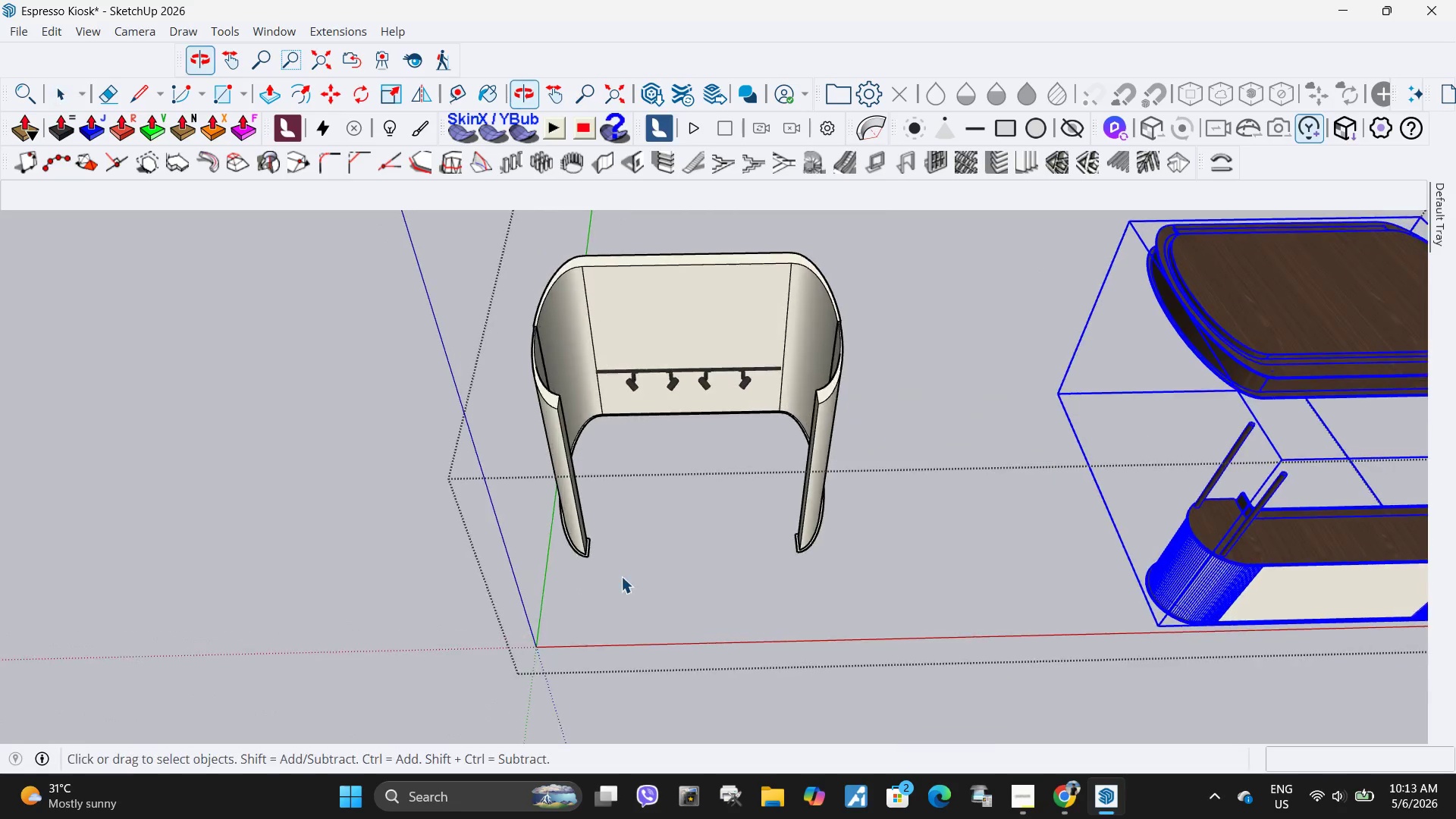 
scroll: coordinate [555, 416], scroll_direction: up, amount: 9.0
 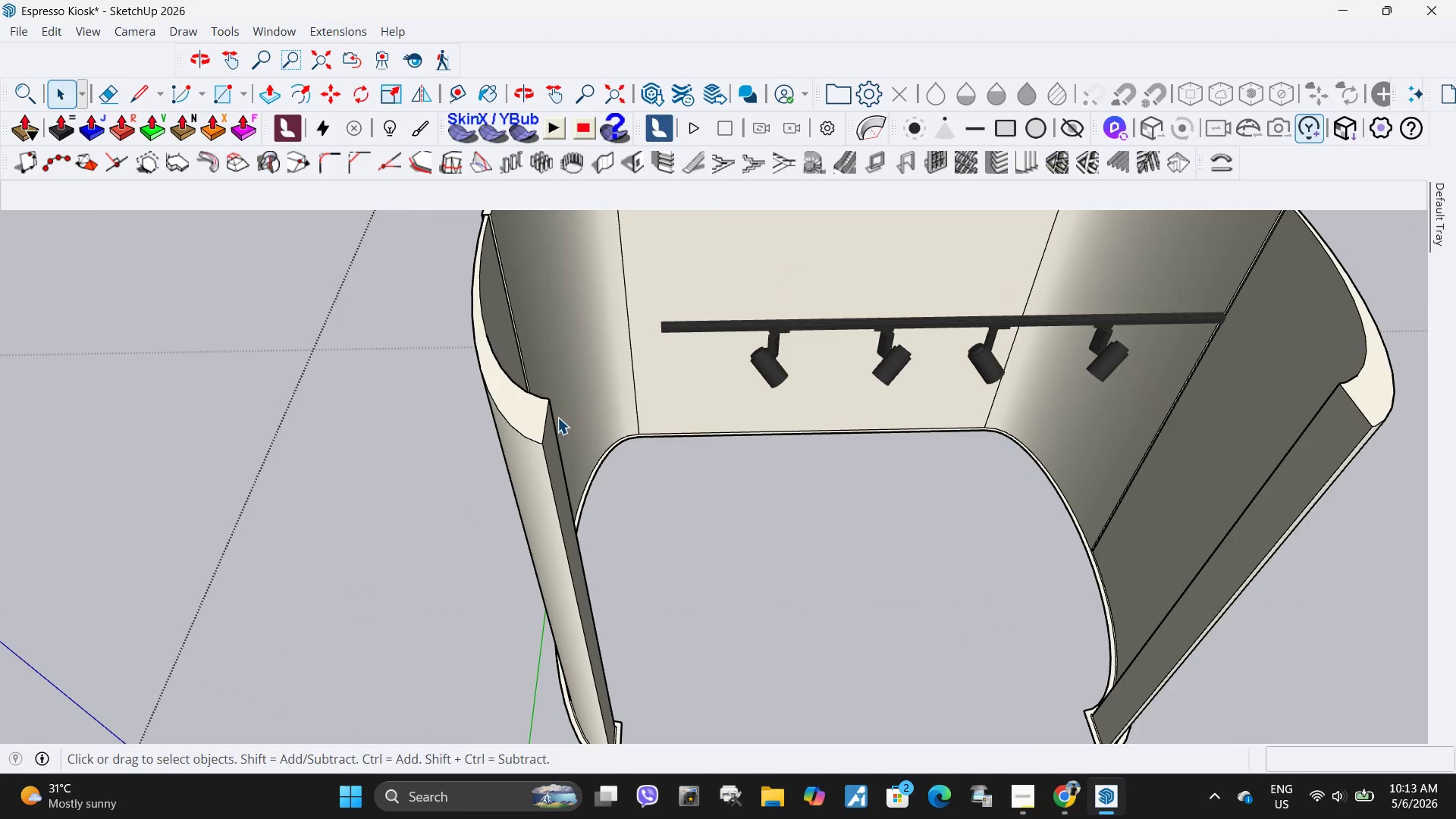 
key(L)
 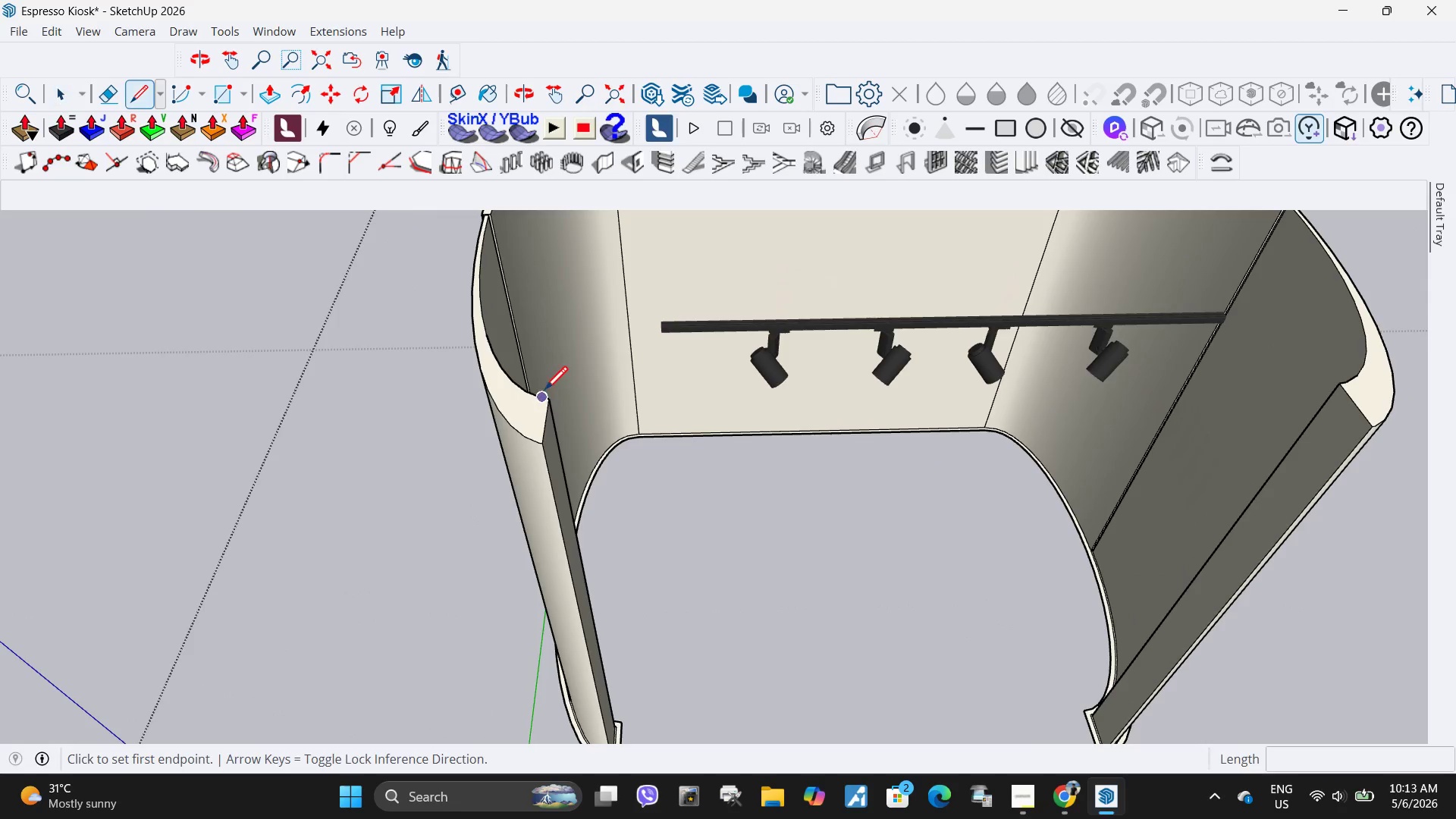 
mouse_move([544, 410])
 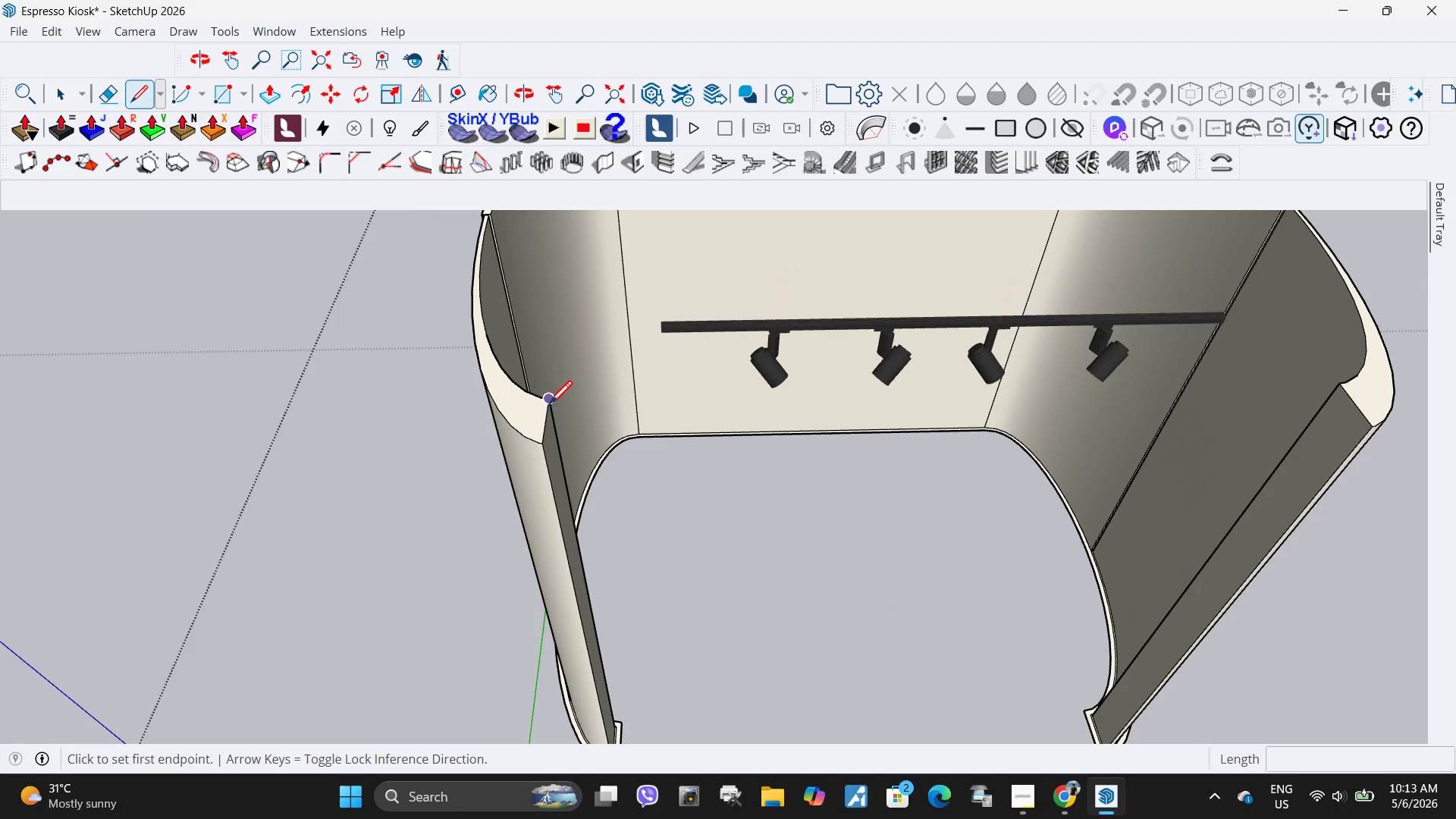 
left_click([549, 406])
 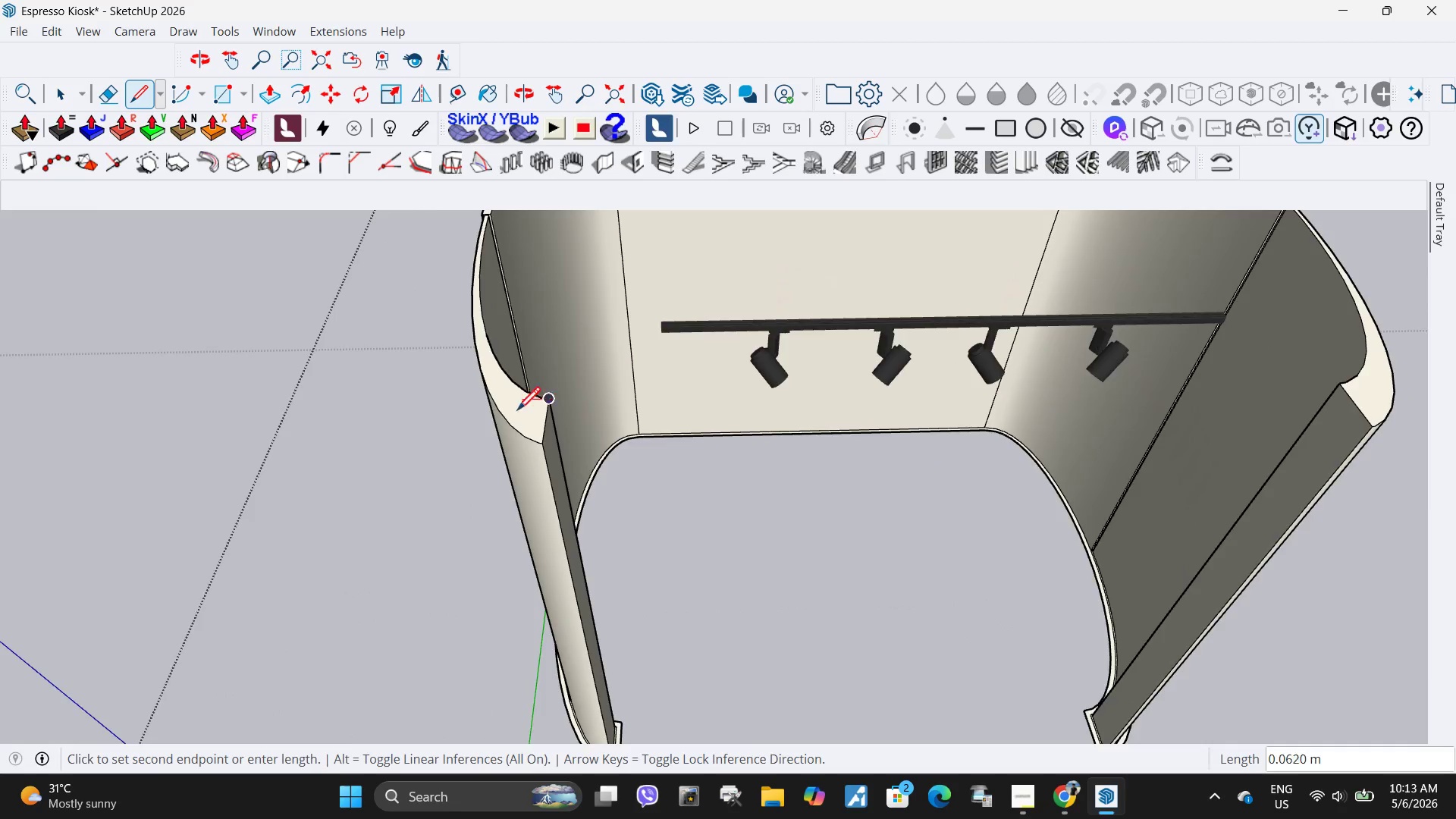 
key(Escape)
 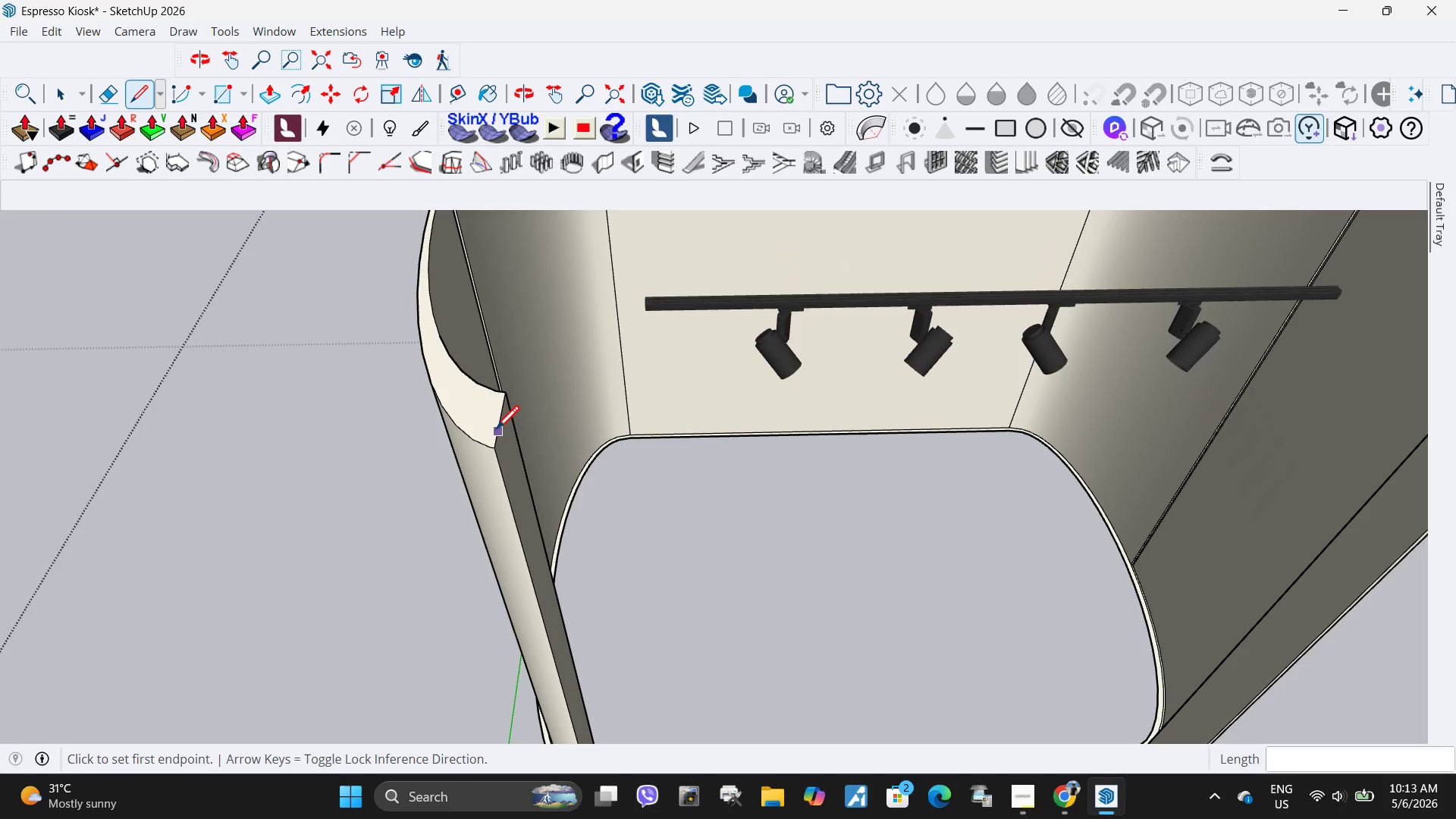 
scroll: coordinate [571, 422], scroll_direction: down, amount: 1.0
 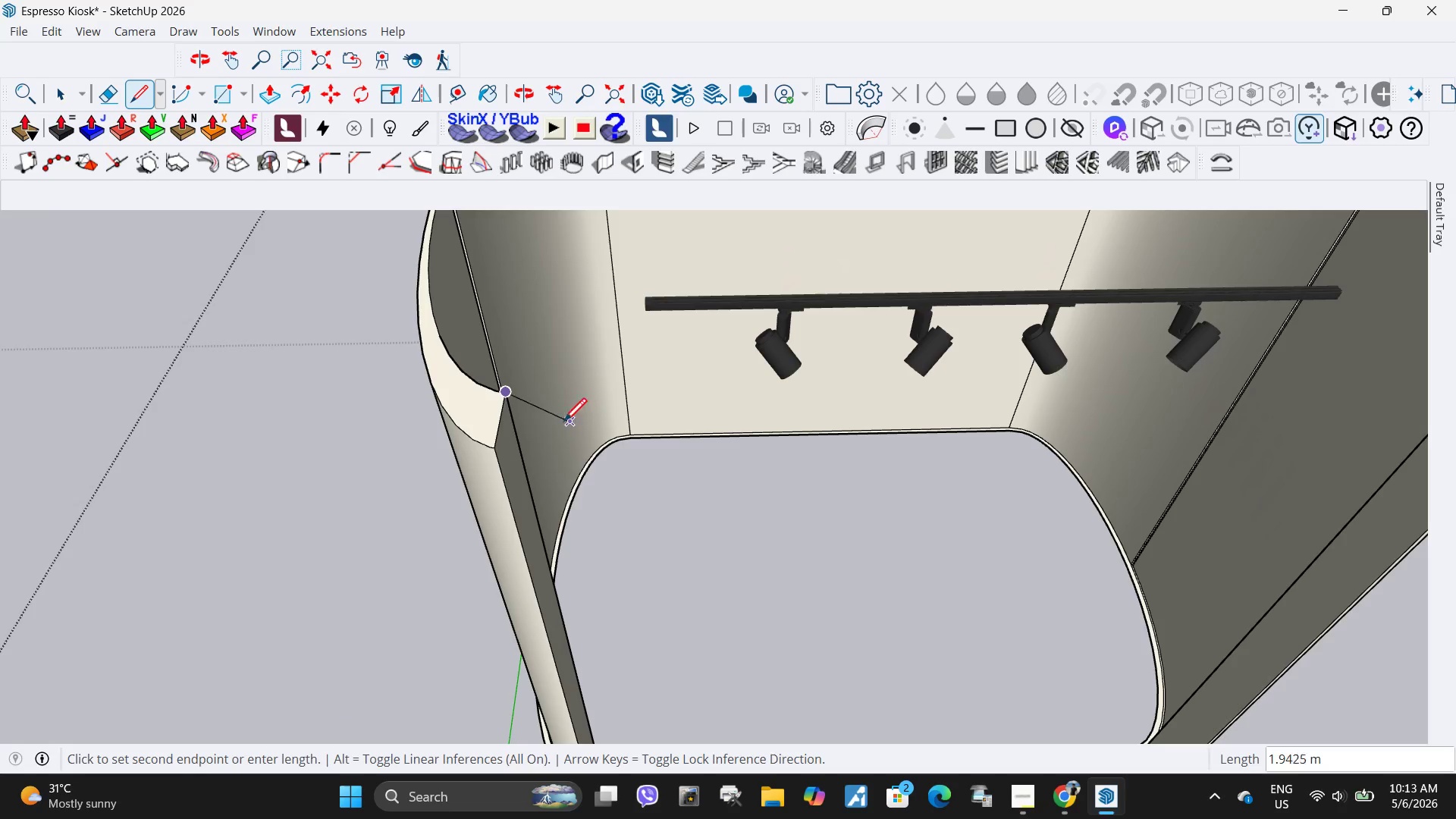 
left_click([496, 431])
 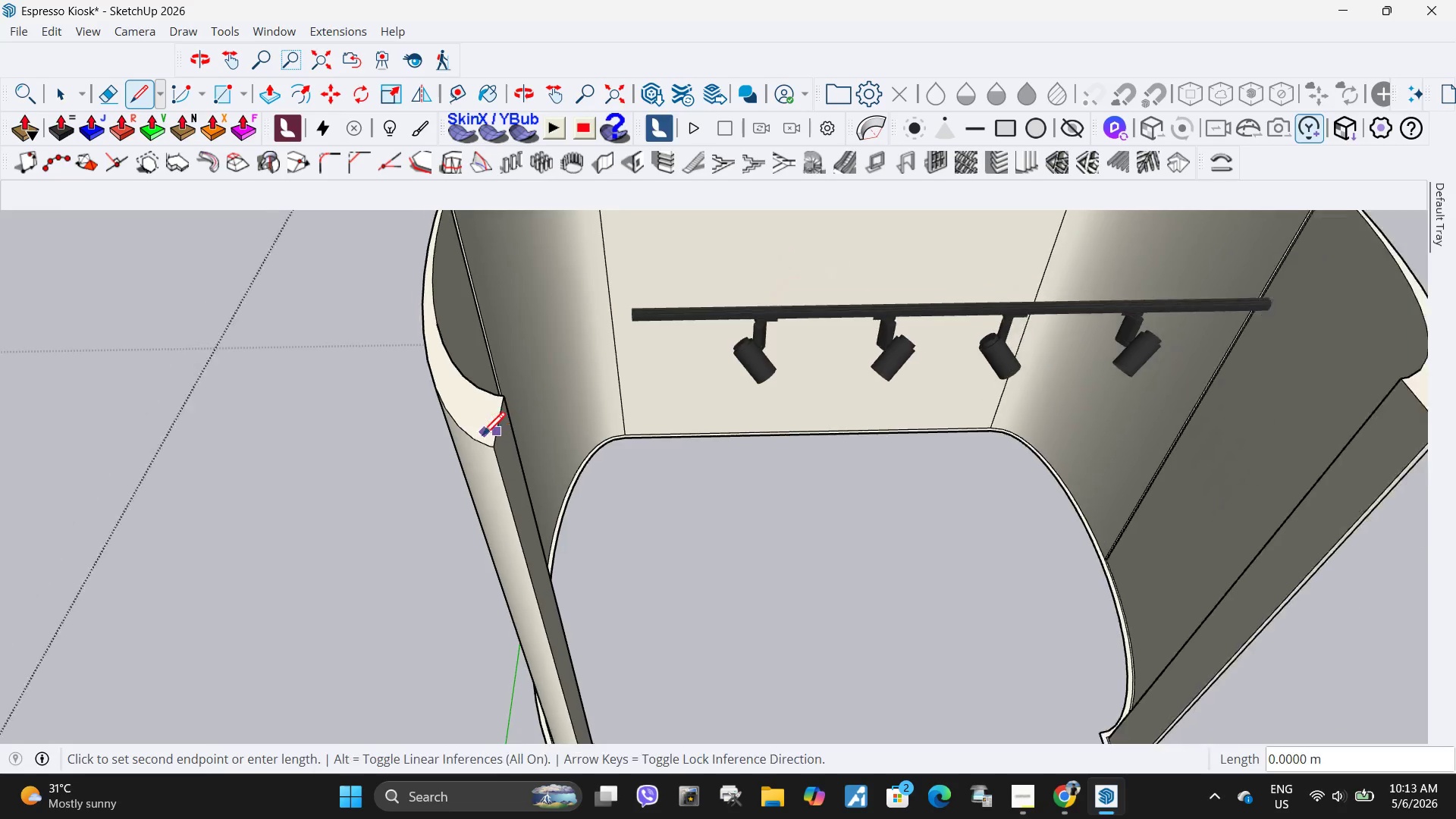 
scroll: coordinate [475, 441], scroll_direction: down, amount: 5.0
 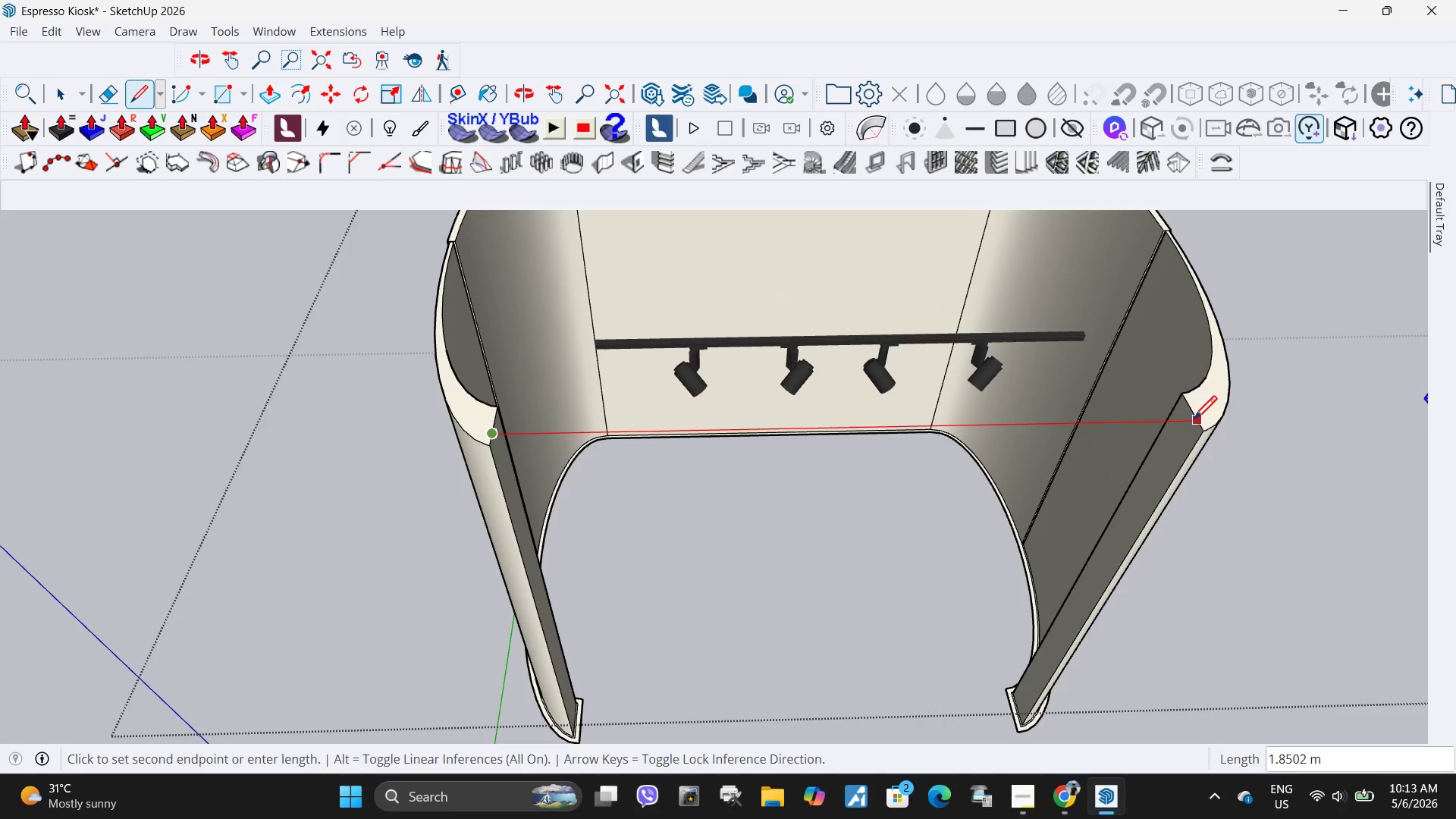 
left_click([1195, 422])
 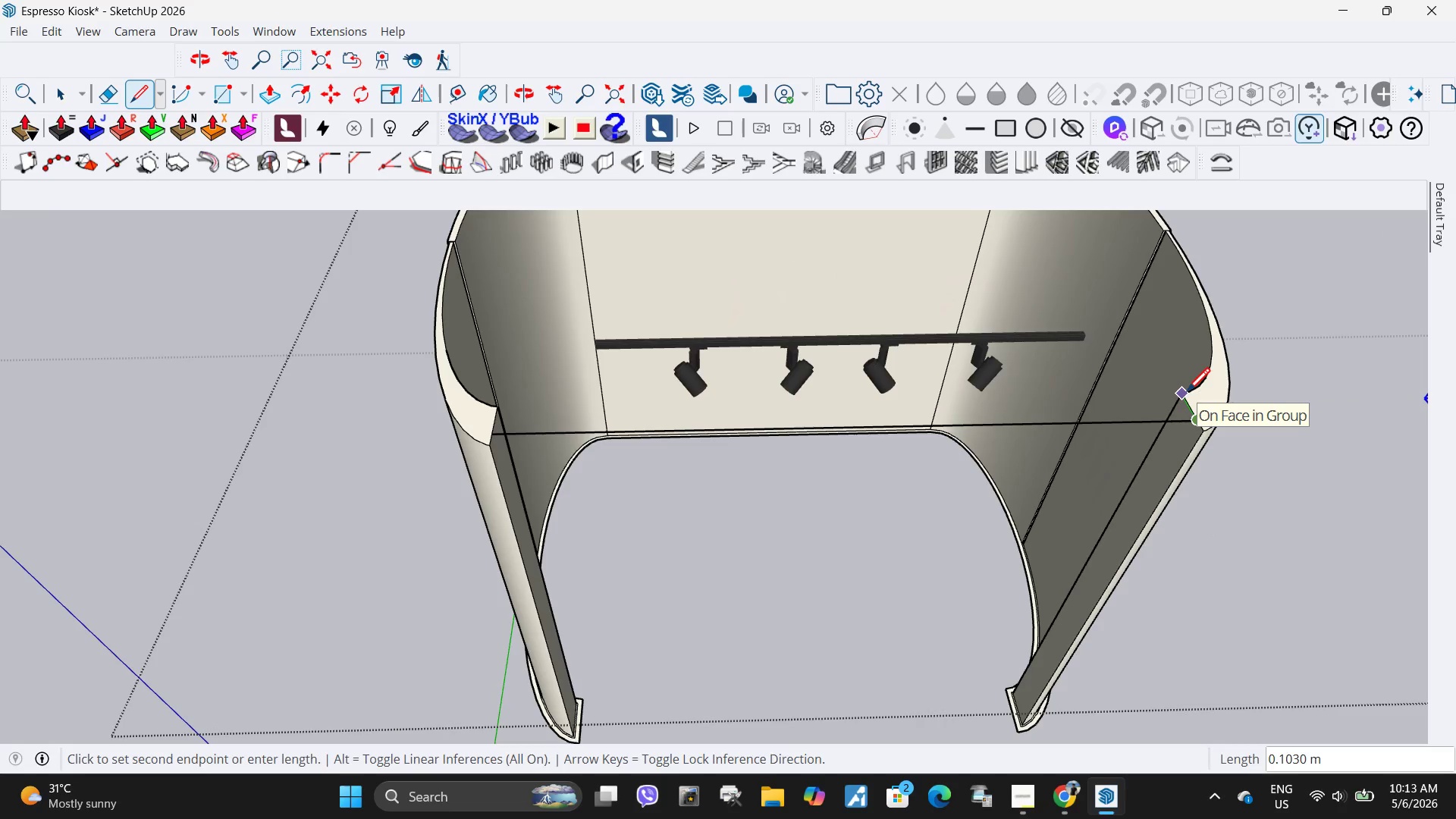 
left_click([1187, 394])
 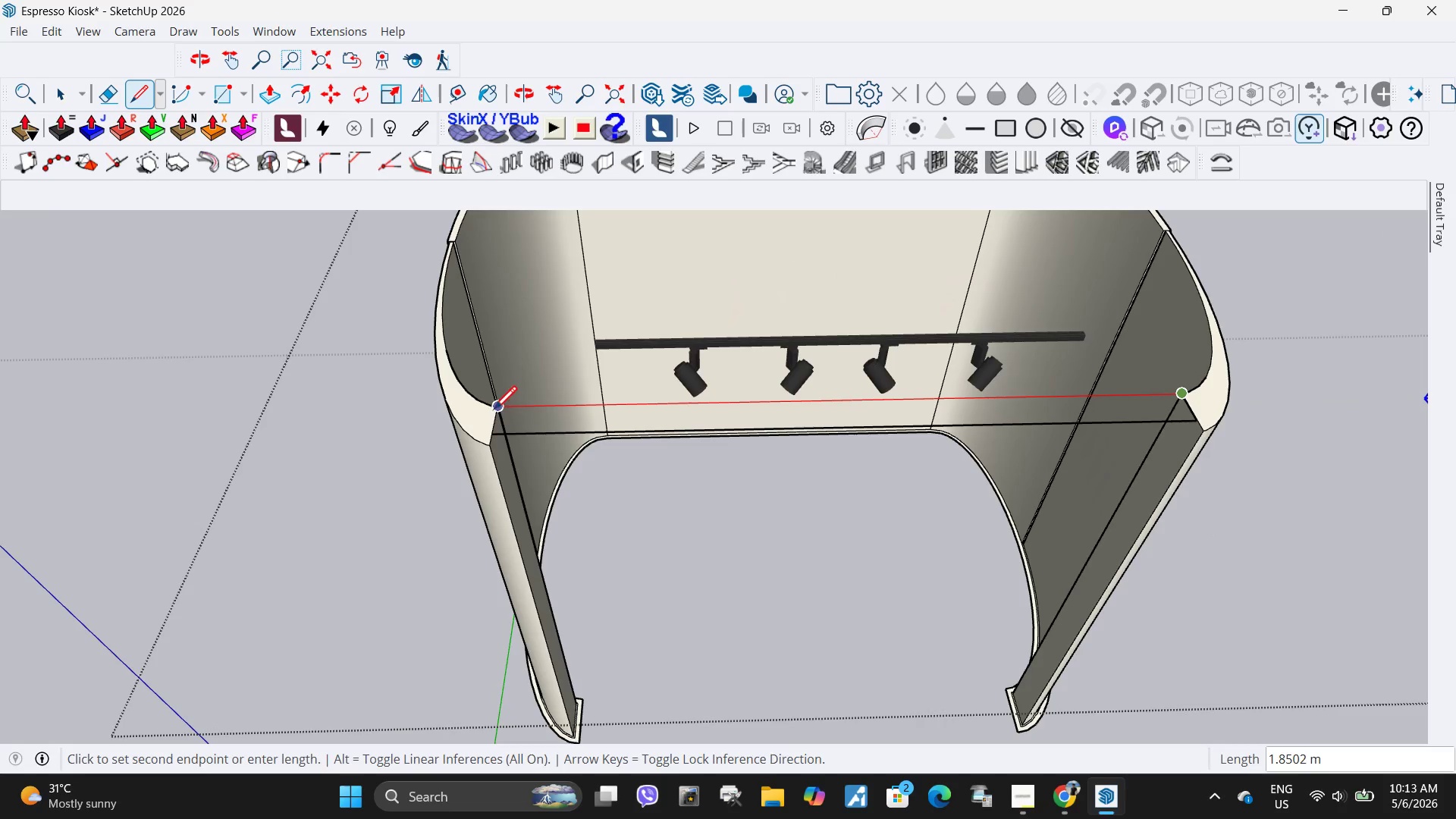 
left_click([493, 412])
 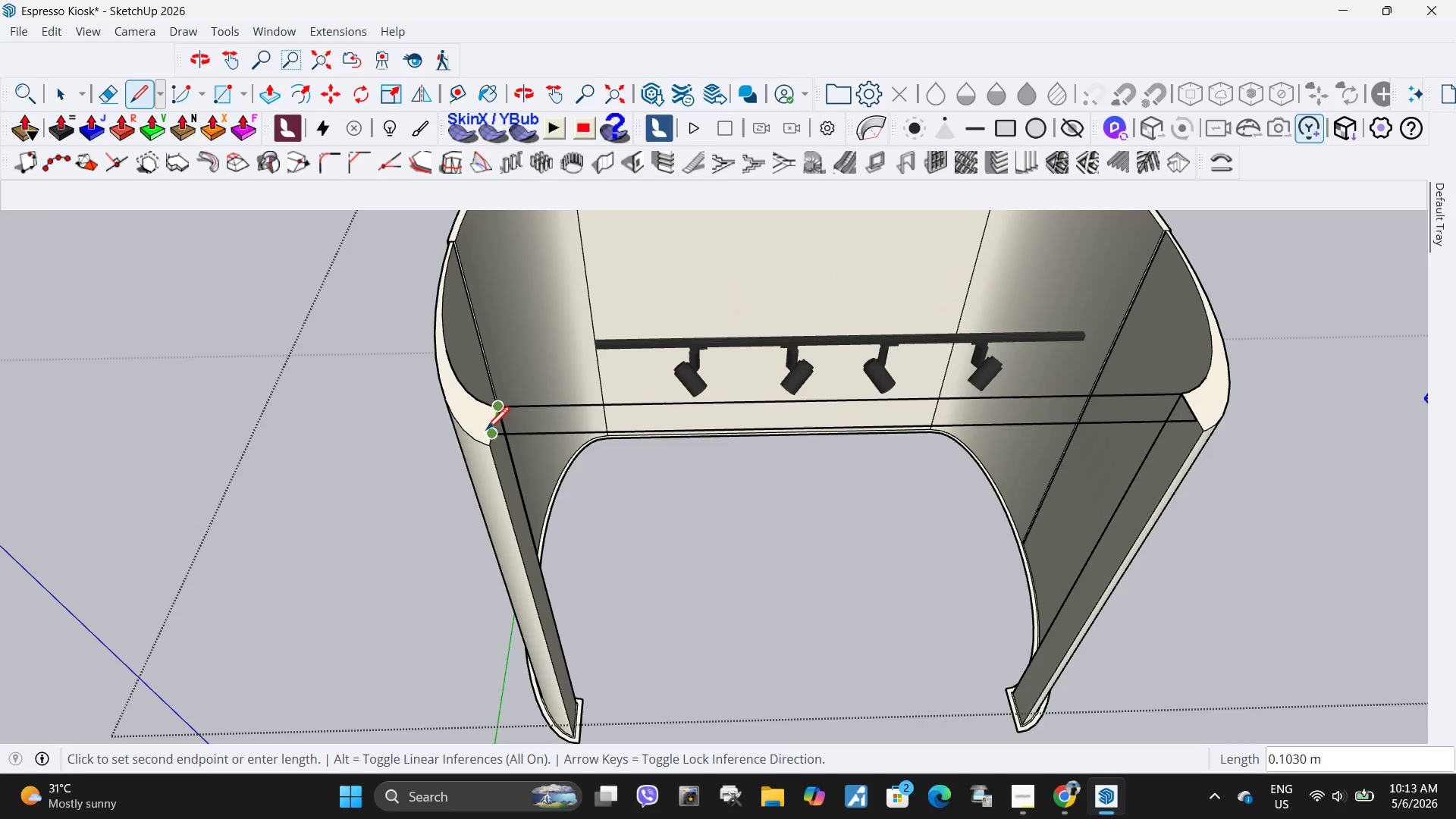 
left_click([486, 432])
 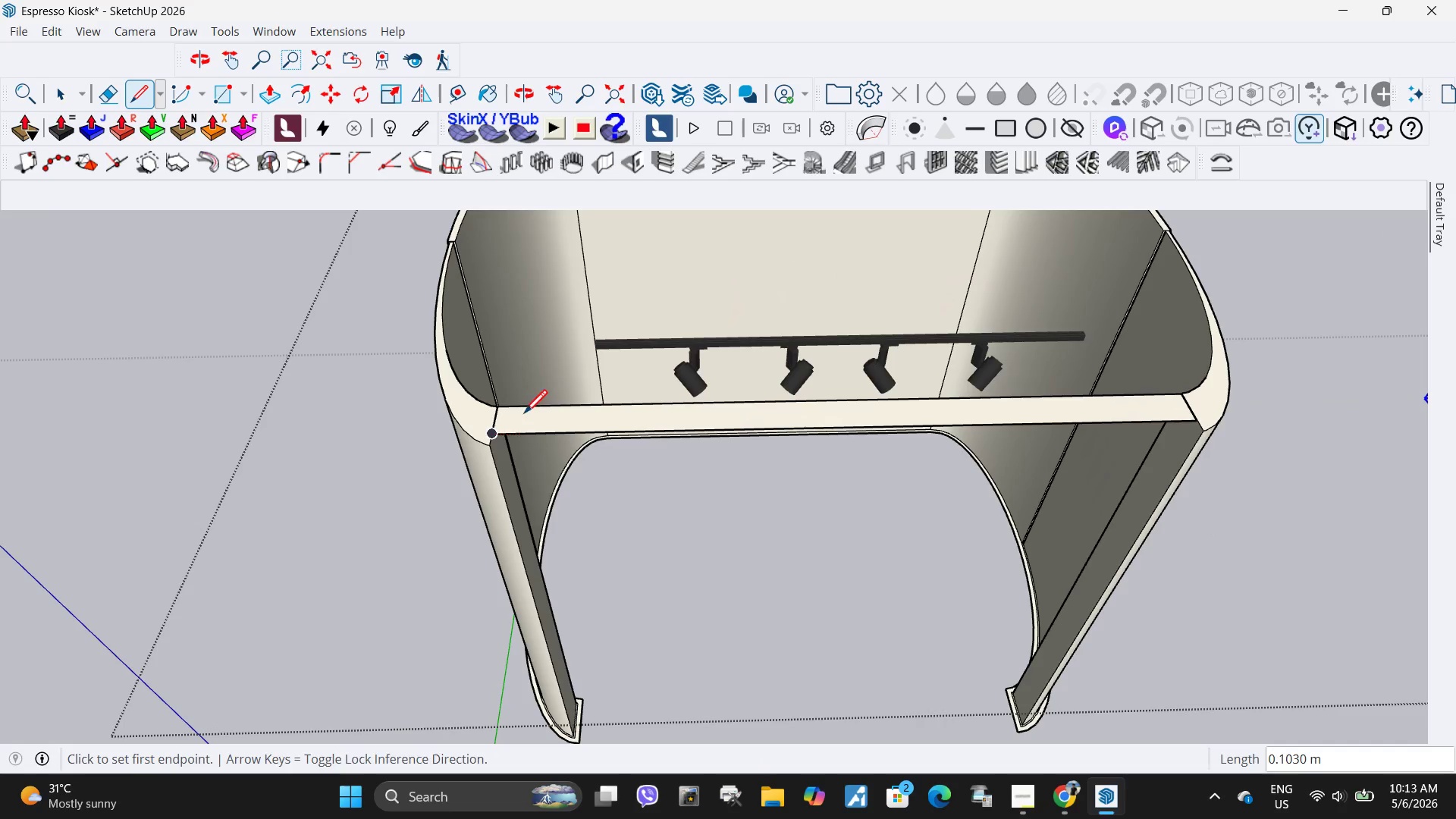 
key(Space)
 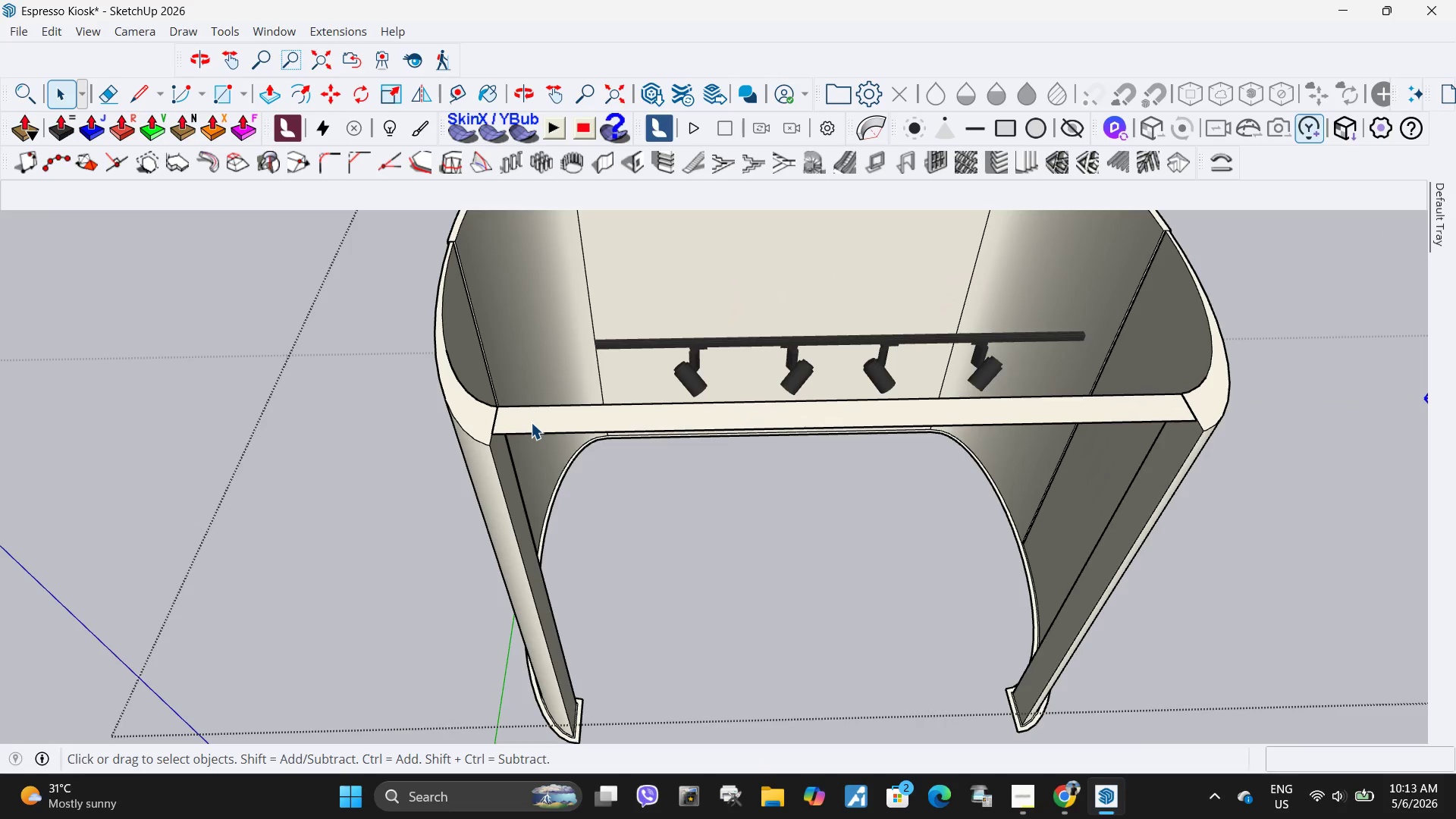 
left_click([531, 422])
 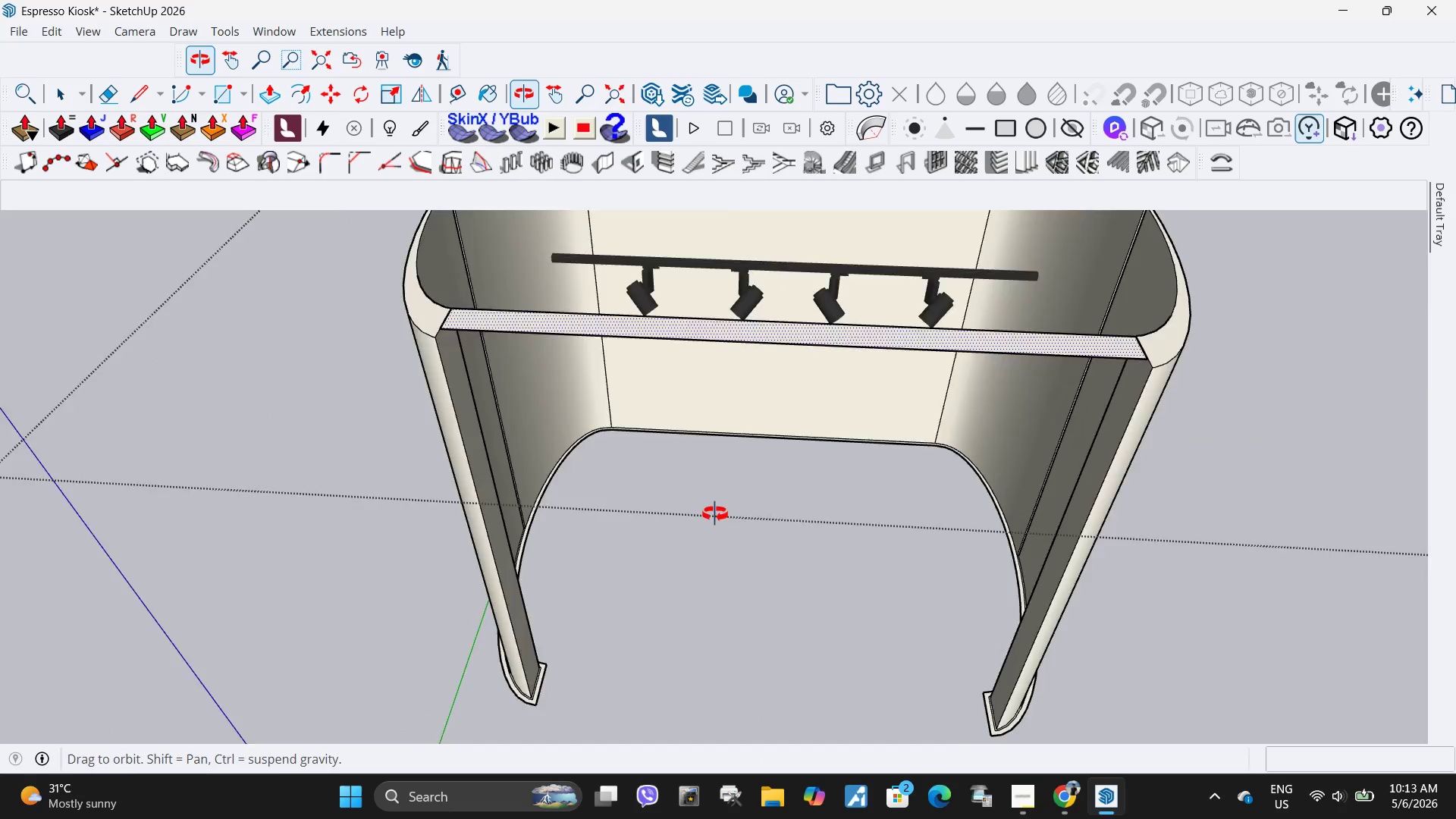 
scroll: coordinate [717, 543], scroll_direction: down, amount: 11.0
 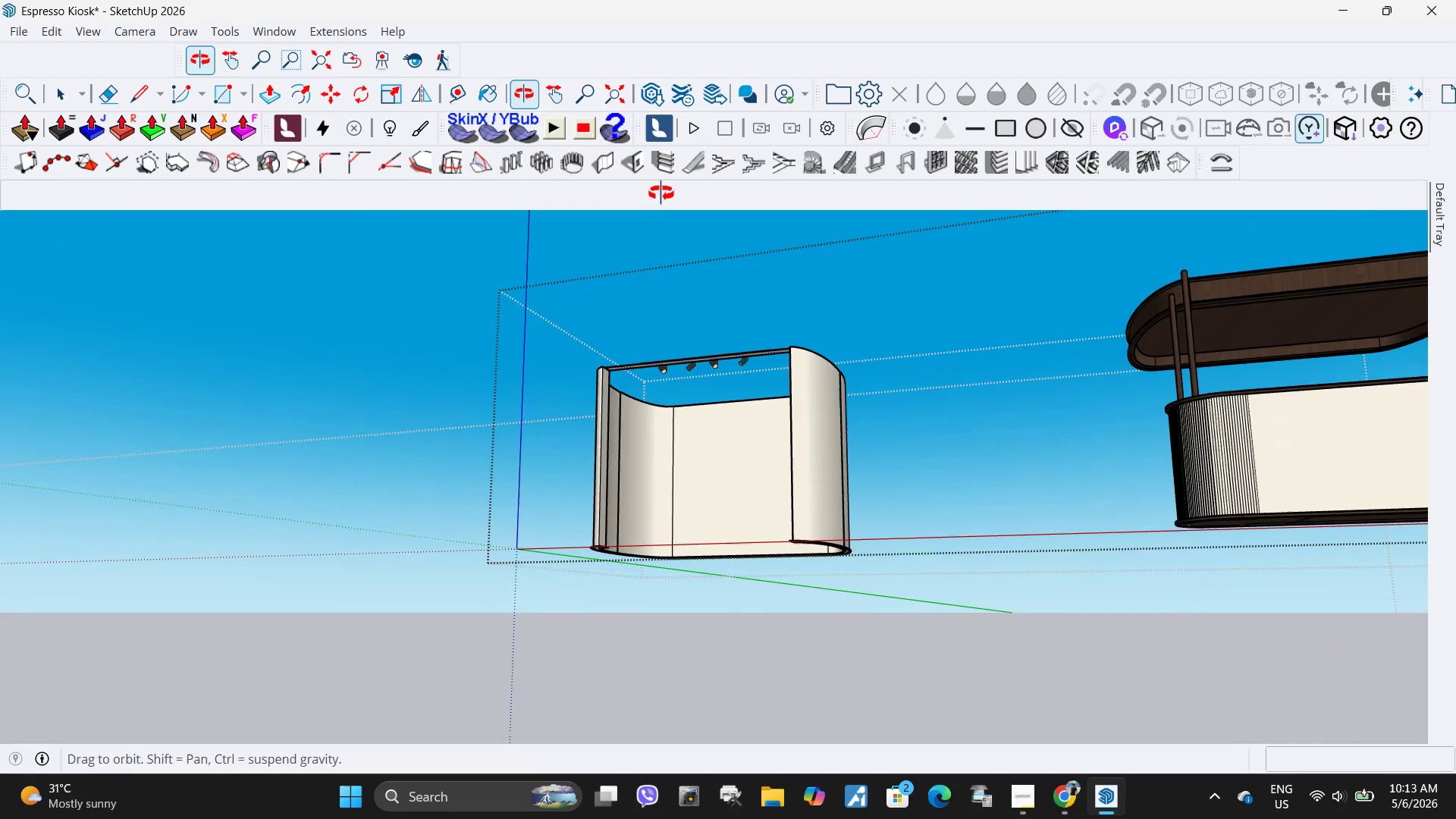 
key(P)
 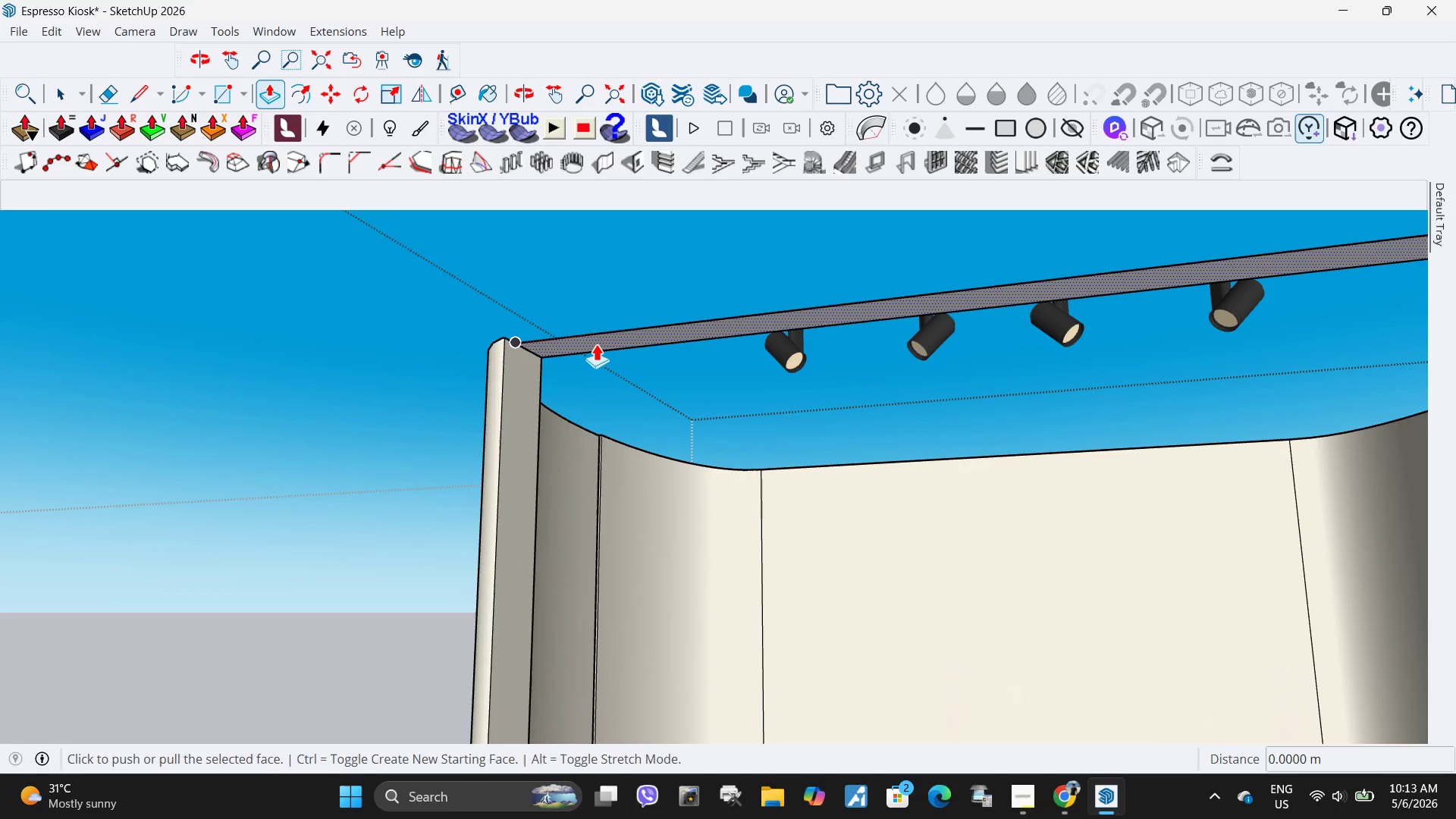 
scroll: coordinate [596, 365], scroll_direction: up, amount: 17.0
 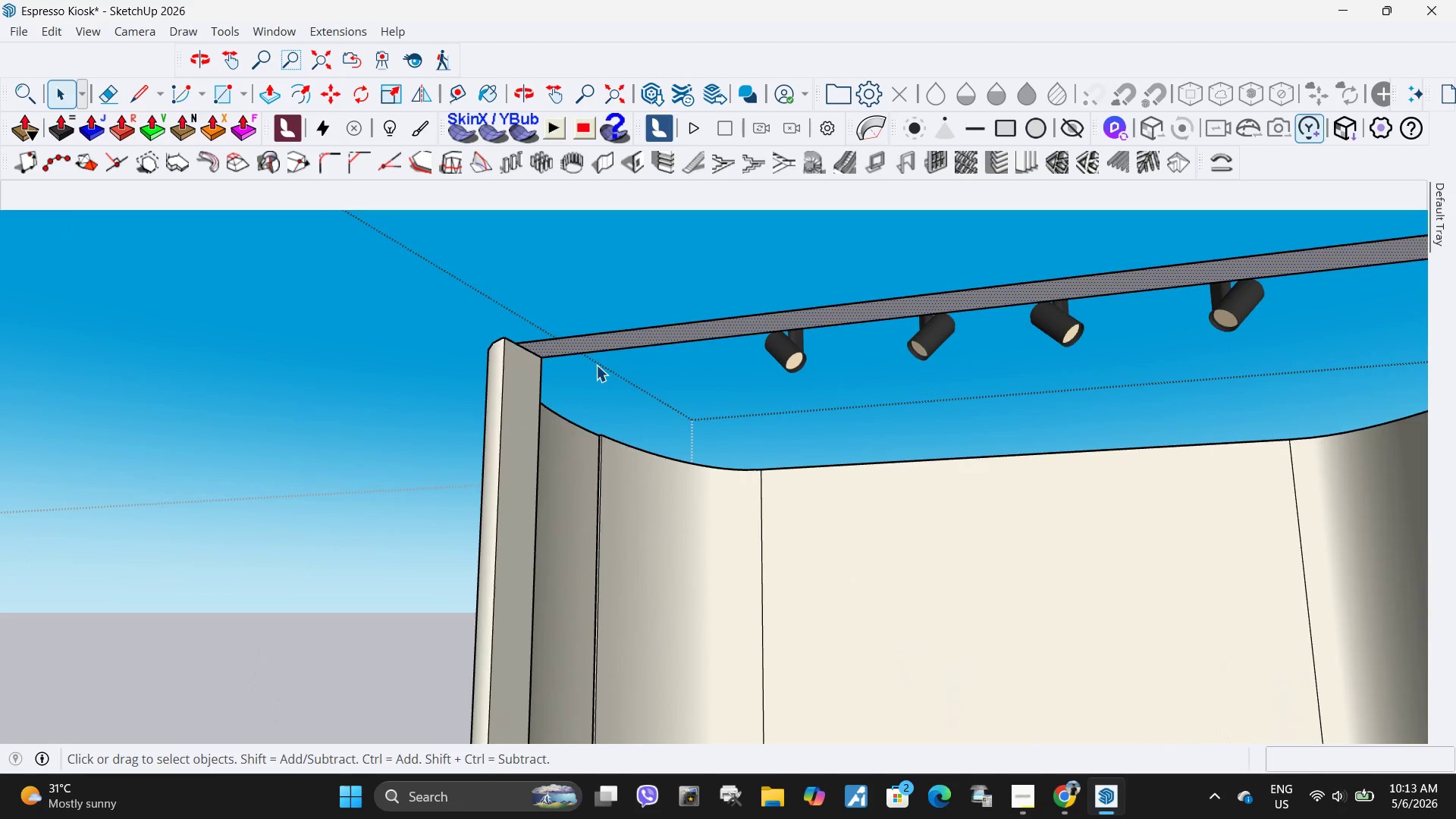 
left_click([596, 344])
 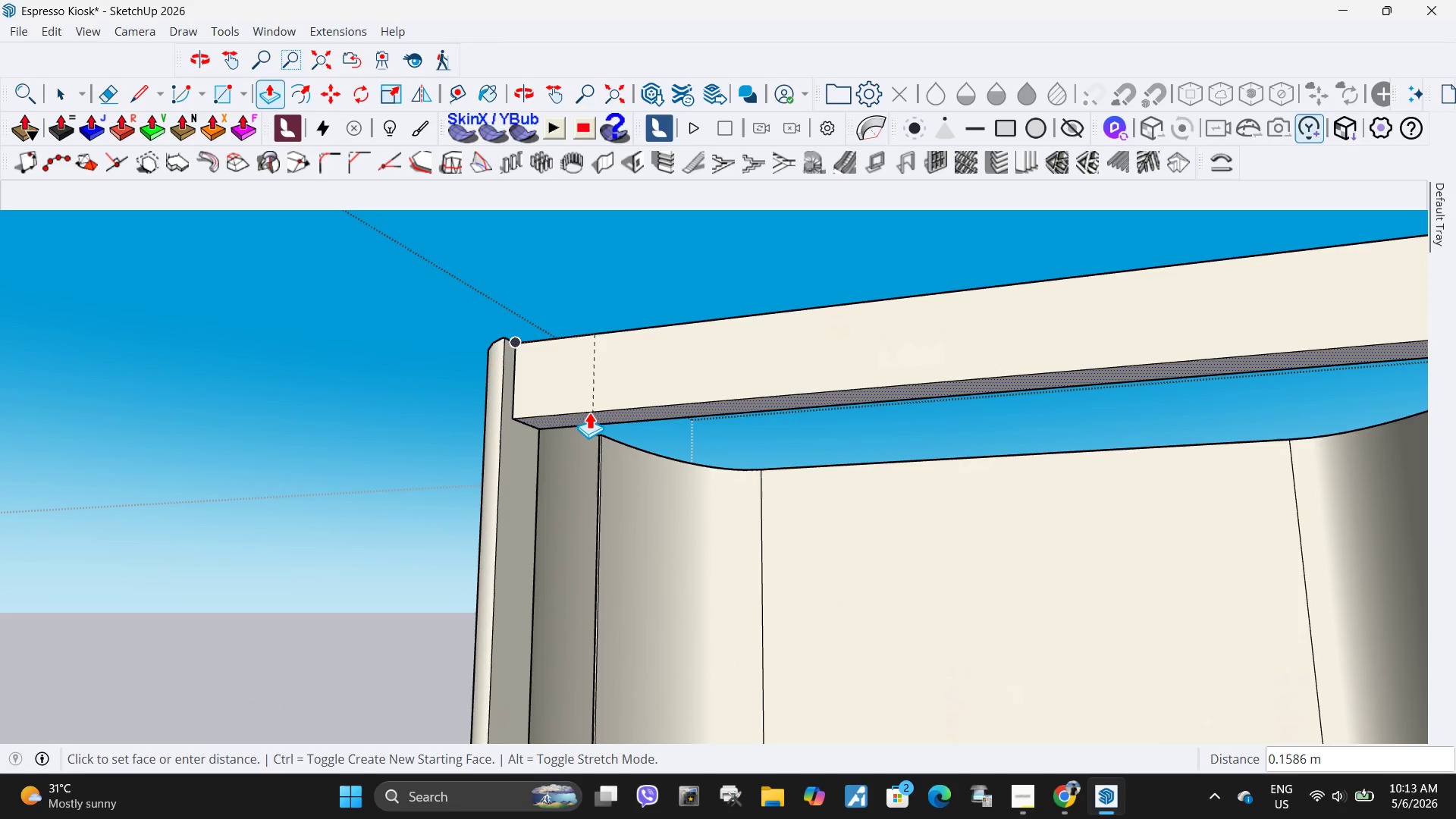 
key(NumpadDecimal)
 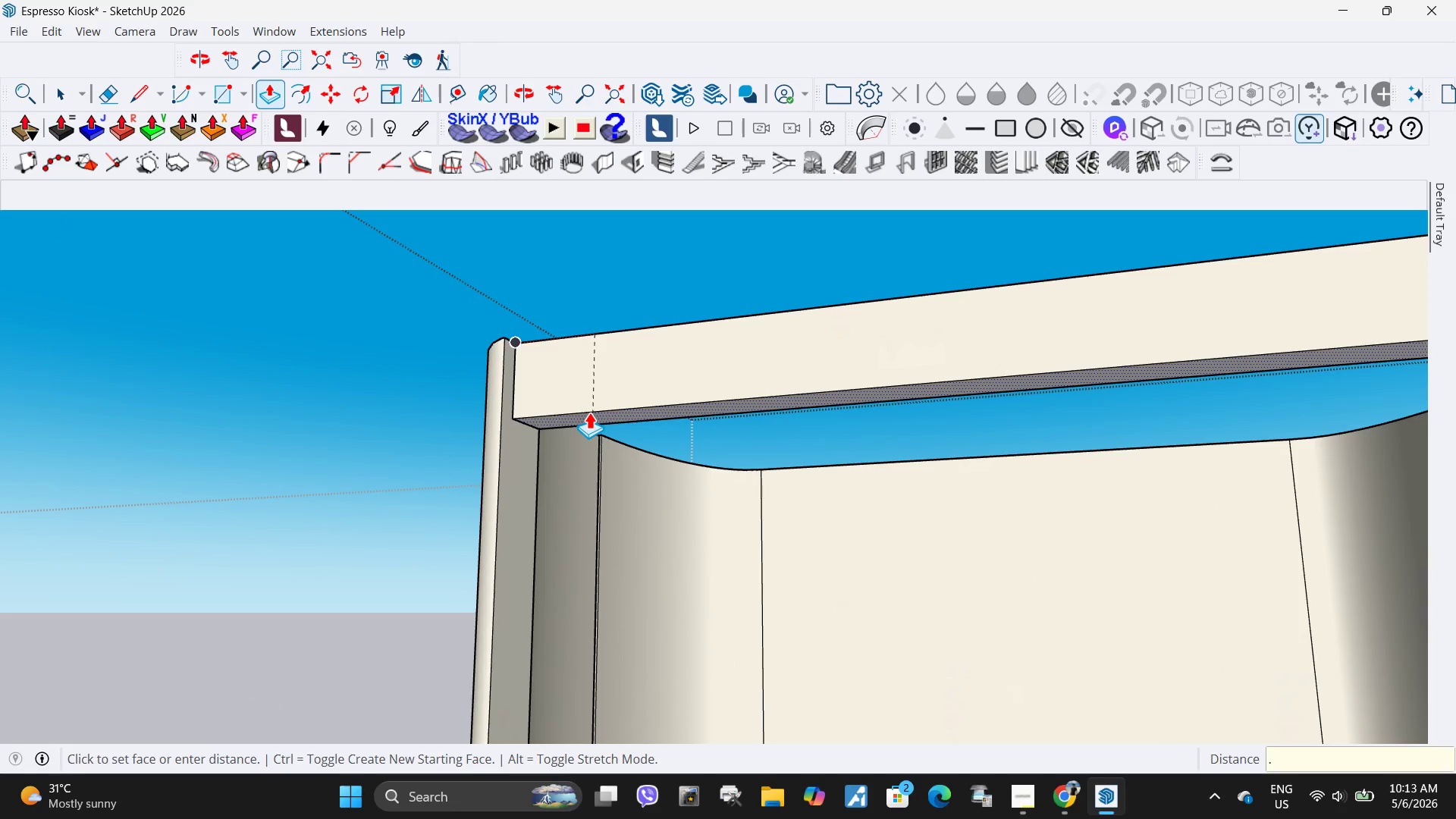 
key(Numpad2)
 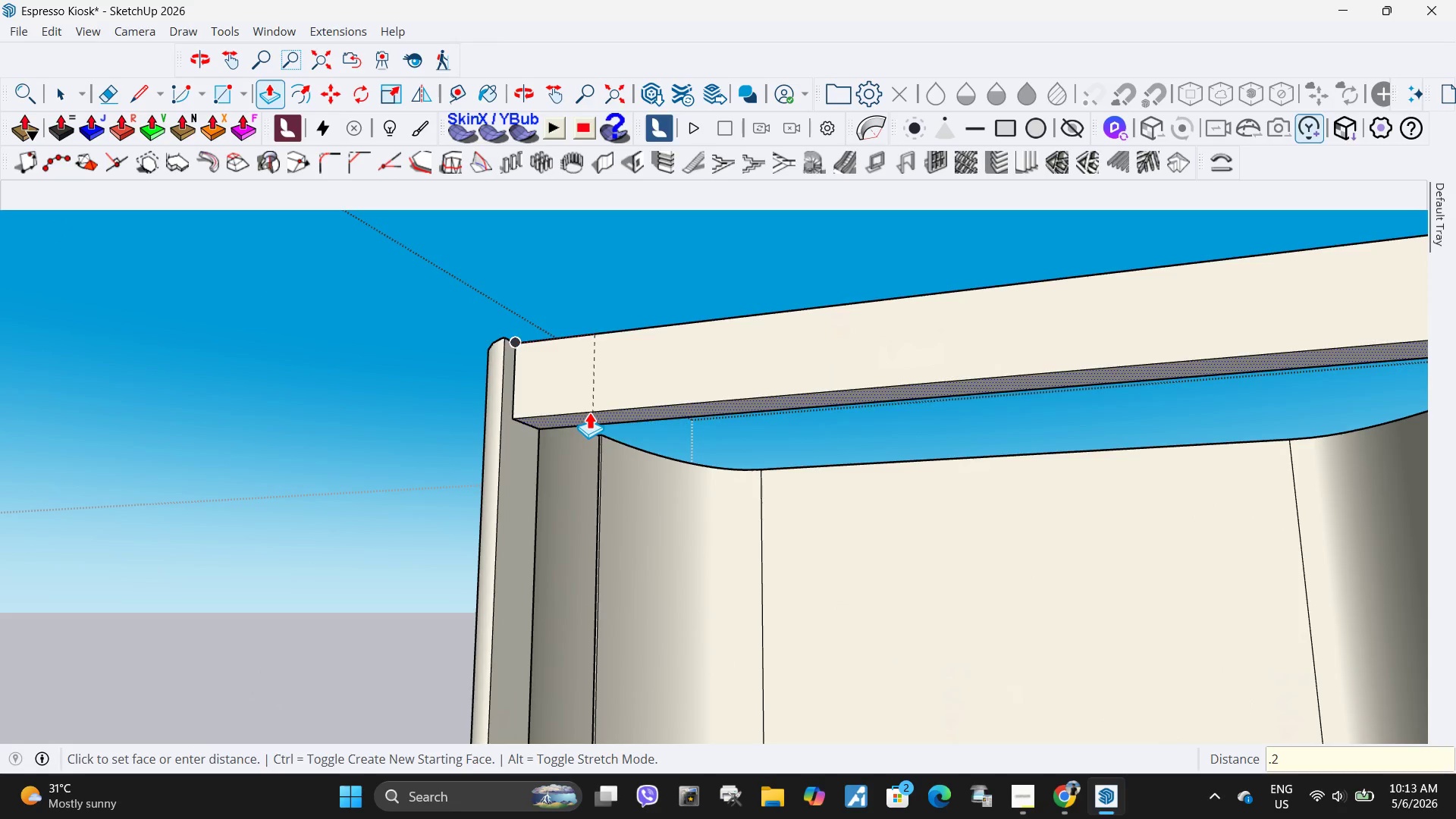 
key(NumpadEnter)
 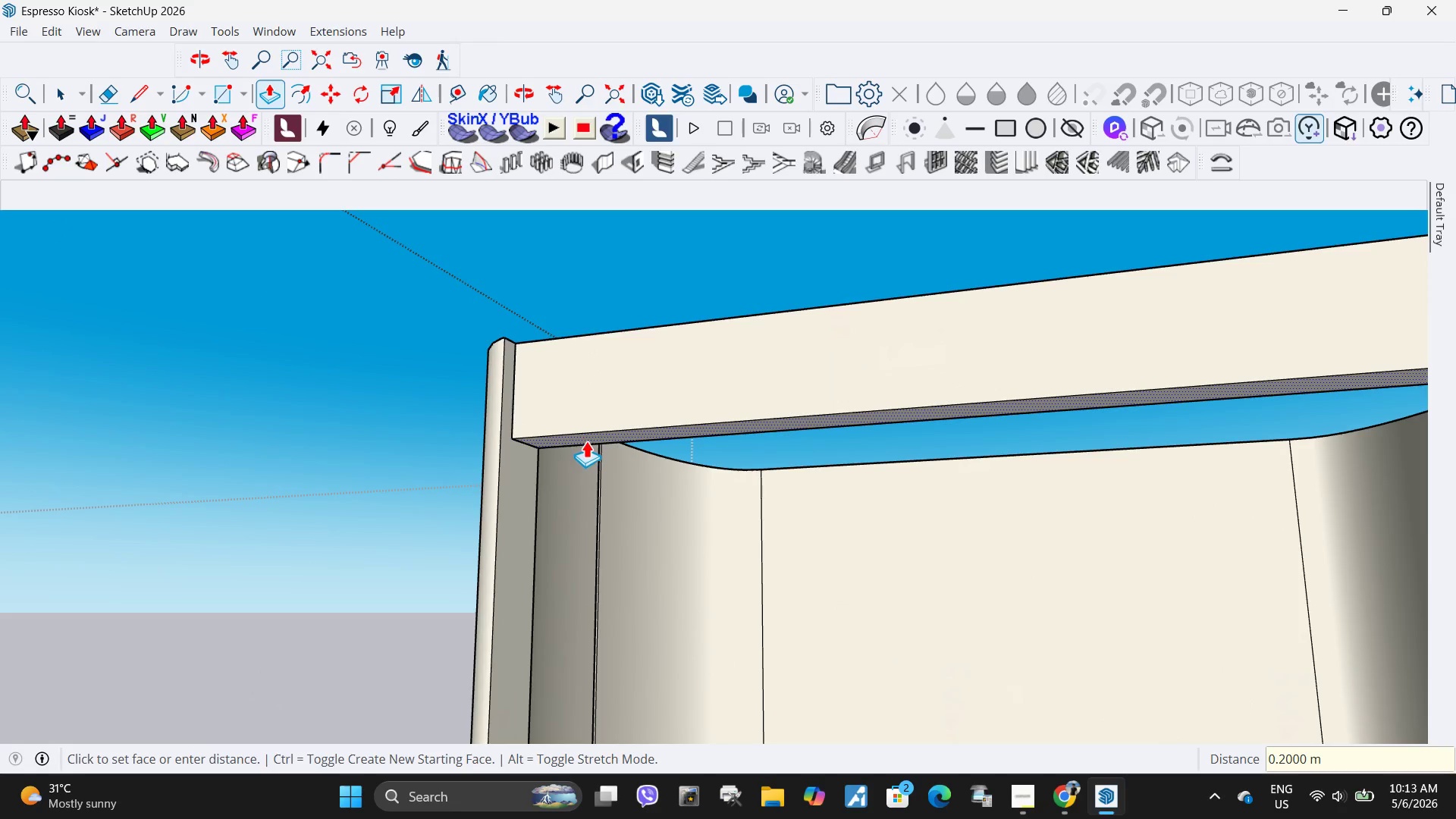 
scroll: coordinate [588, 442], scroll_direction: down, amount: 11.0
 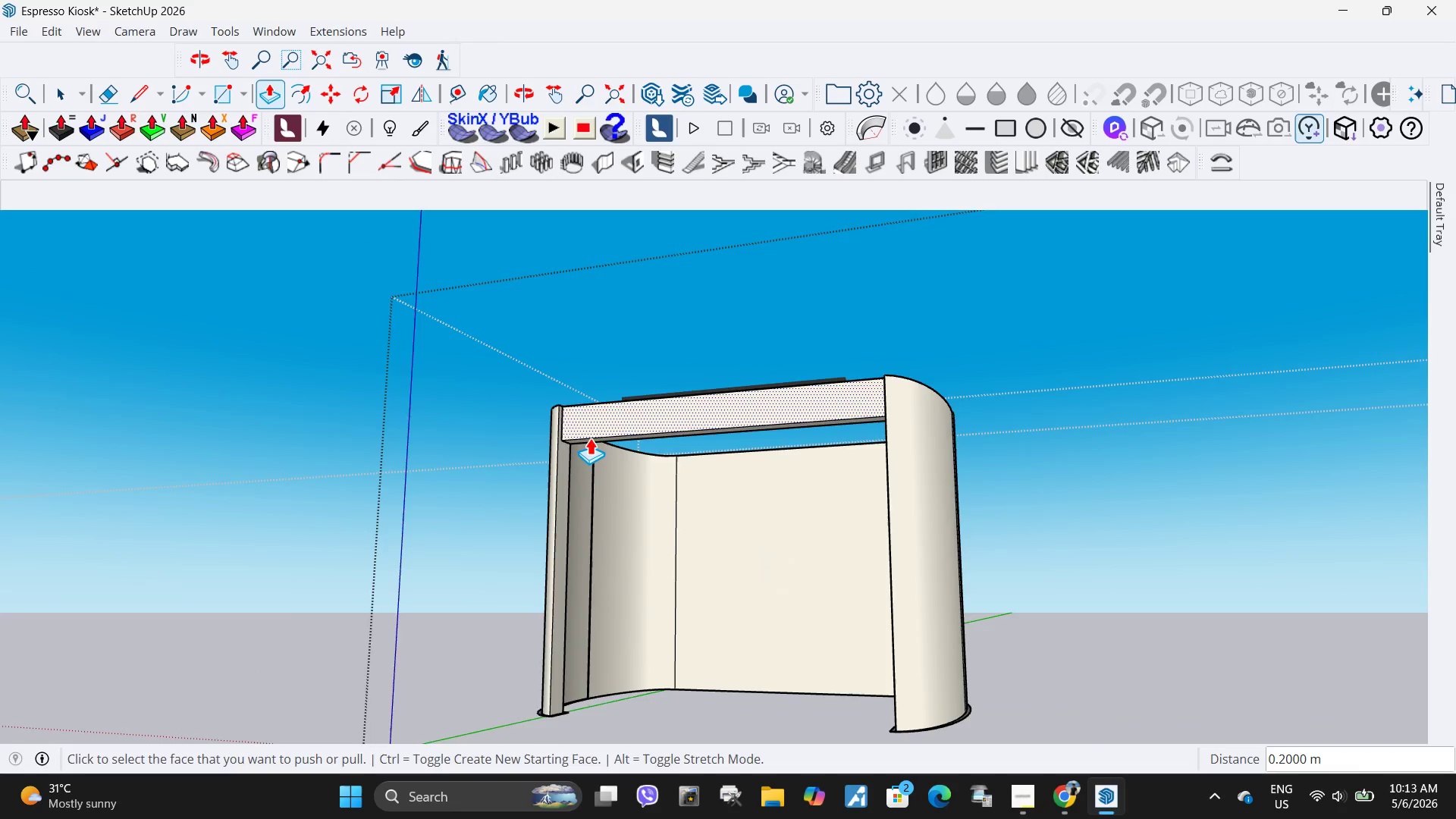 
scroll: coordinate [588, 438], scroll_direction: up, amount: 4.0
 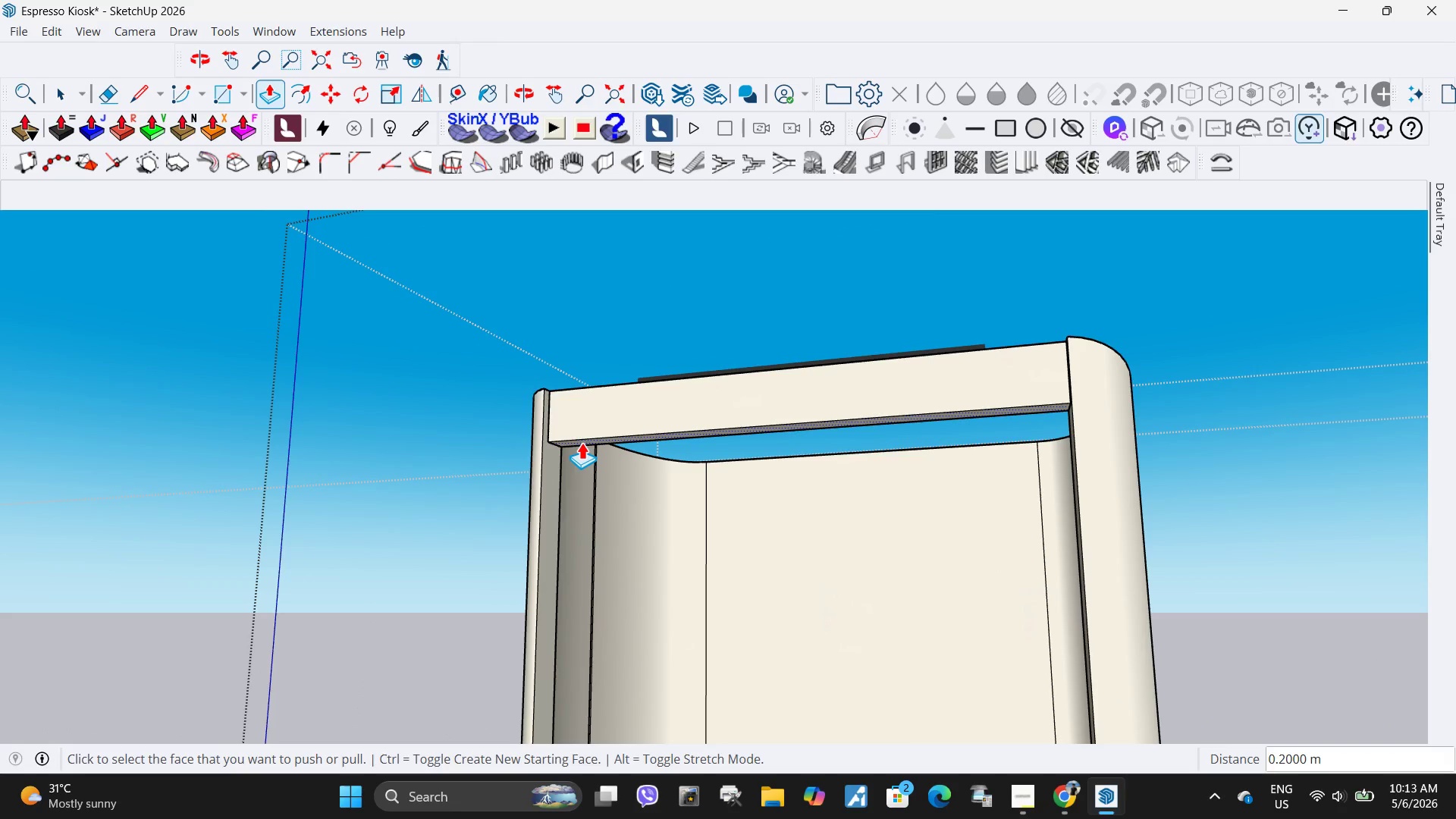 
left_click([582, 442])
 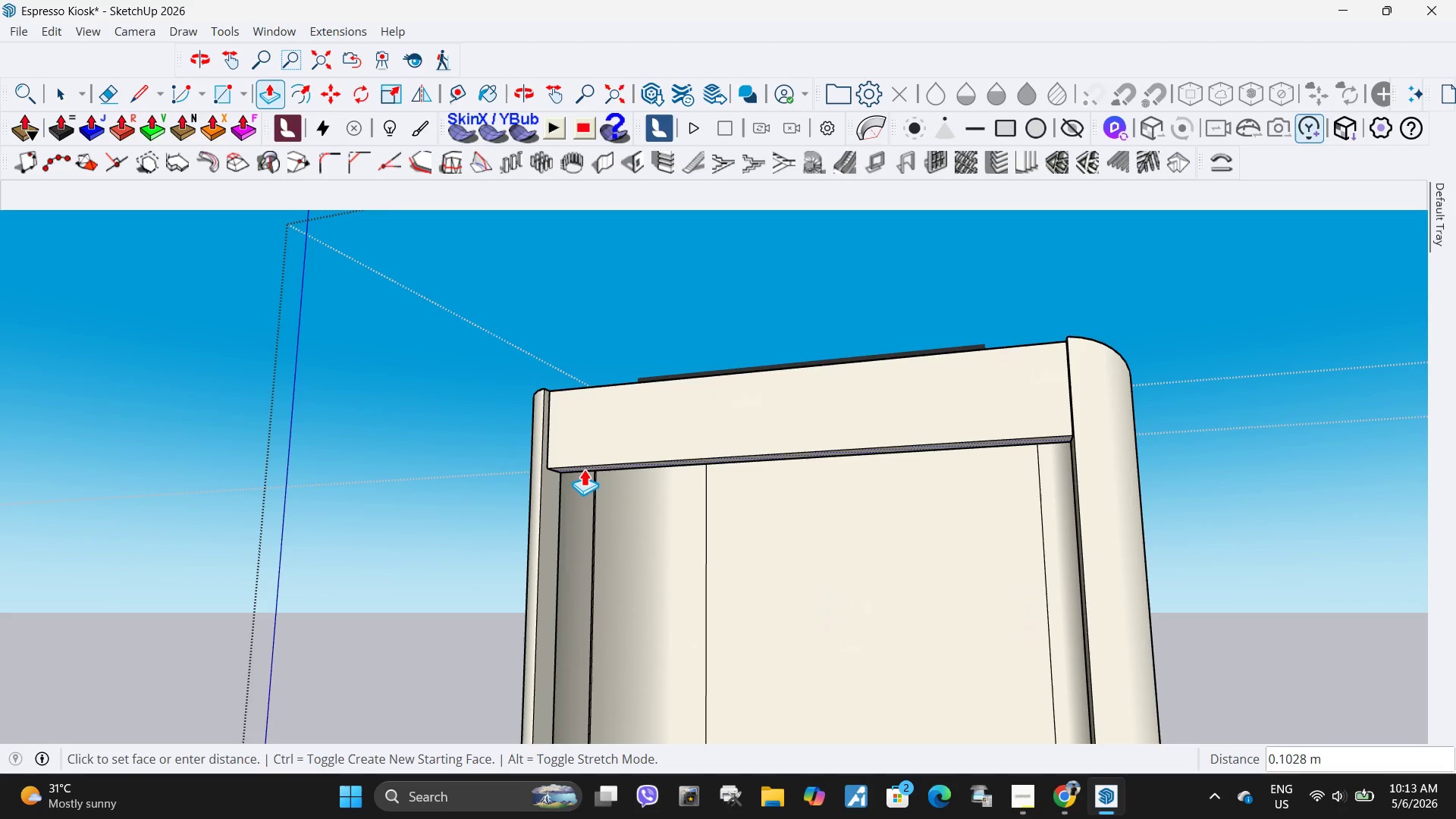 
key(NumpadDecimal)
 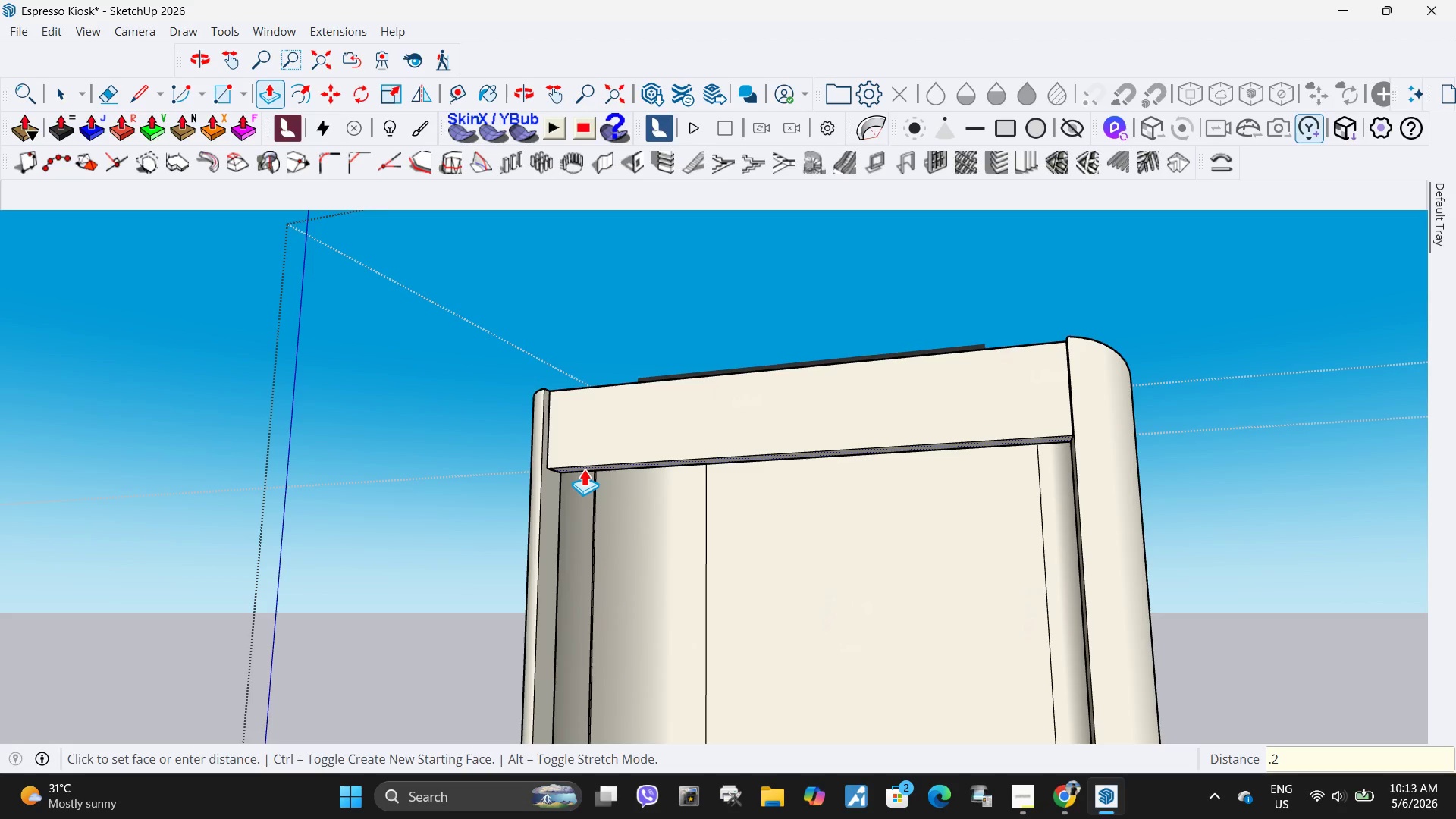 
key(Numpad2)
 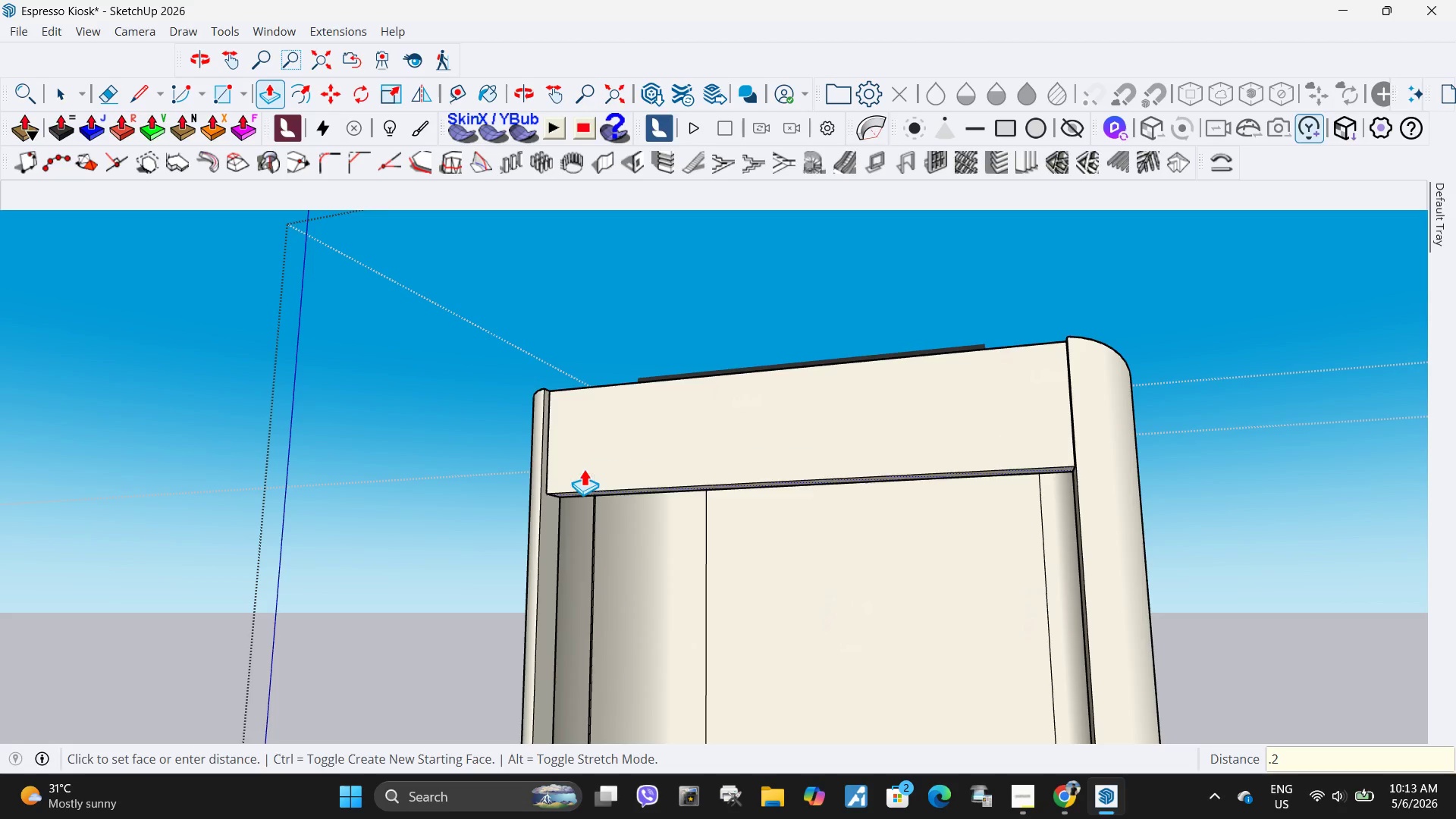 
key(NumpadEnter)
 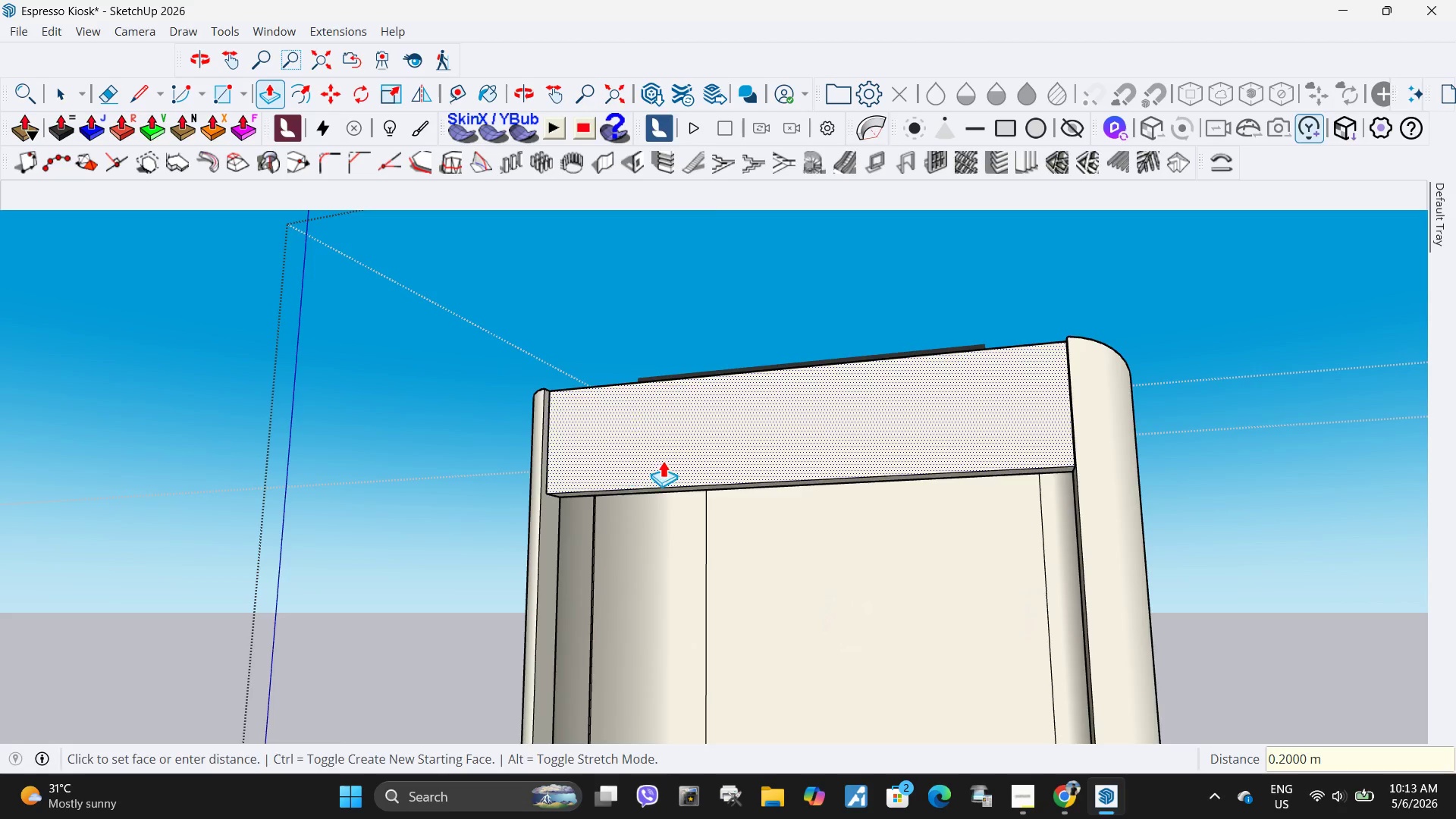 
scroll: coordinate [699, 498], scroll_direction: down, amount: 8.0
 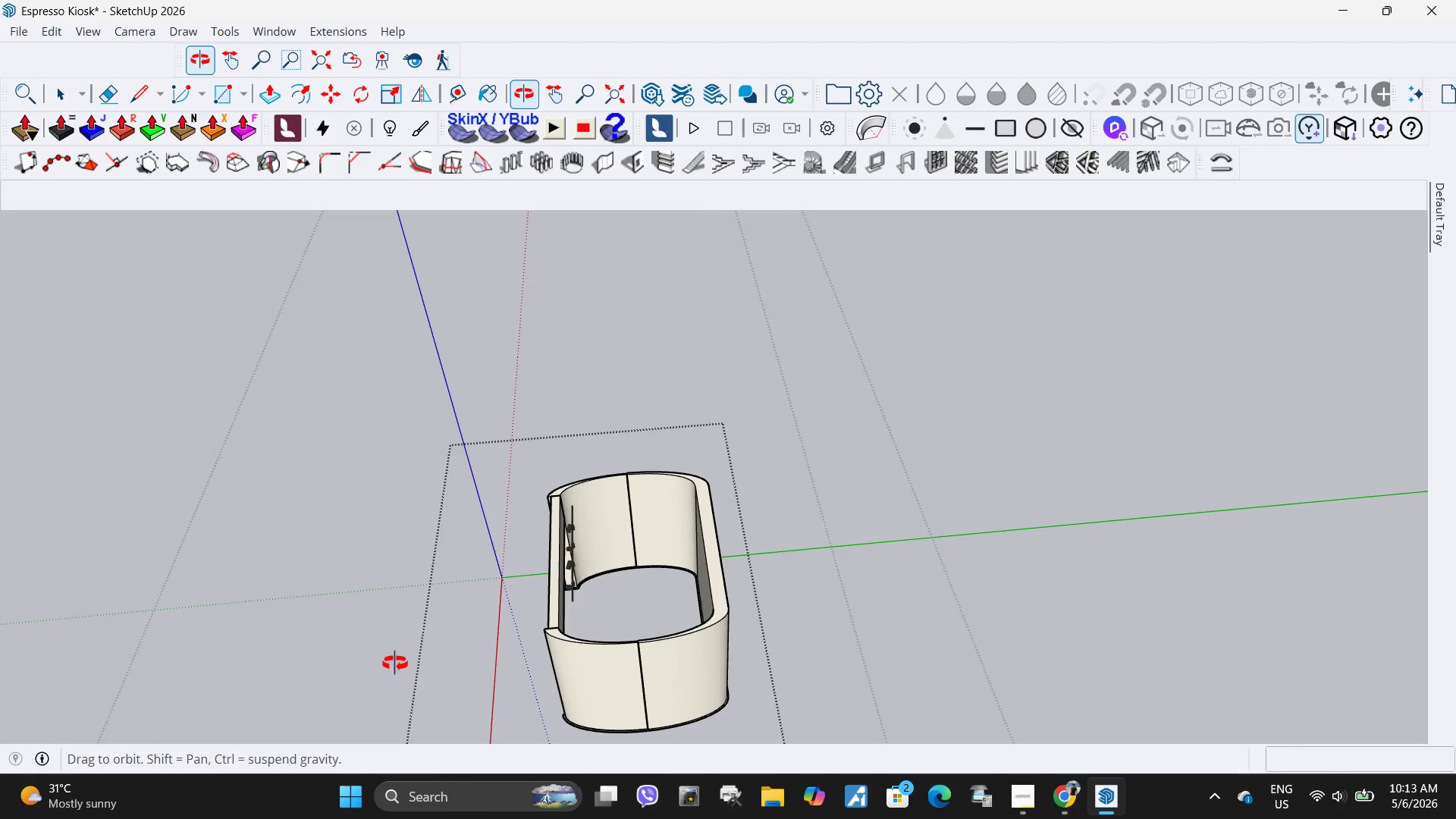 
scroll: coordinate [578, 516], scroll_direction: up, amount: 11.0
 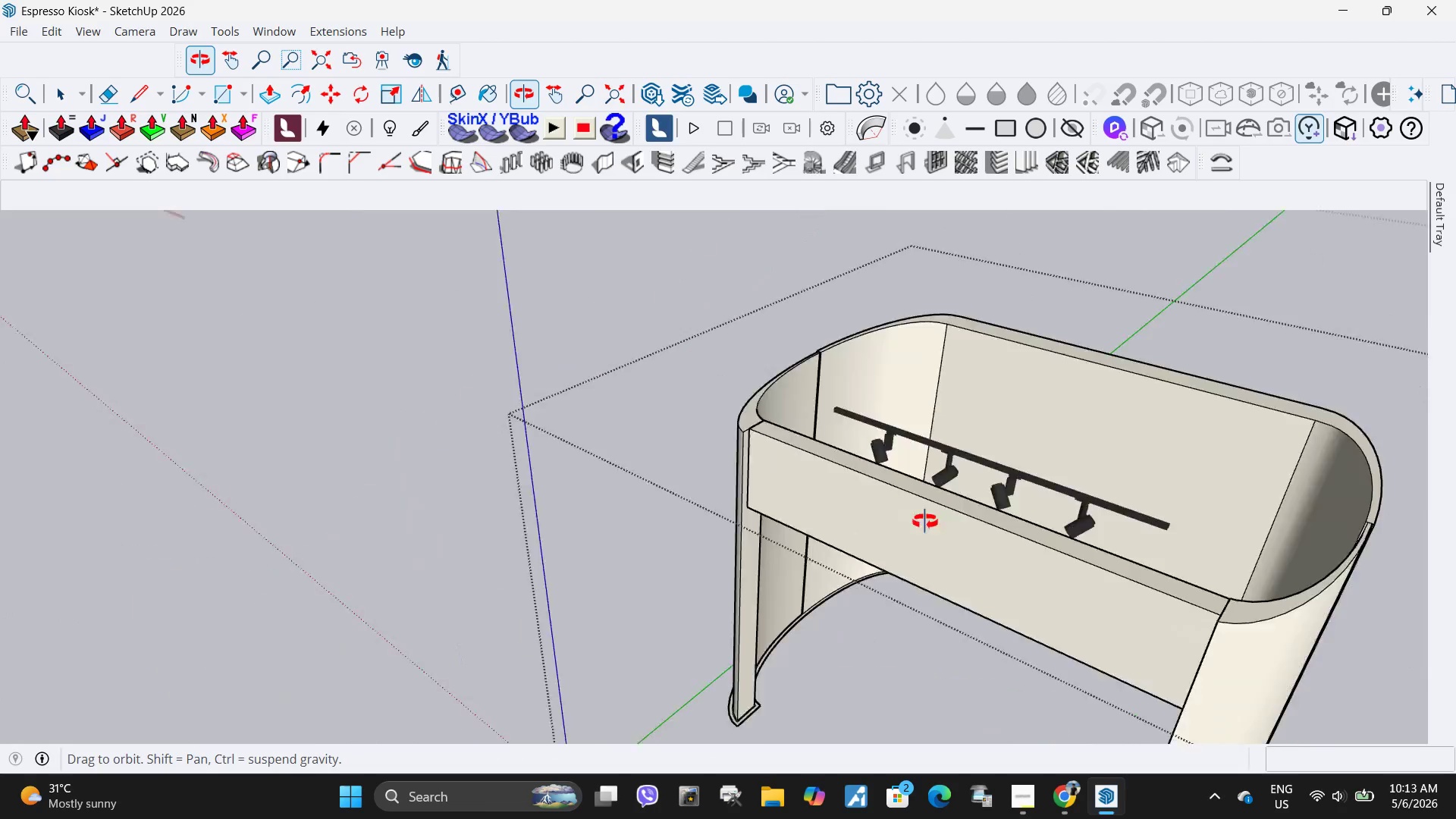 
key(Space)
 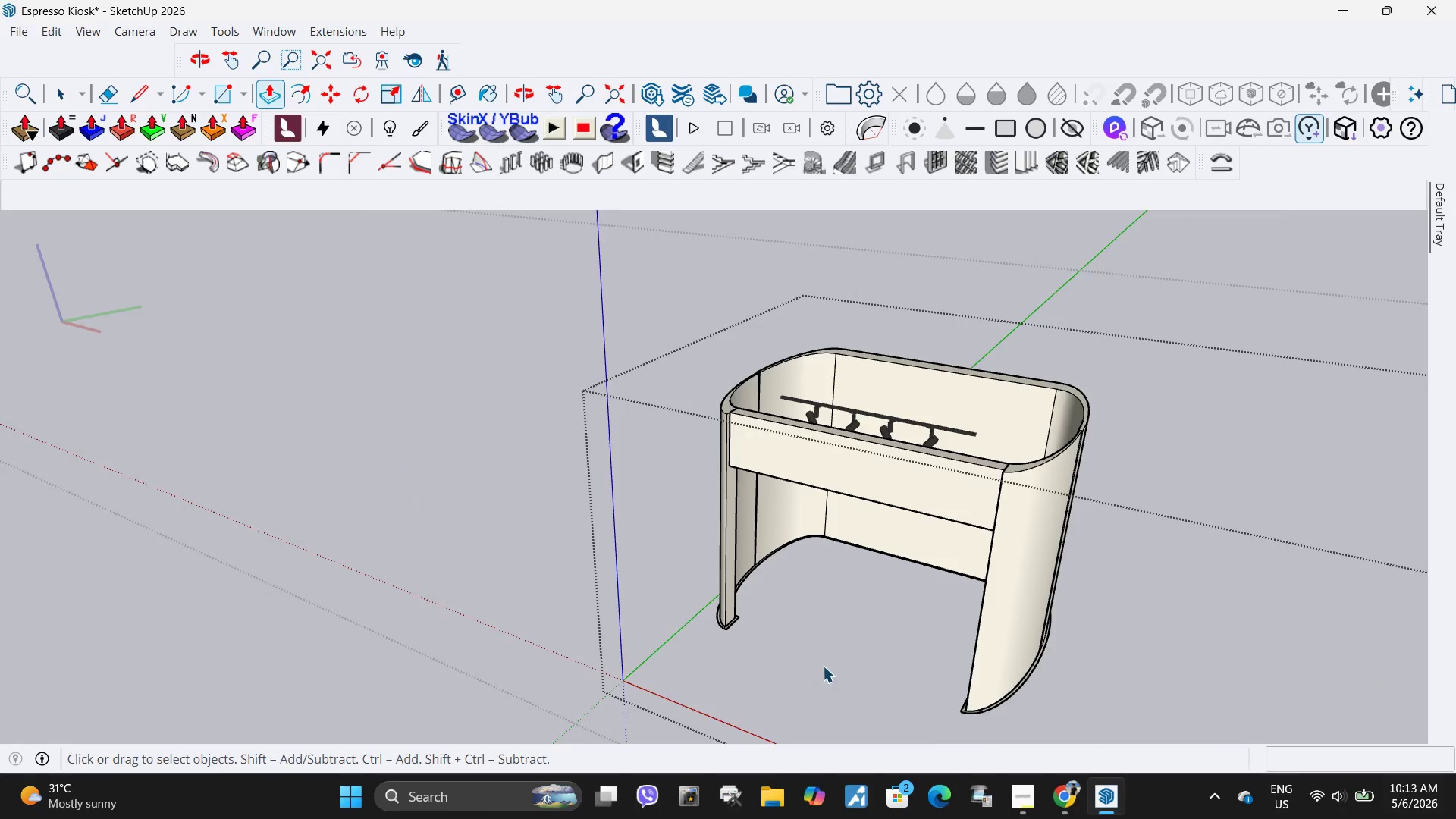 
key(Escape)
 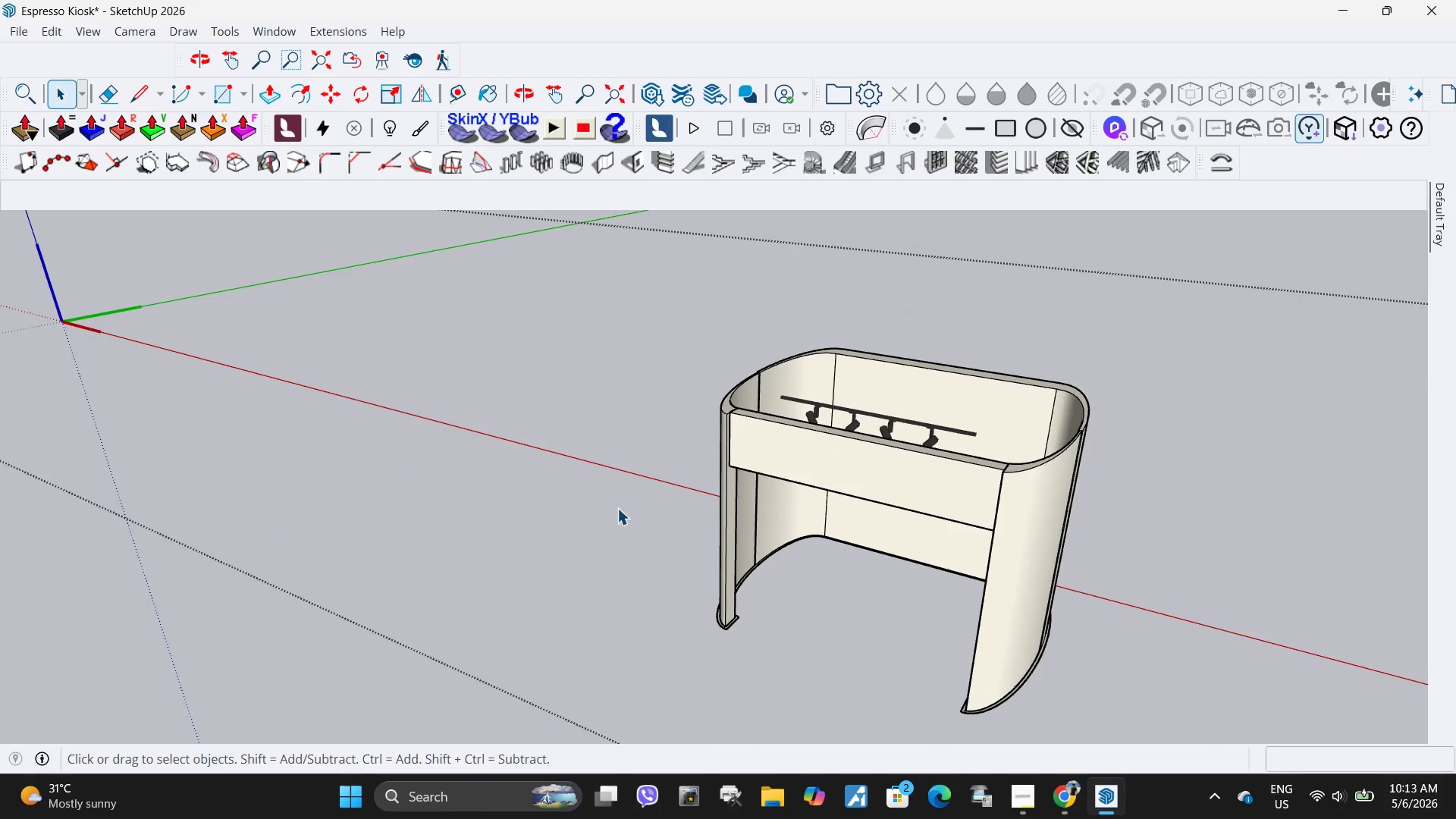 
scroll: coordinate [581, 497], scroll_direction: down, amount: 12.0
 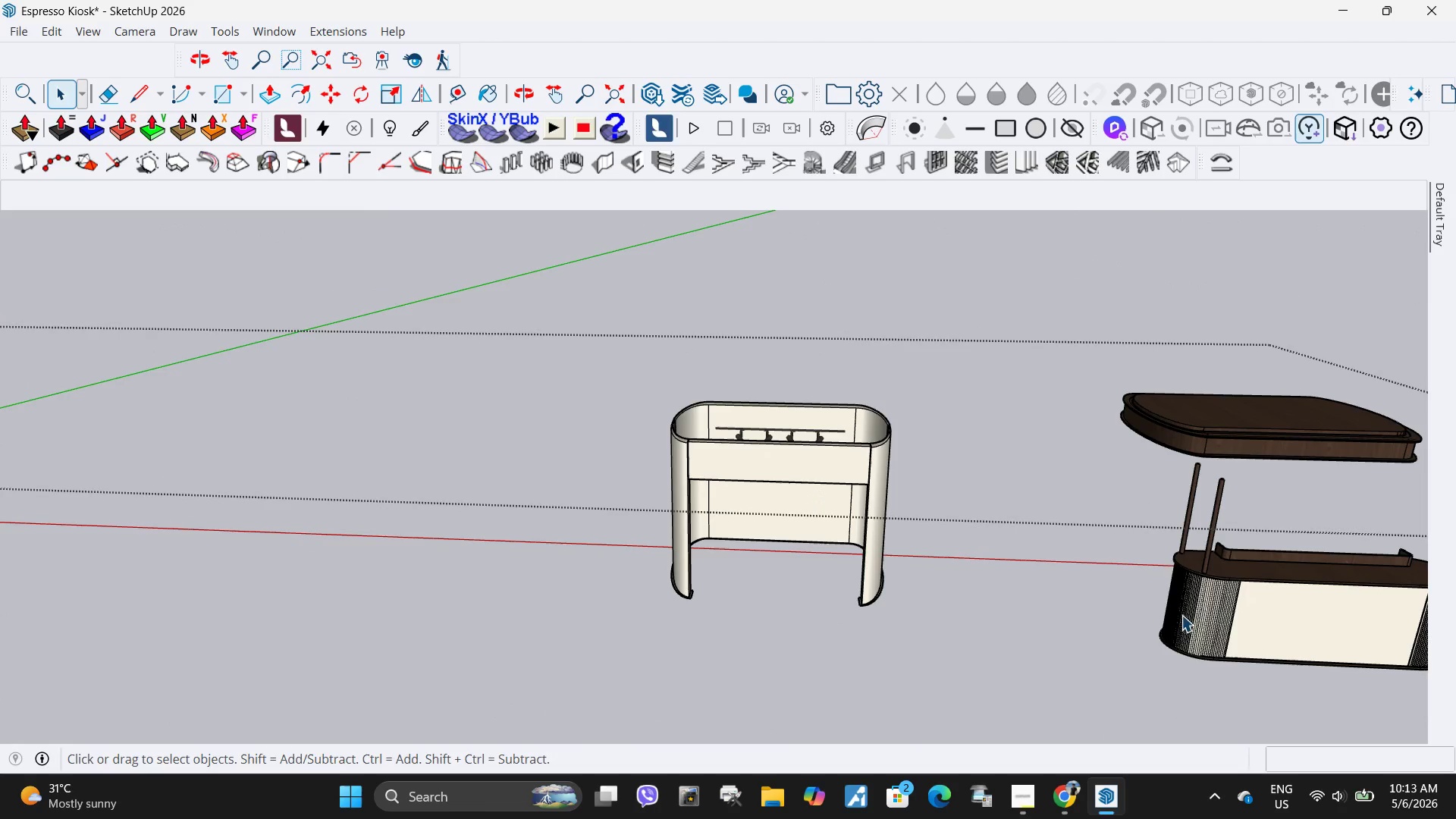 
left_click([1215, 617])
 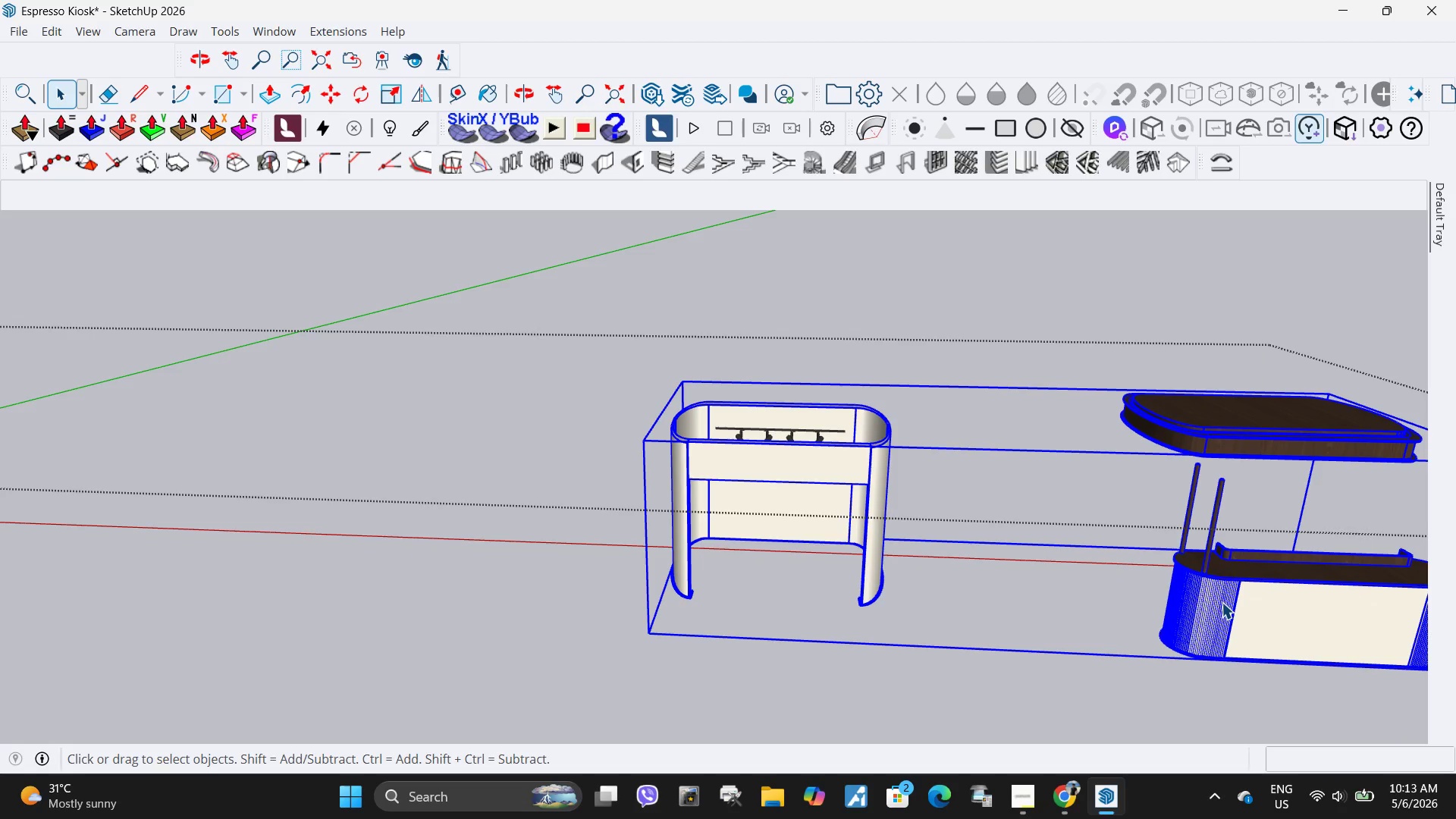 
wait(7.97)
 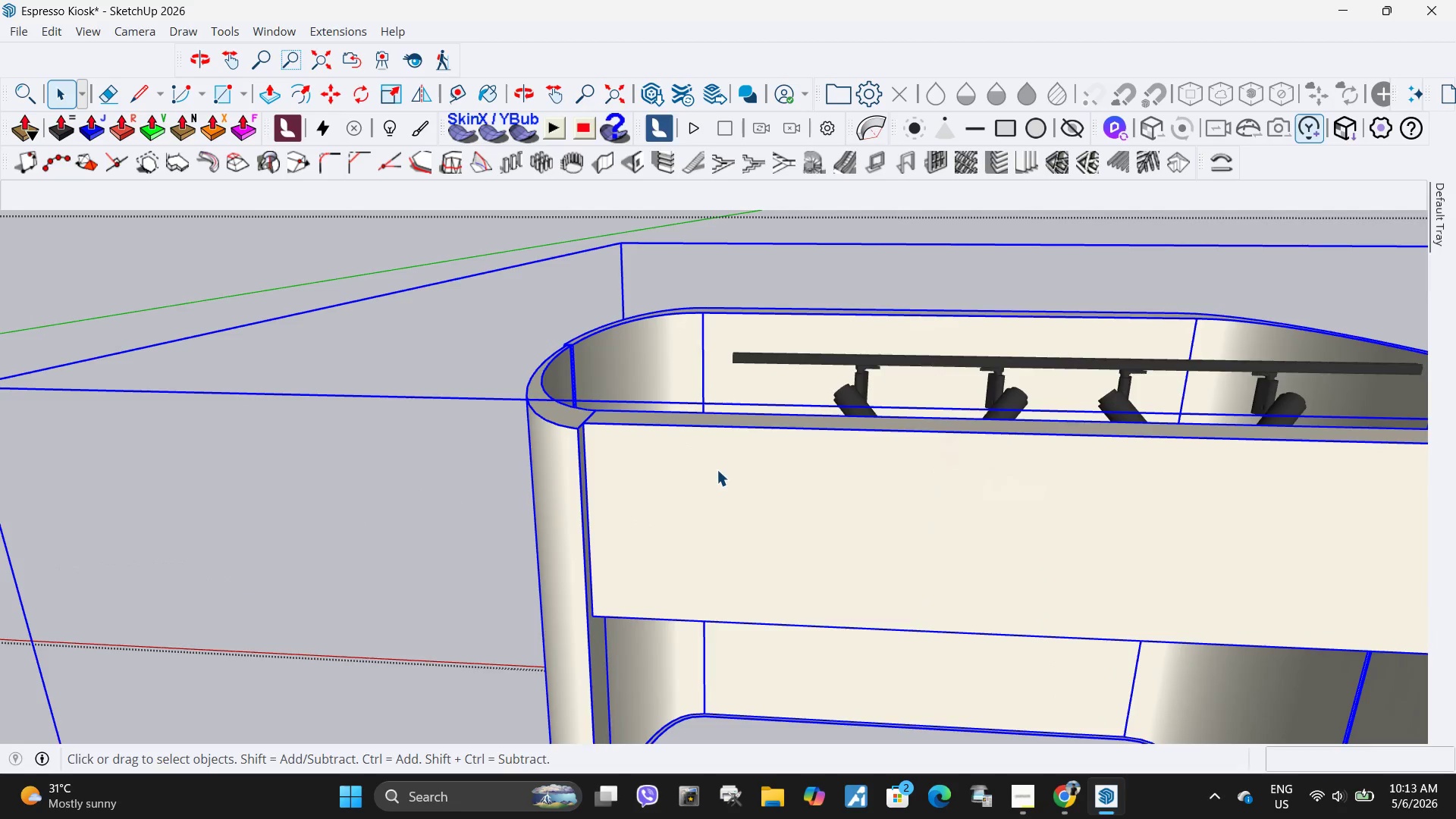 
double_click([717, 469])
 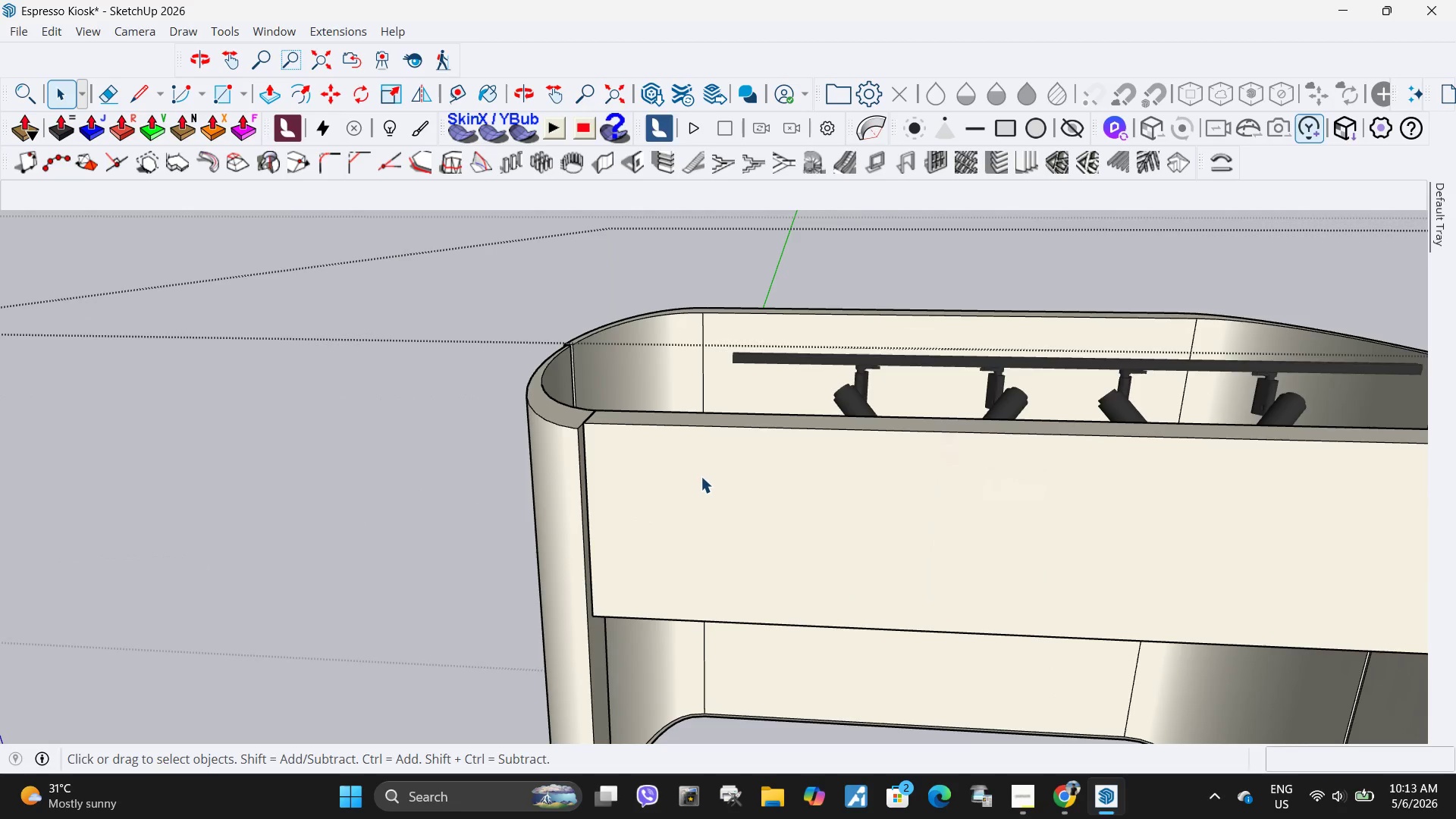 
scroll: coordinate [717, 453], scroll_direction: up, amount: 16.0
 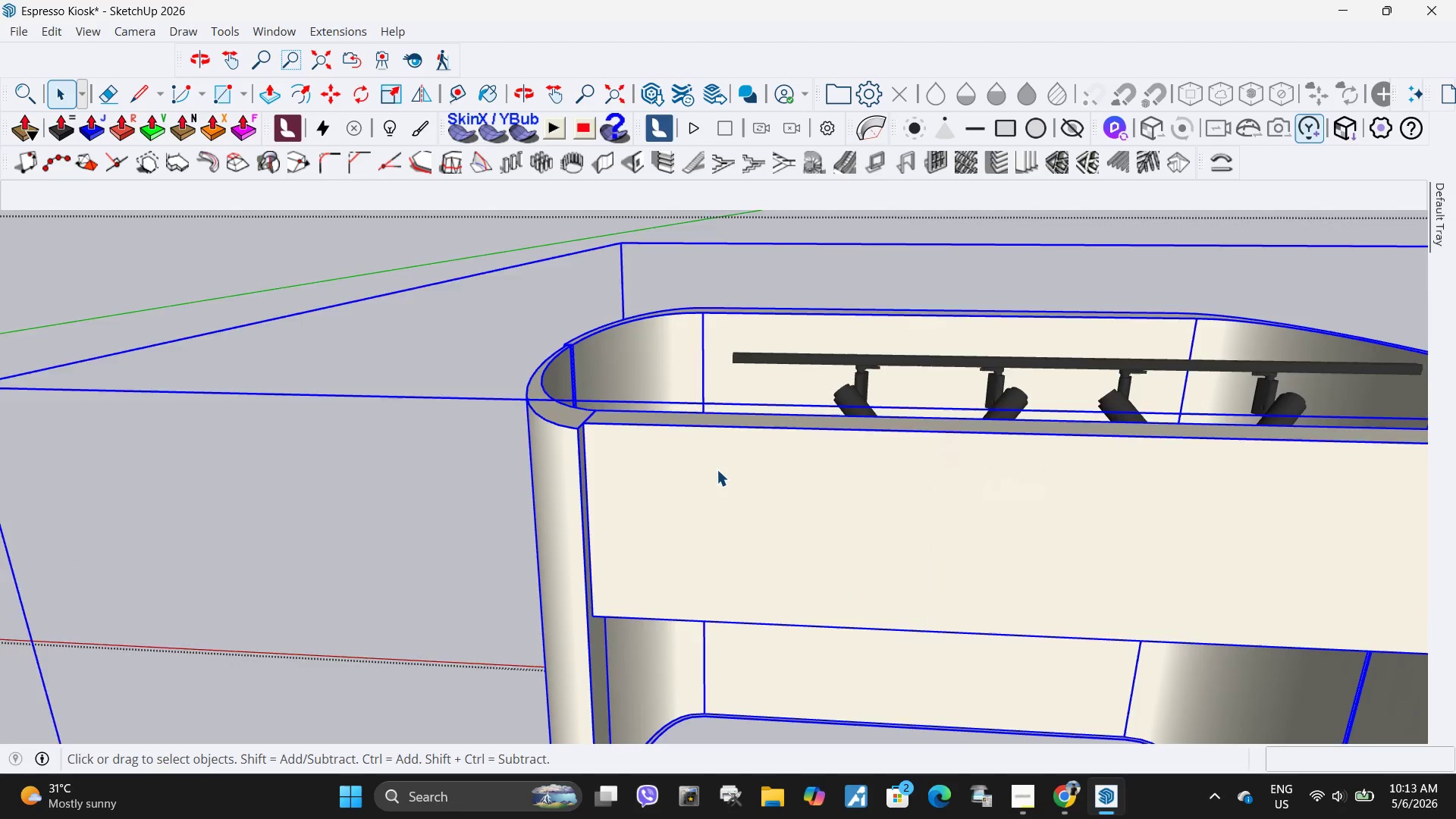 
triple_click([701, 476])
 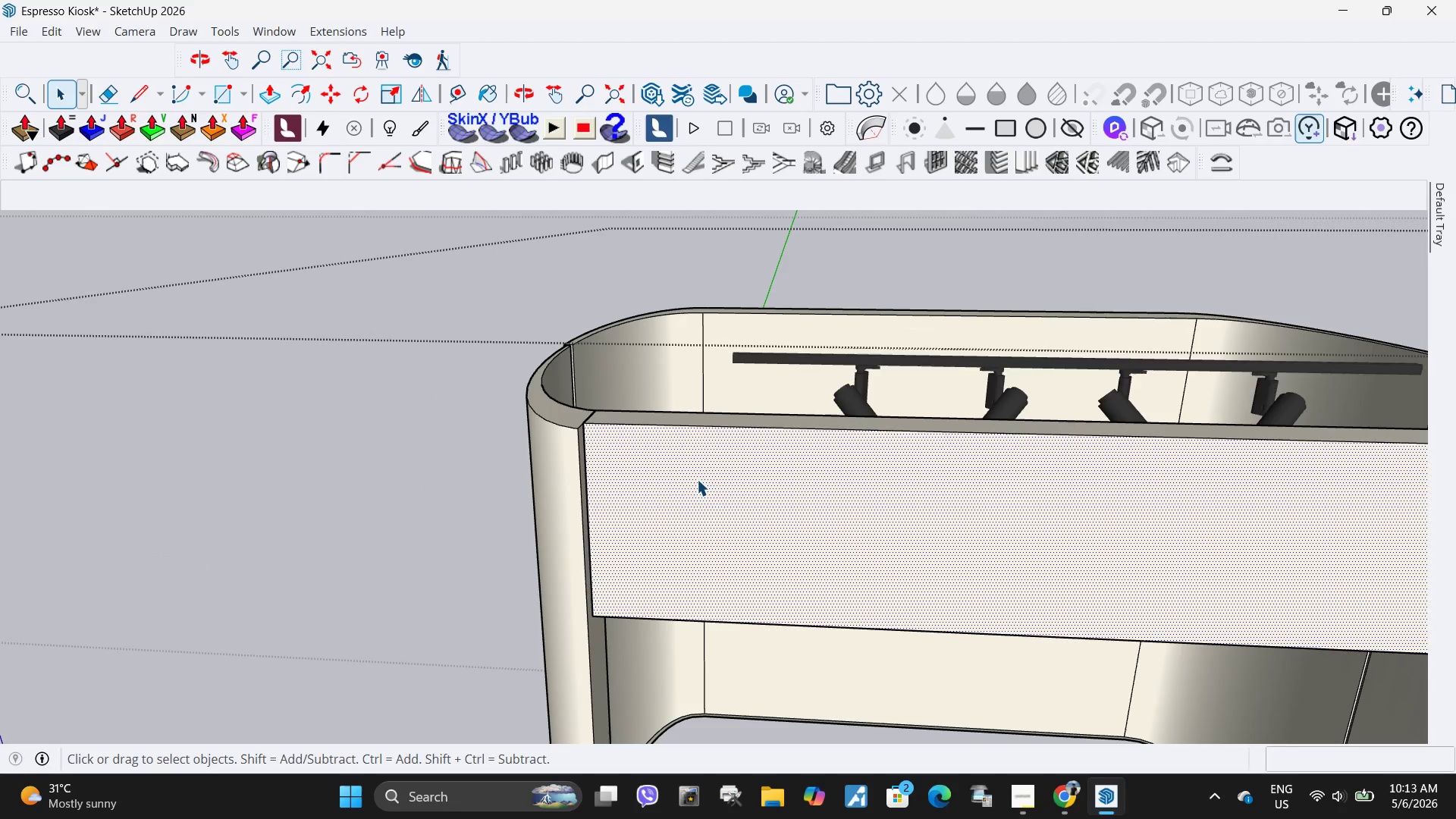 
key(F)
 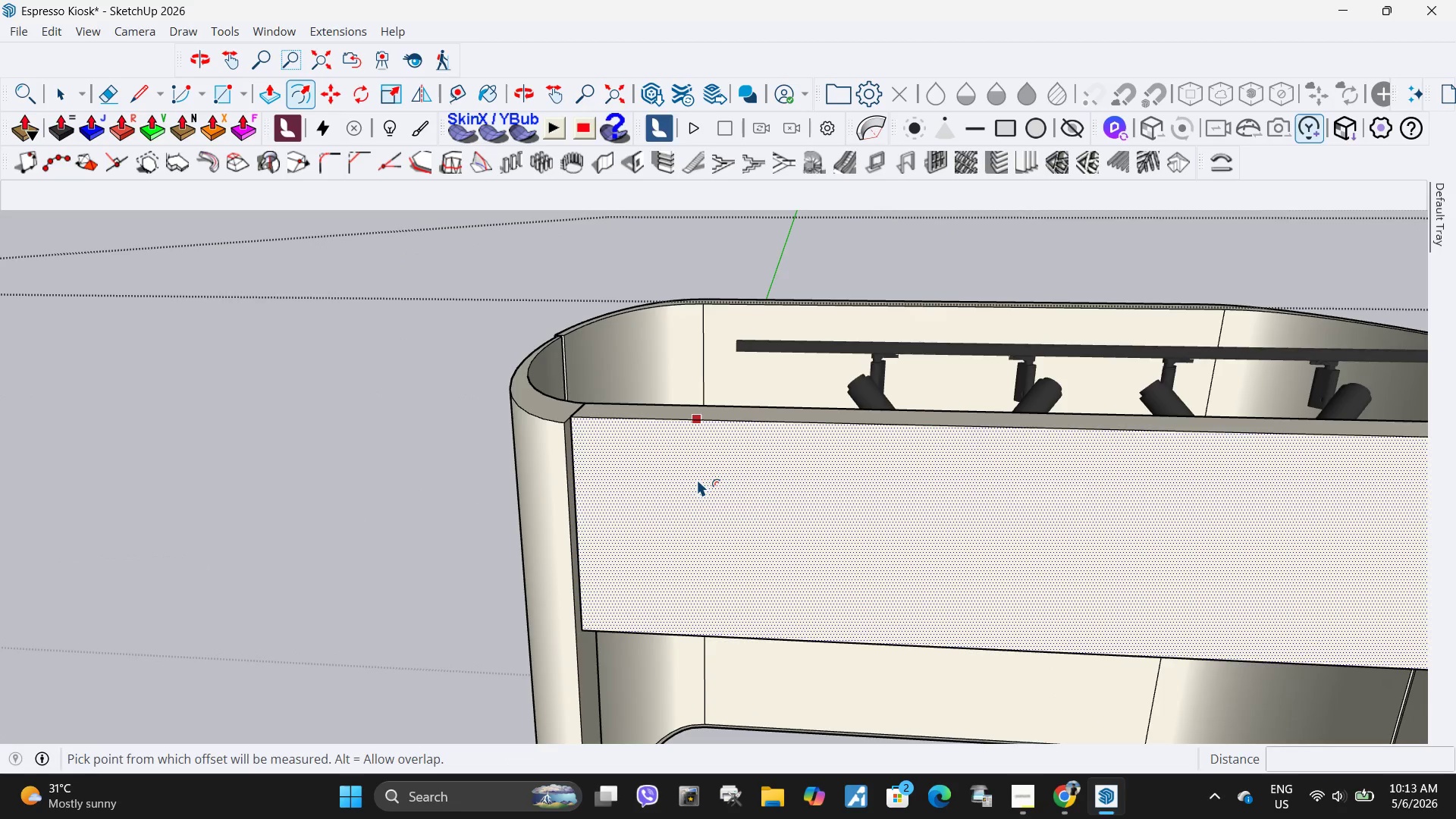 
left_click([697, 479])
 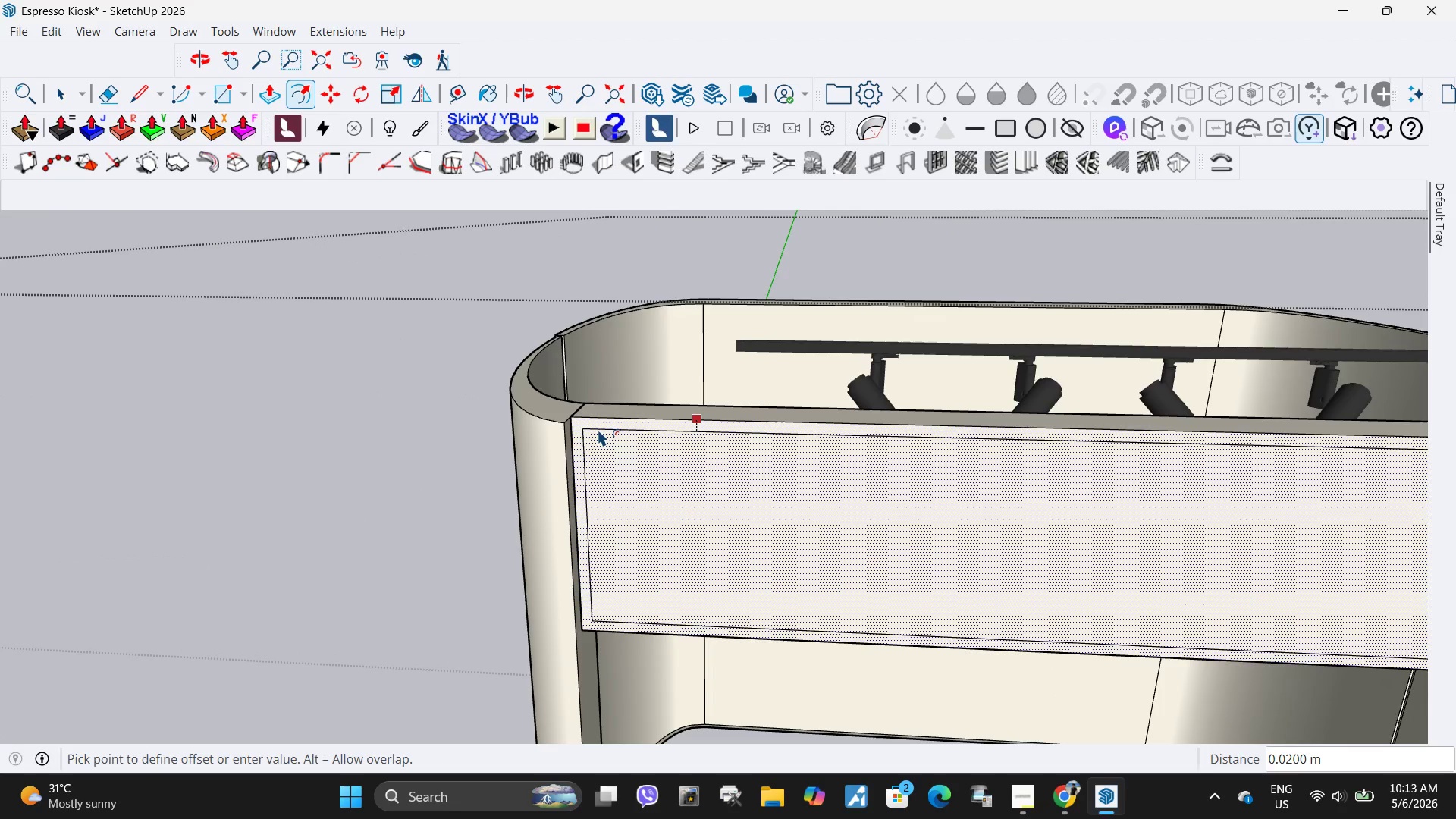 
scroll: coordinate [697, 479], scroll_direction: up, amount: 1.0
 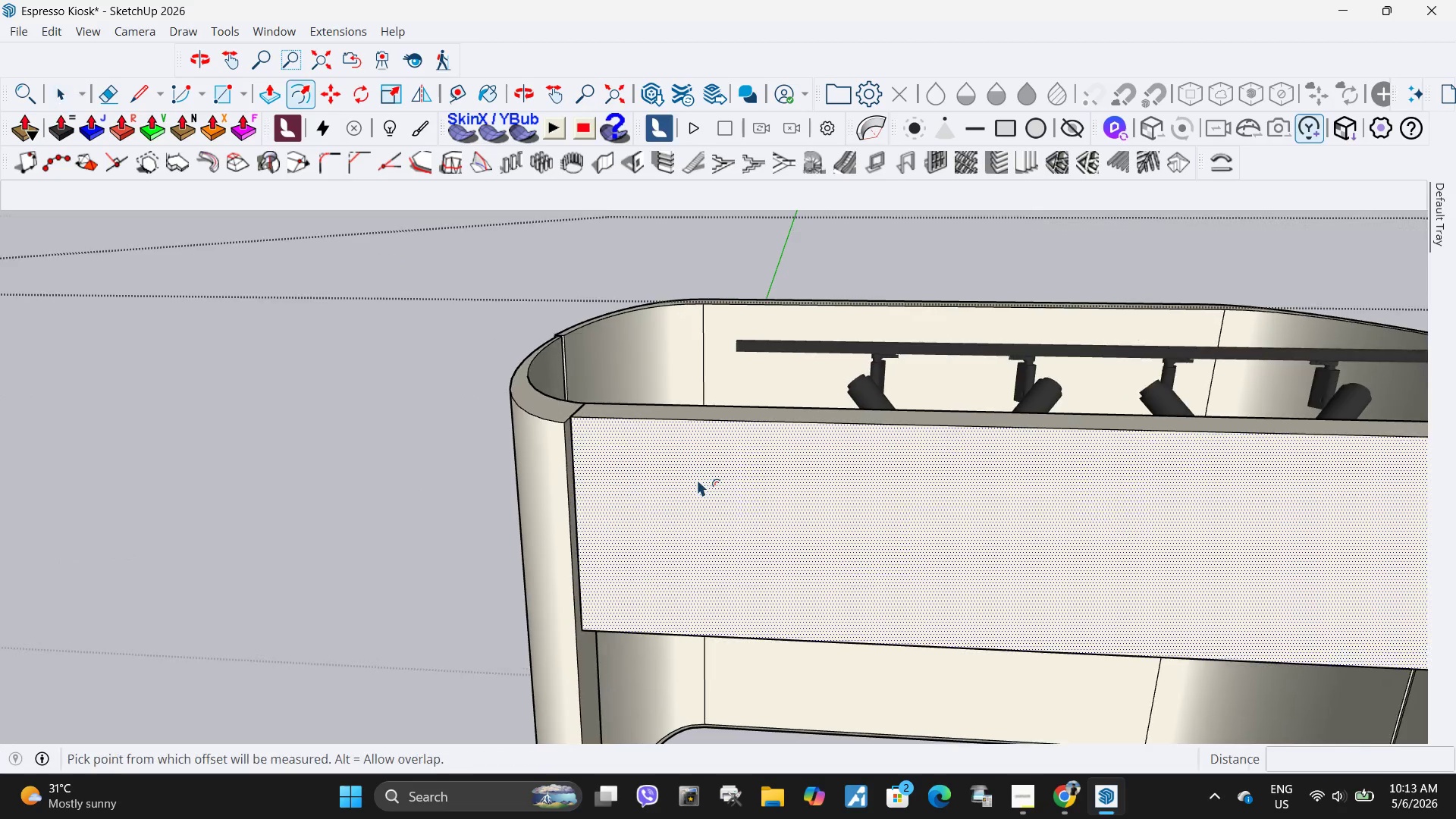 
key(NumpadDecimal)
 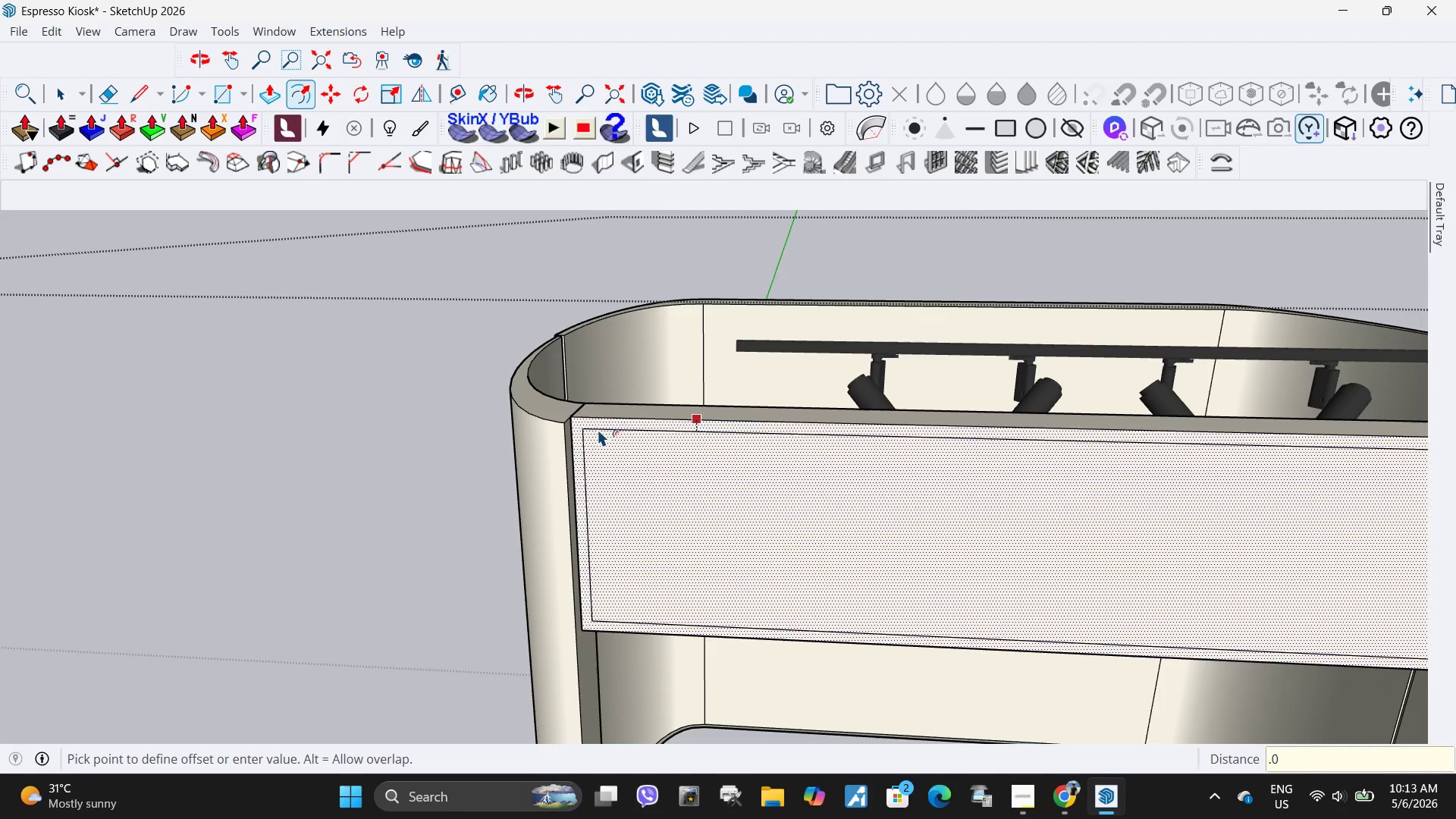 
key(Numpad0)
 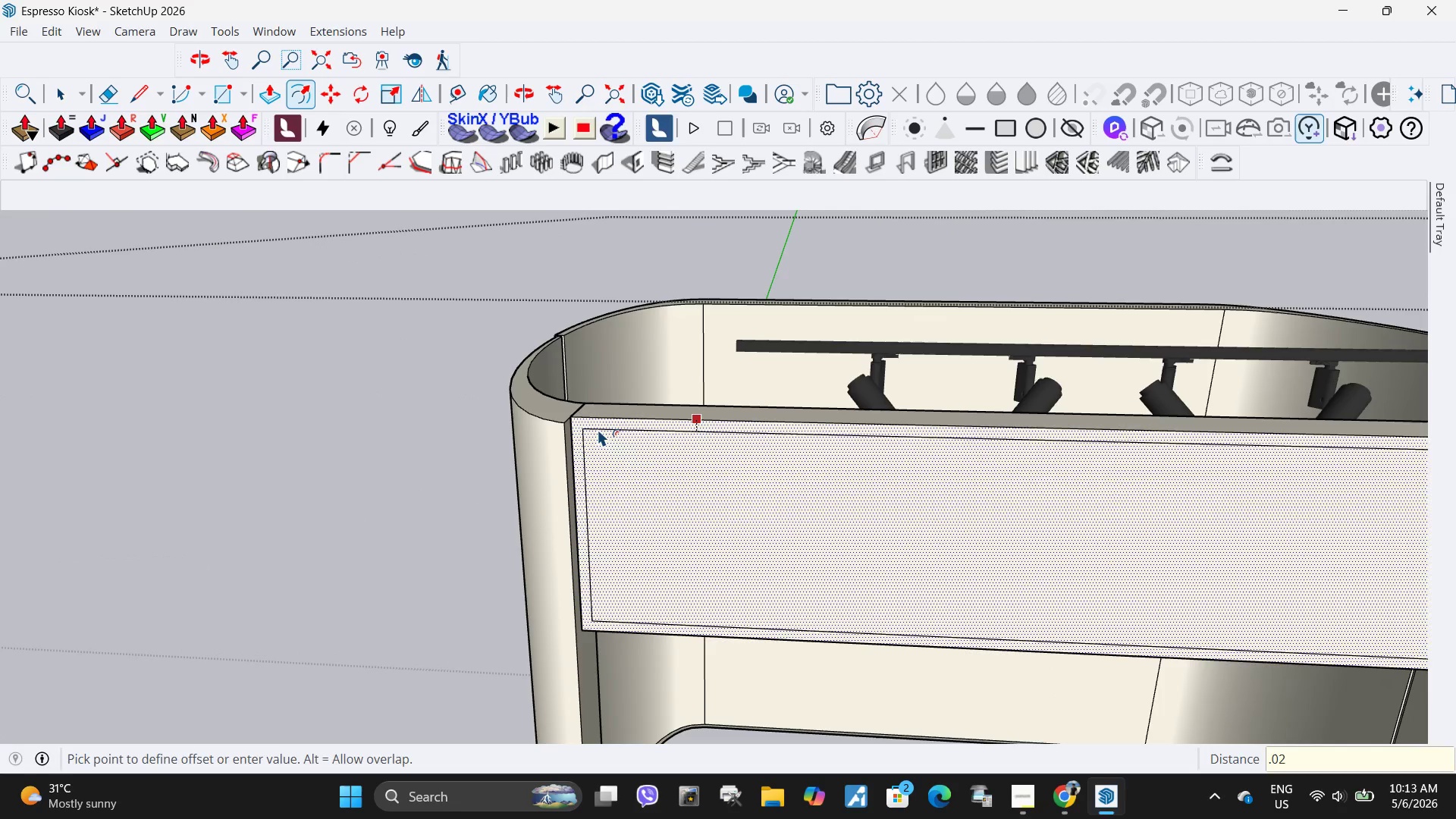 
key(Numpad2)
 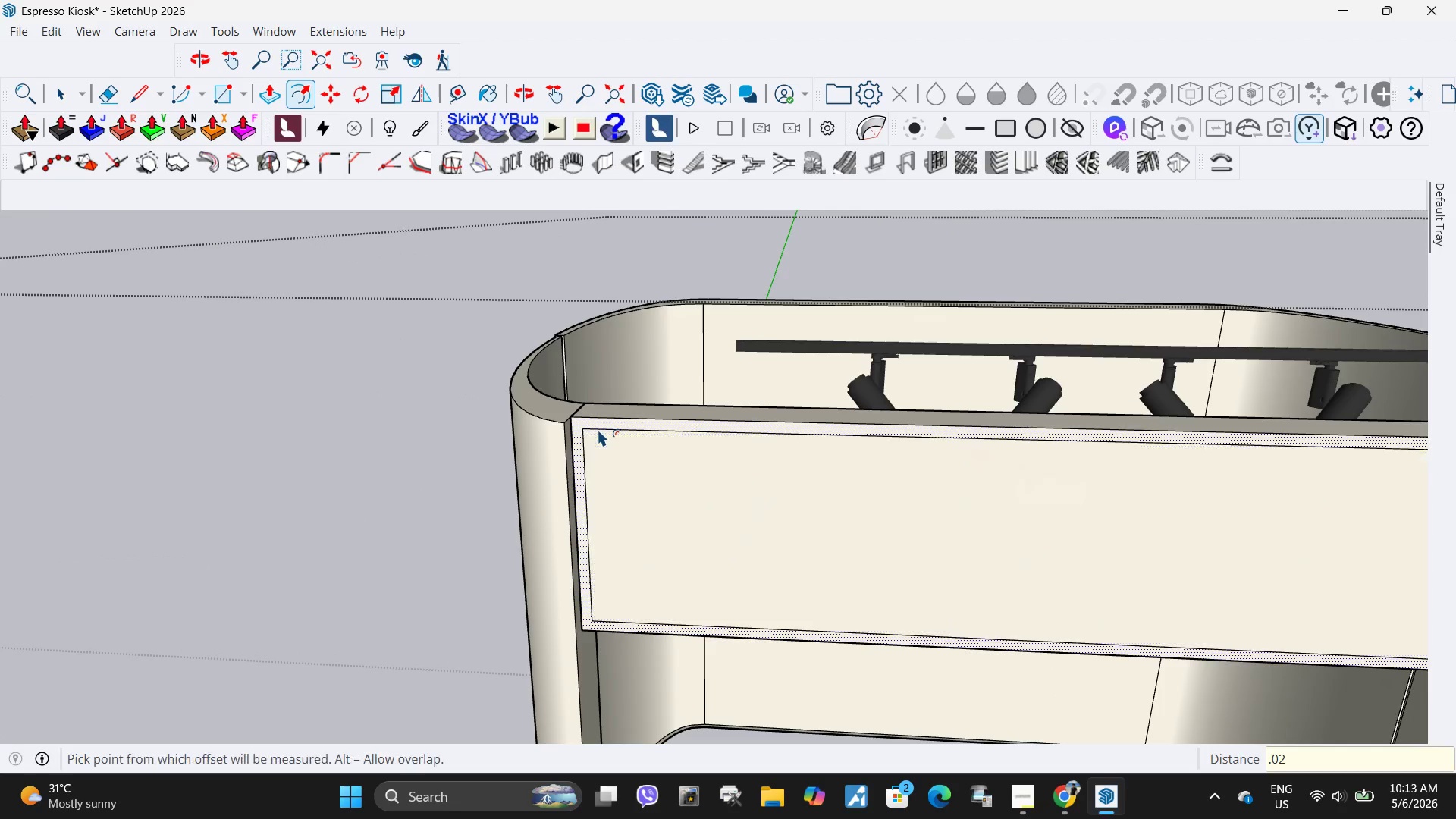 
key(NumpadEnter)
 